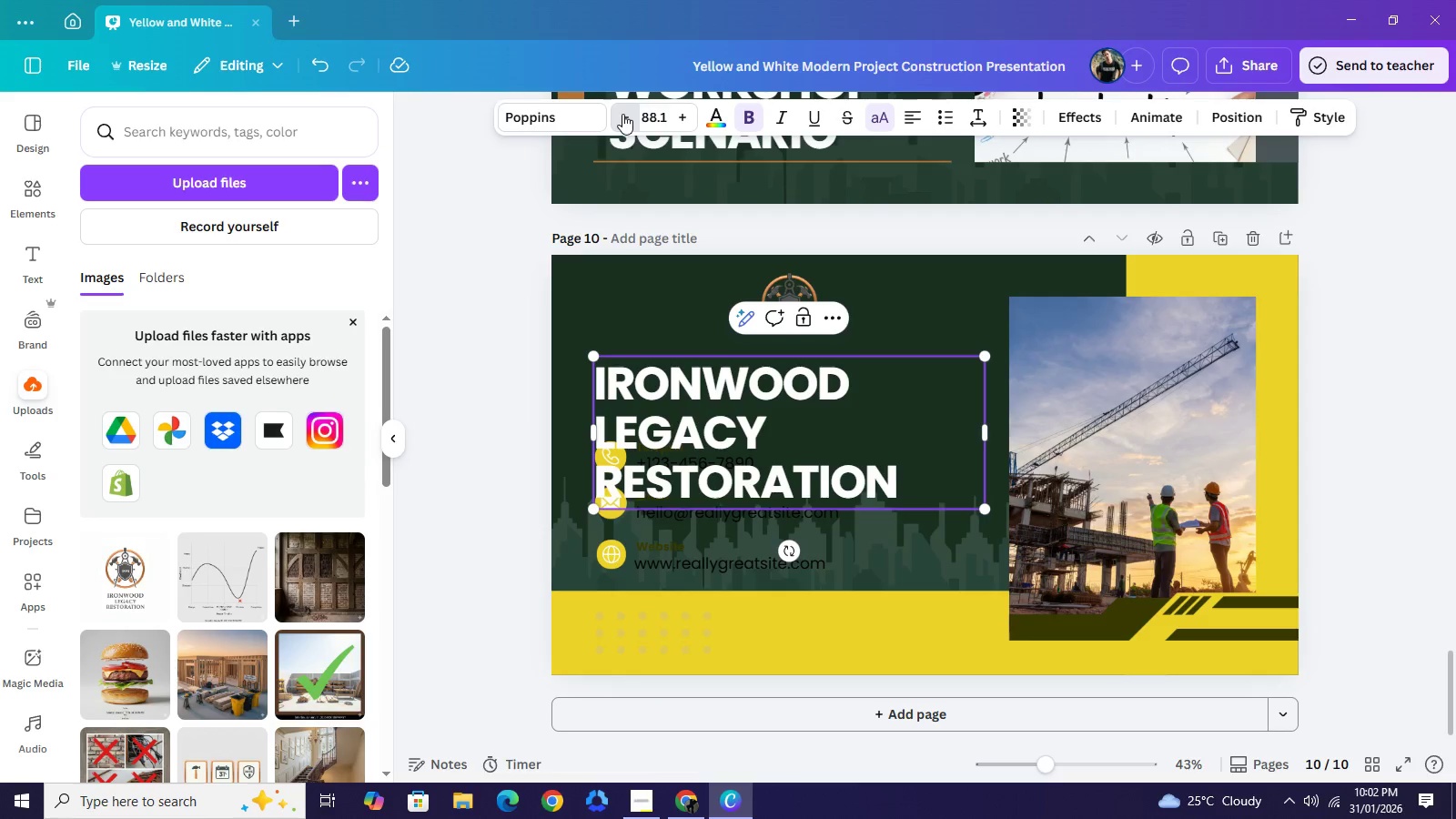 
triple_click([622, 114])
 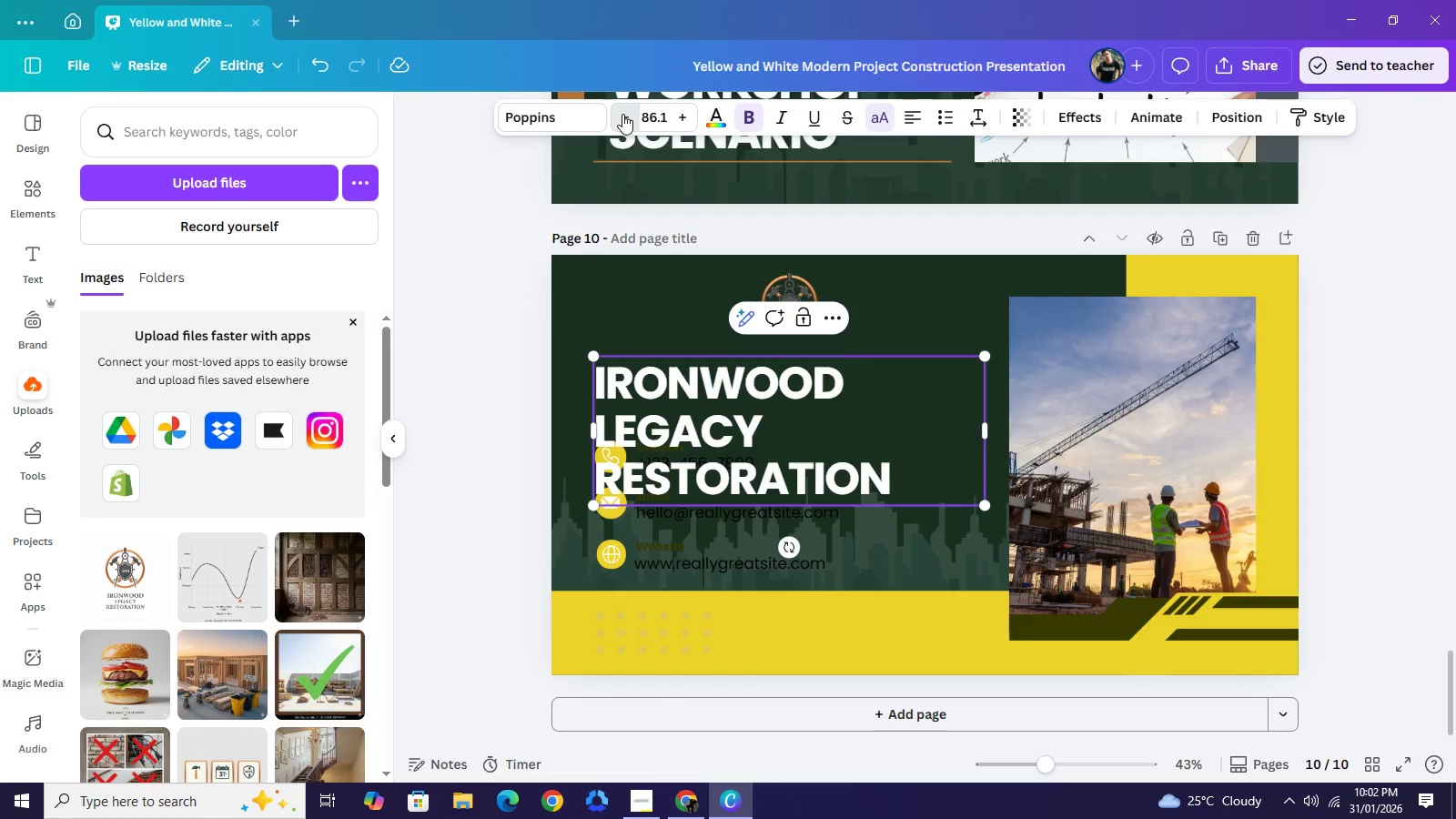 
triple_click([622, 114])
 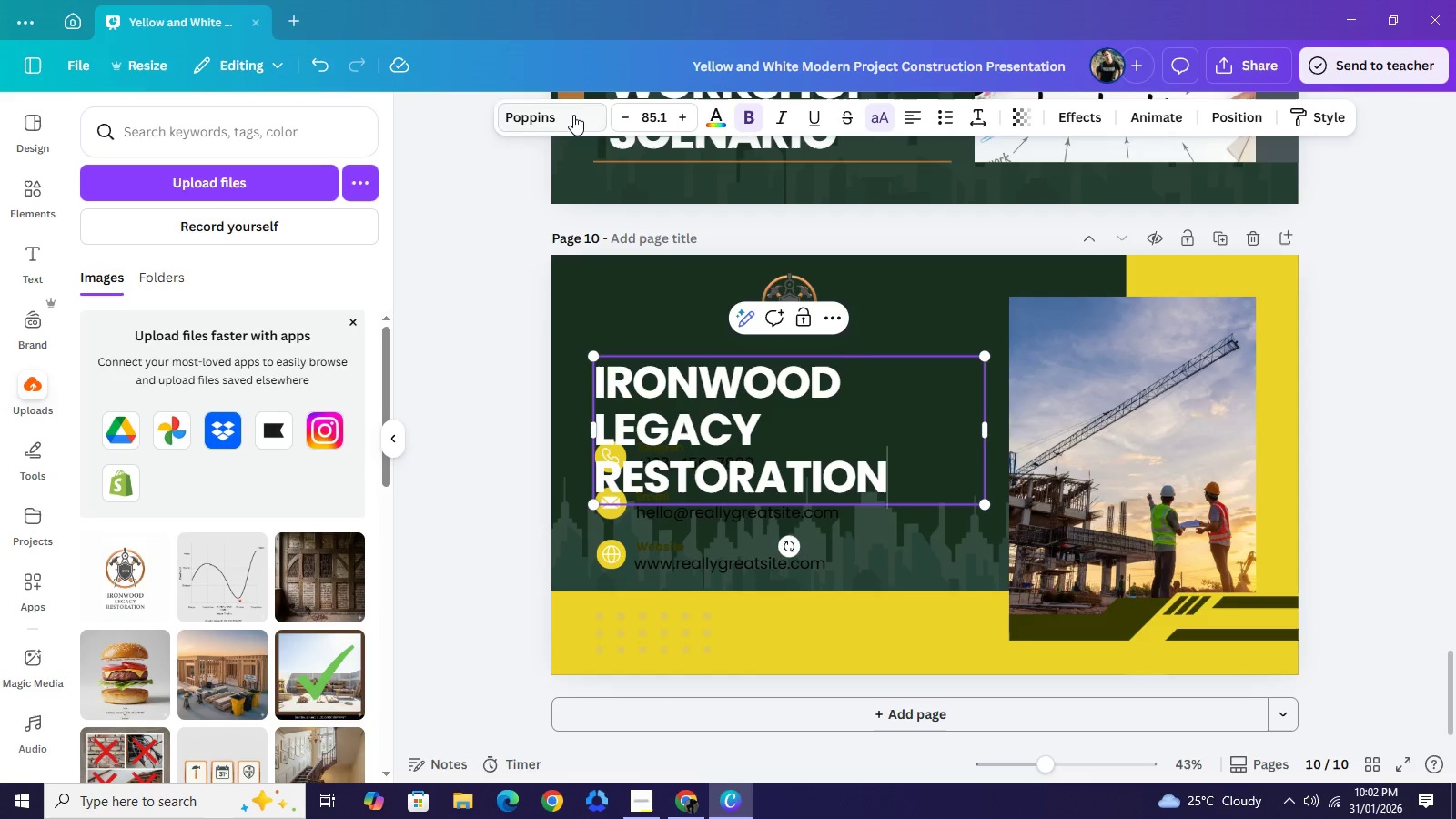 
left_click([573, 115])
 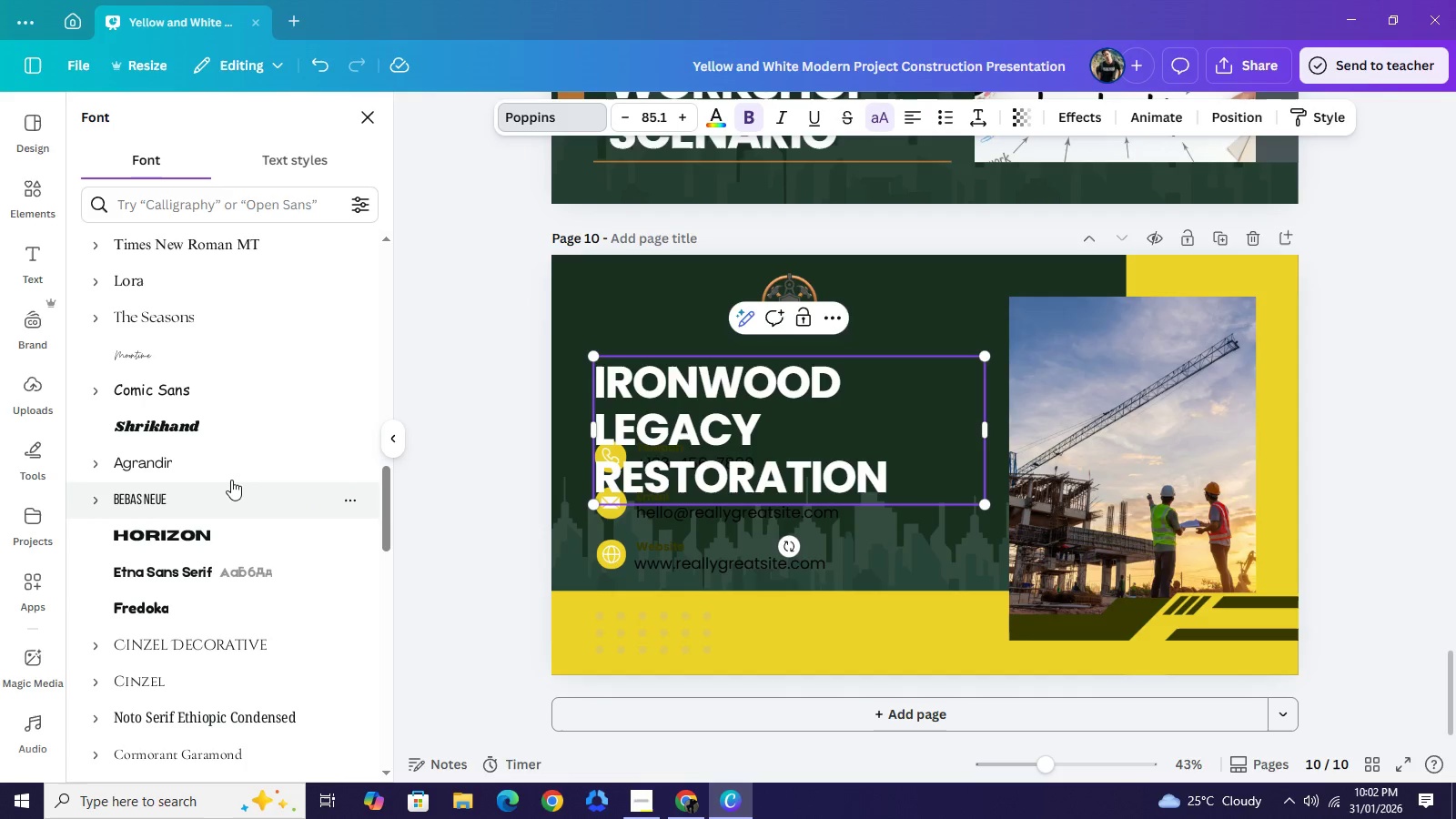 
wait(6.11)
 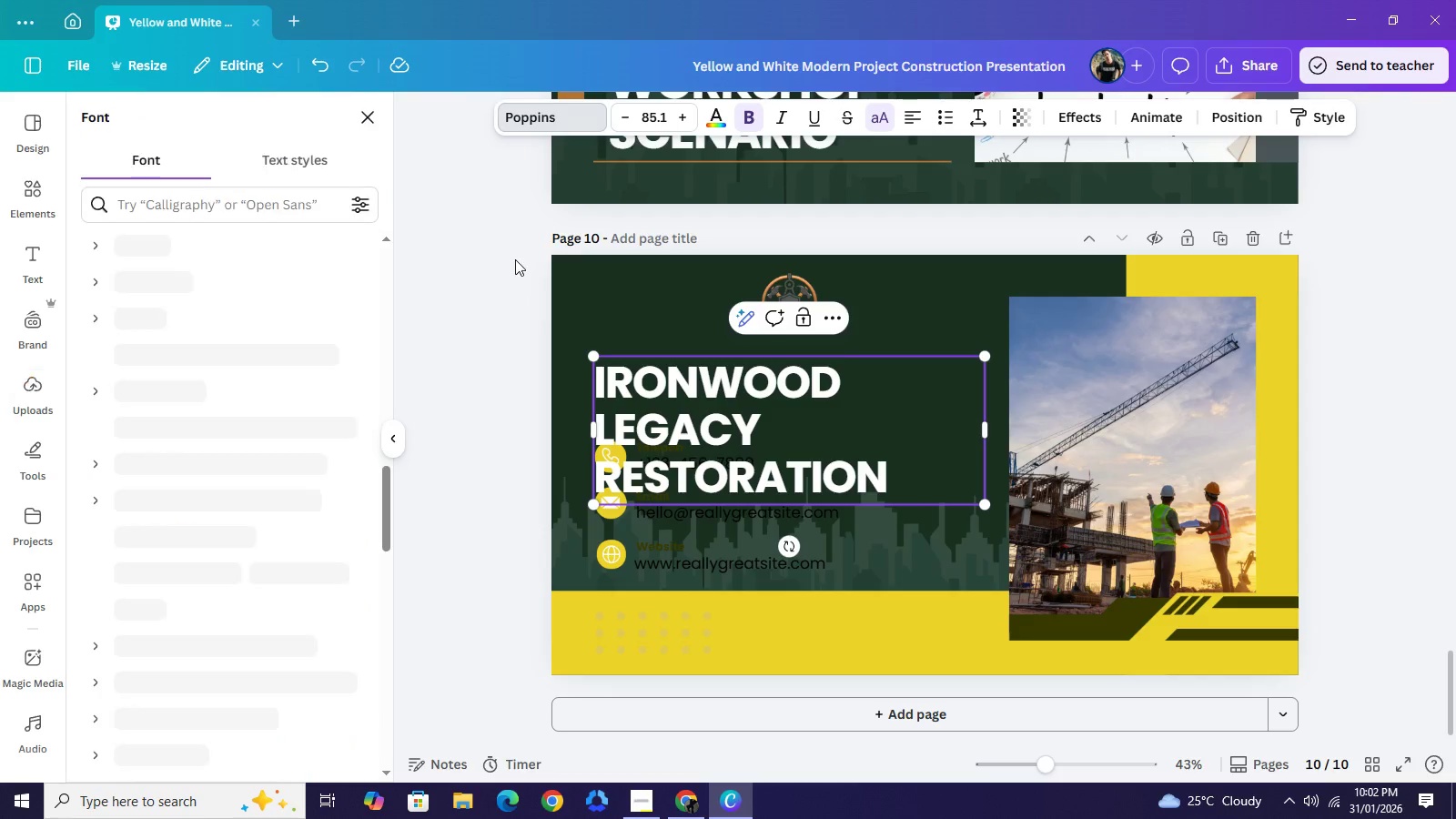 
left_click([210, 531])
 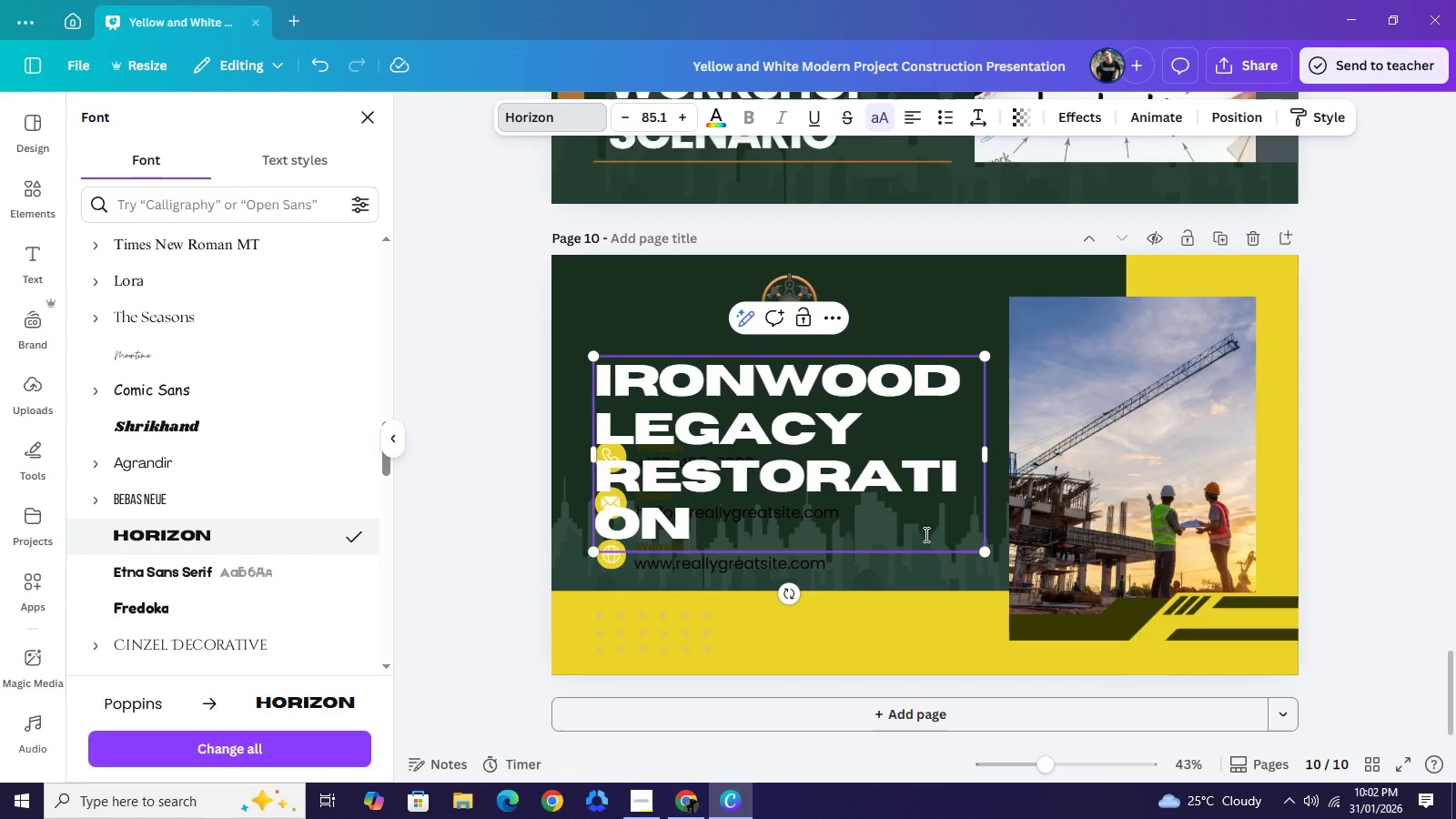 
wait(5.75)
 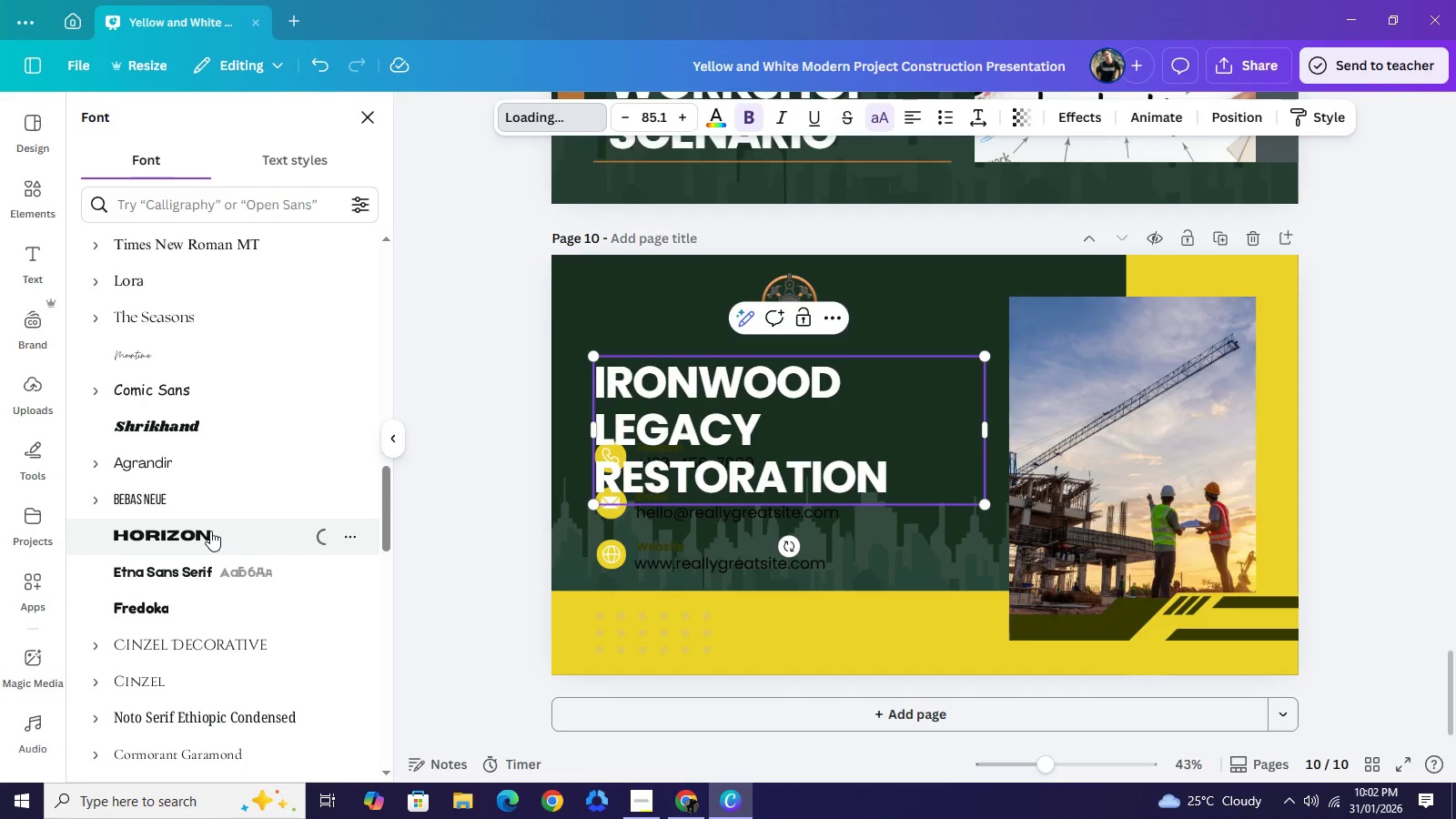 
double_click([621, 116])
 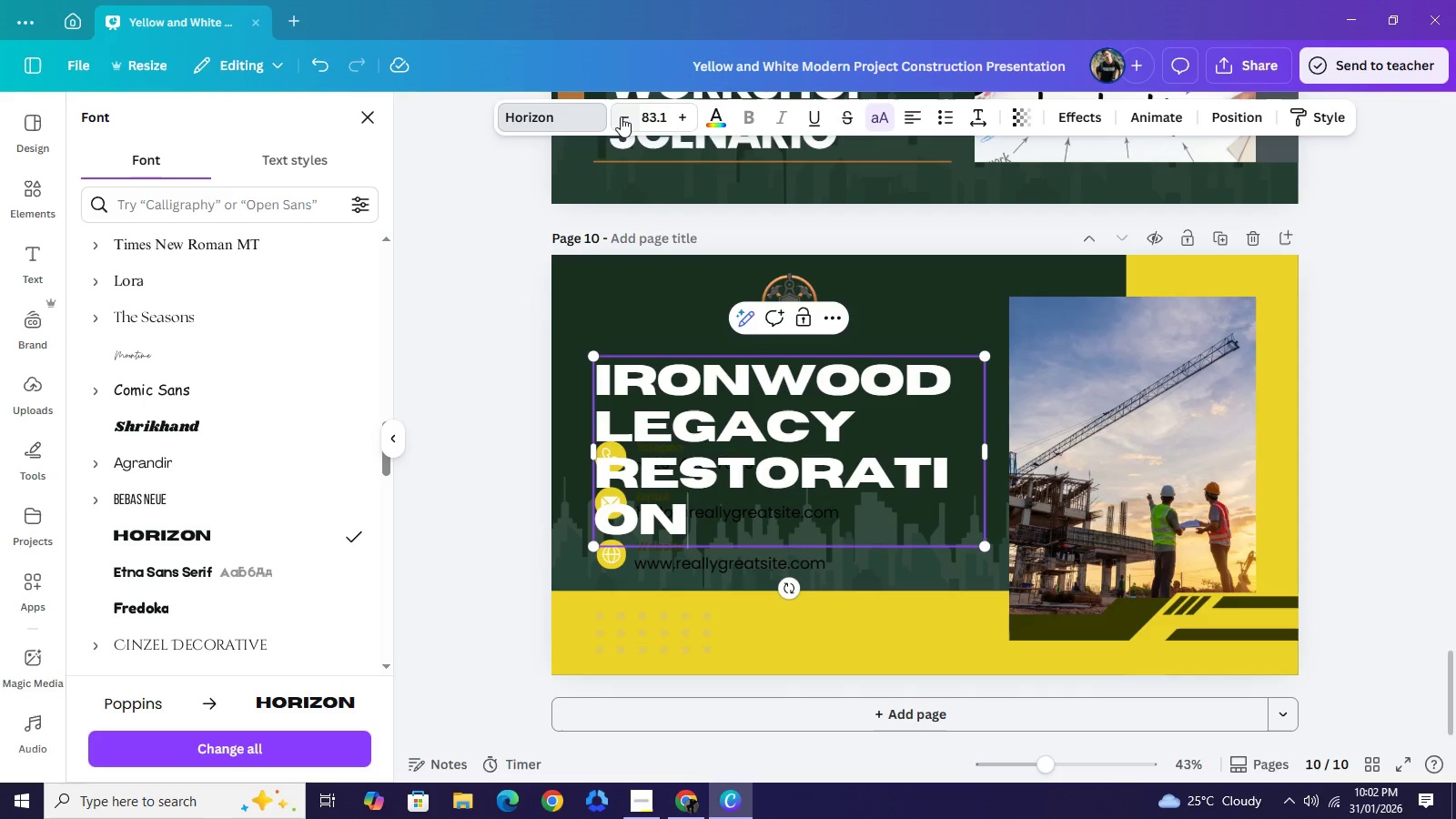 
triple_click([621, 116])
 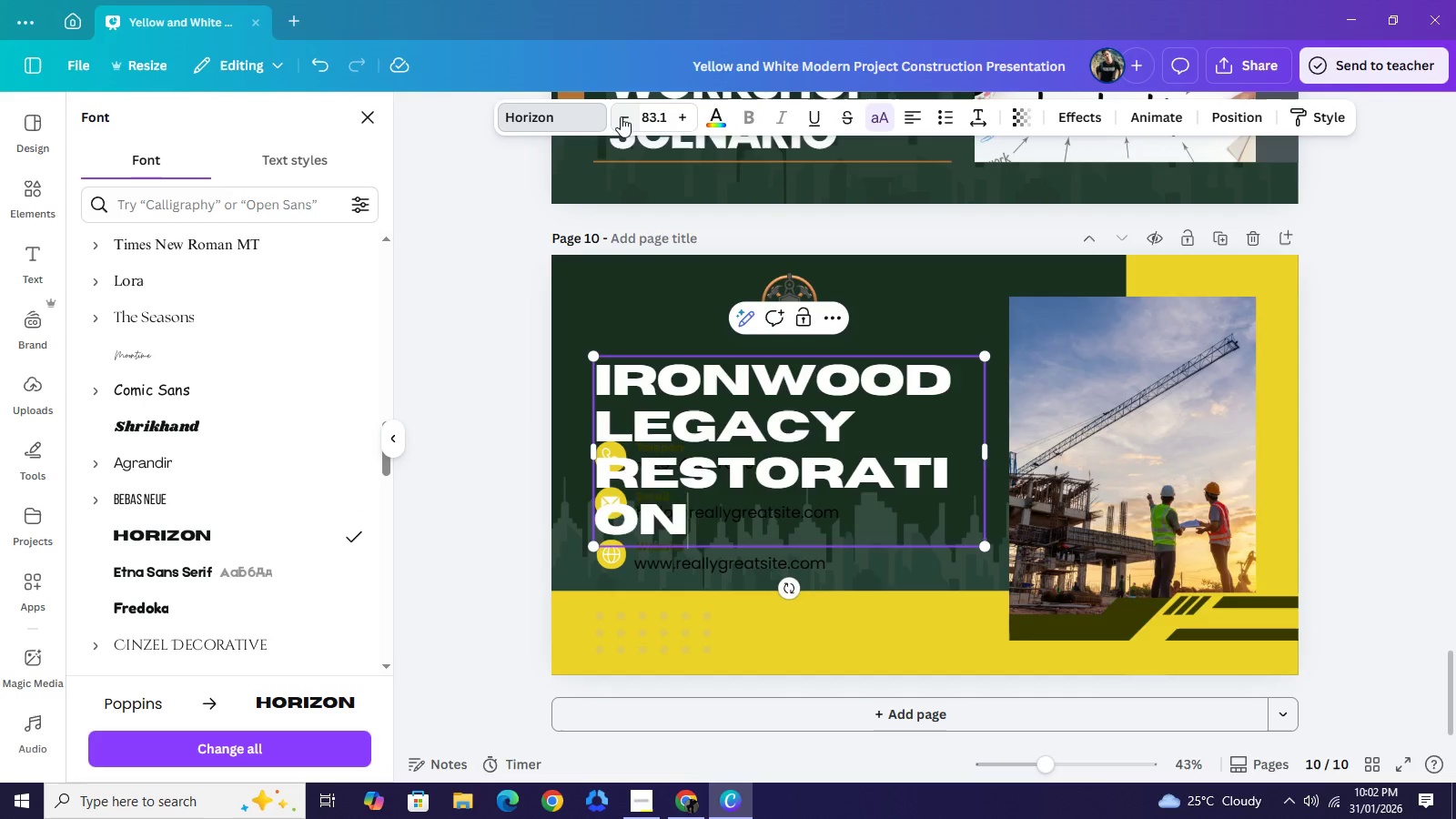 
triple_click([621, 116])
 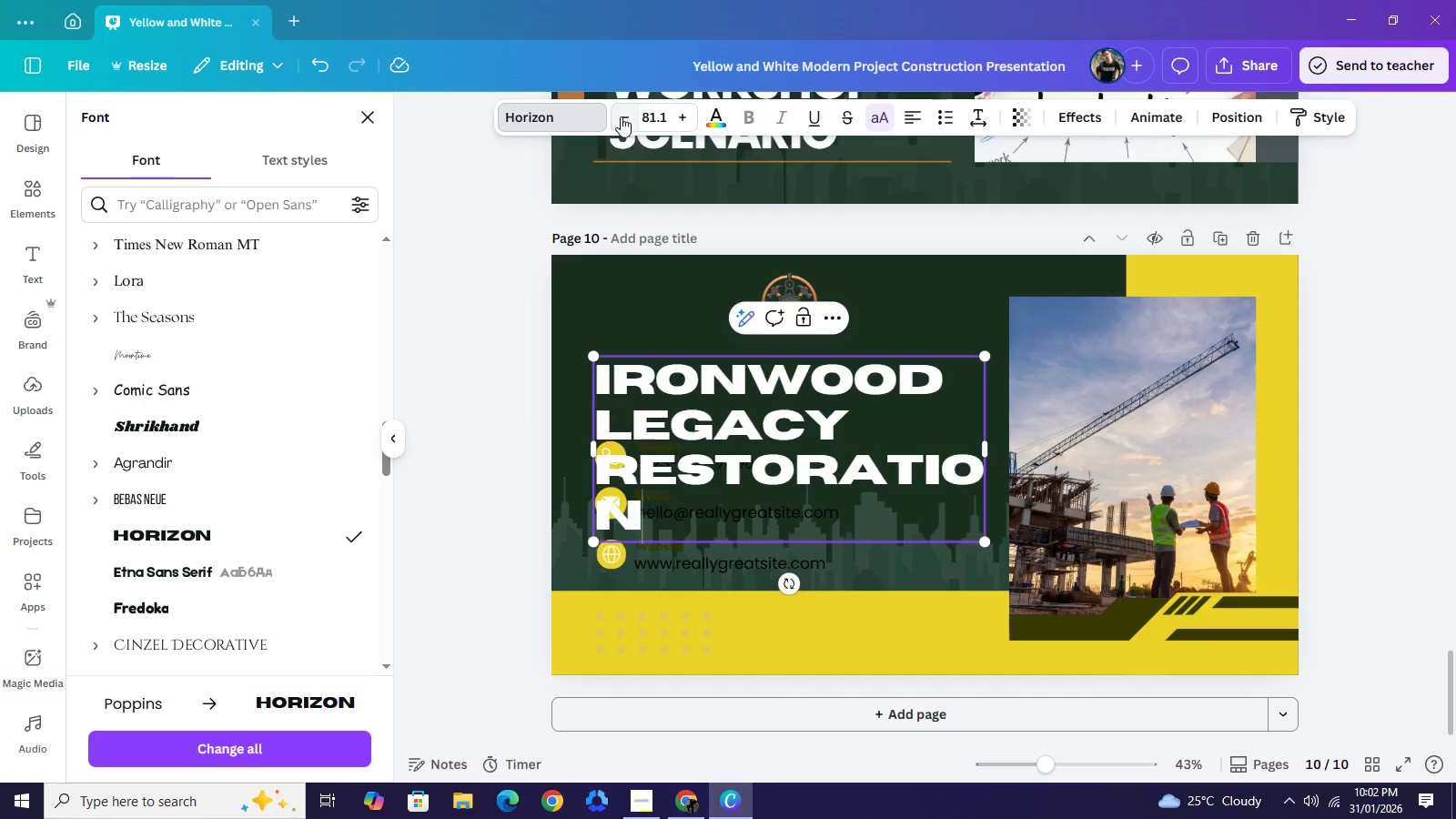 
triple_click([621, 116])
 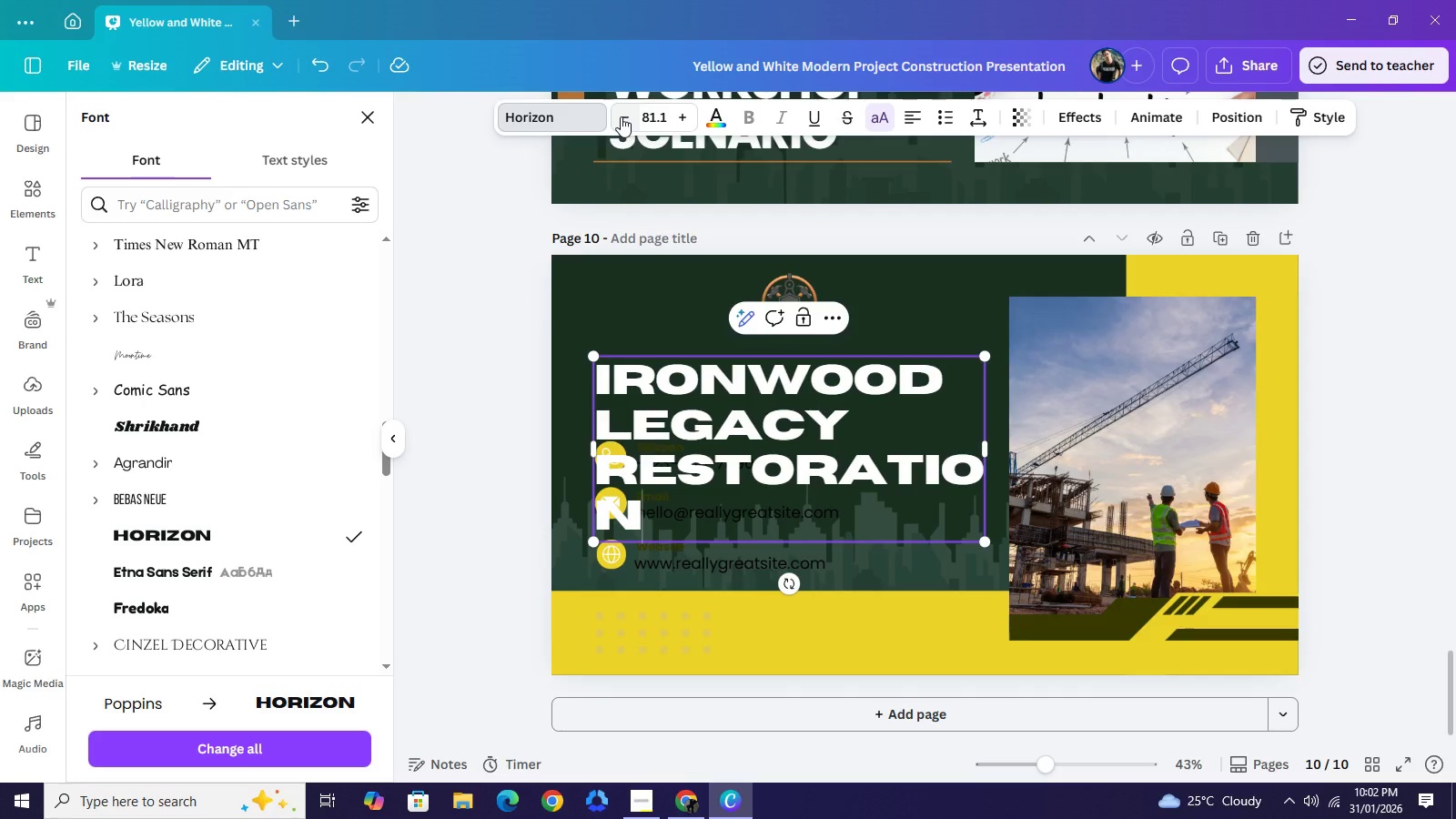 
triple_click([621, 116])
 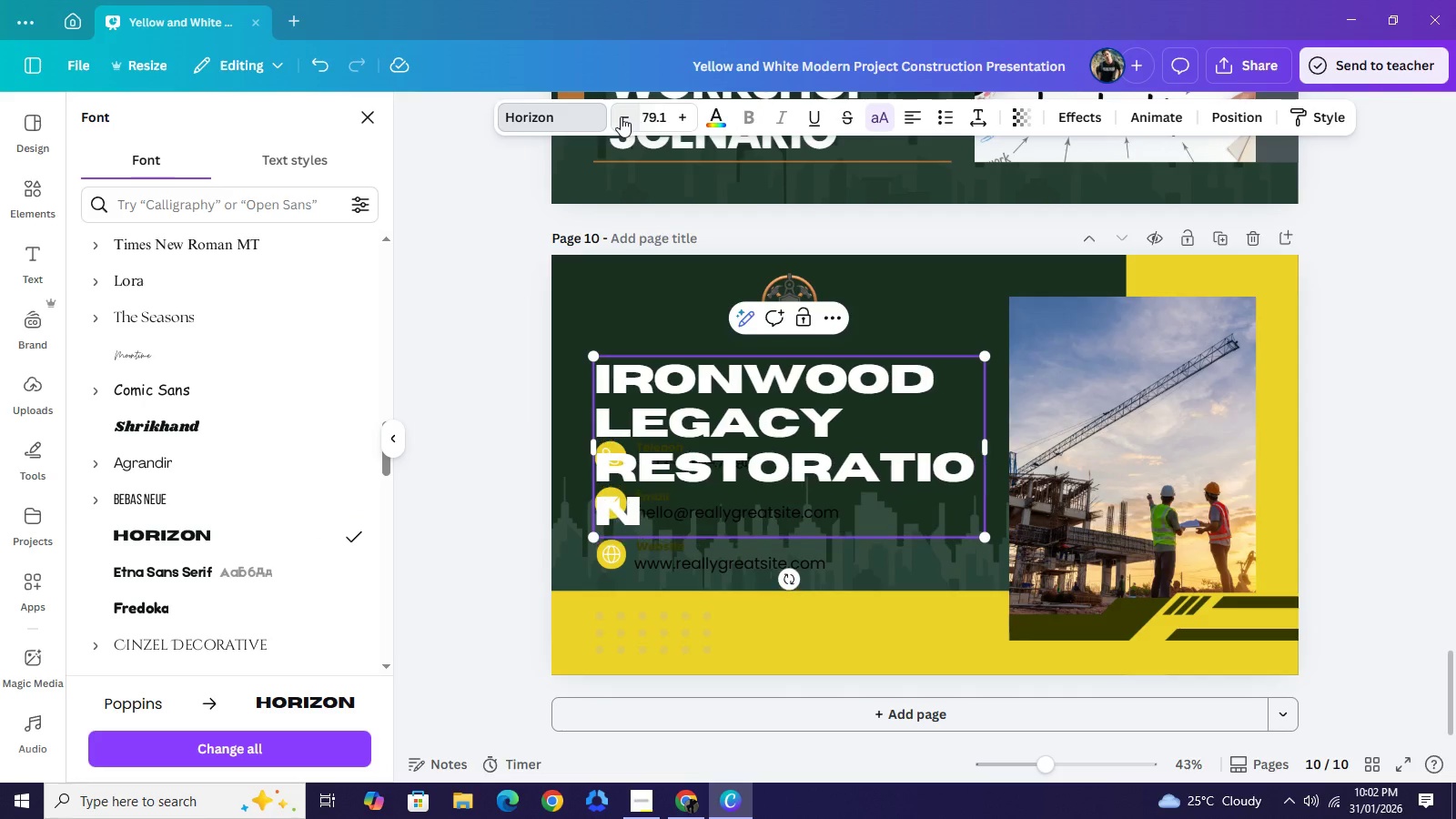 
triple_click([621, 116])
 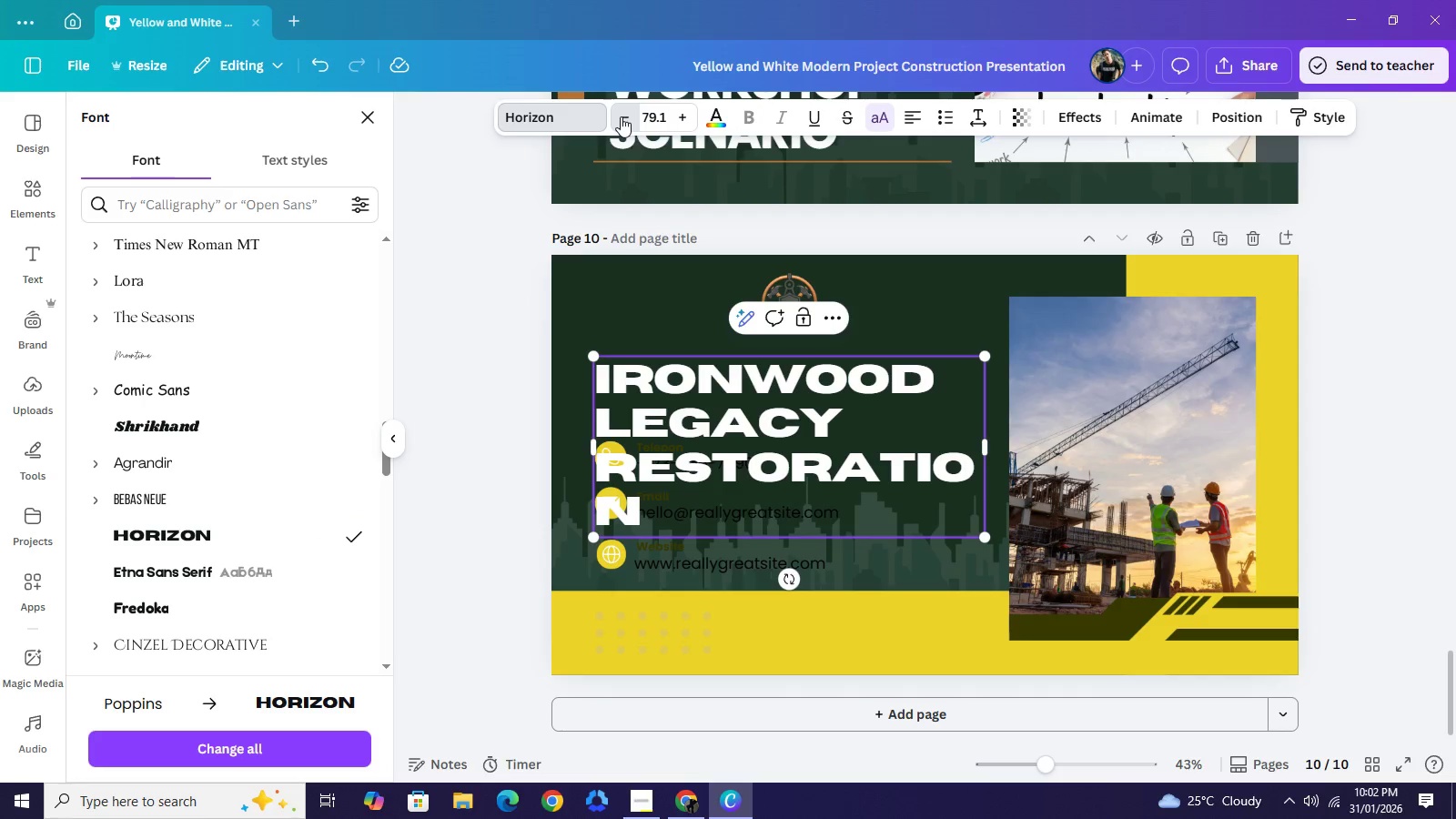 
triple_click([621, 116])
 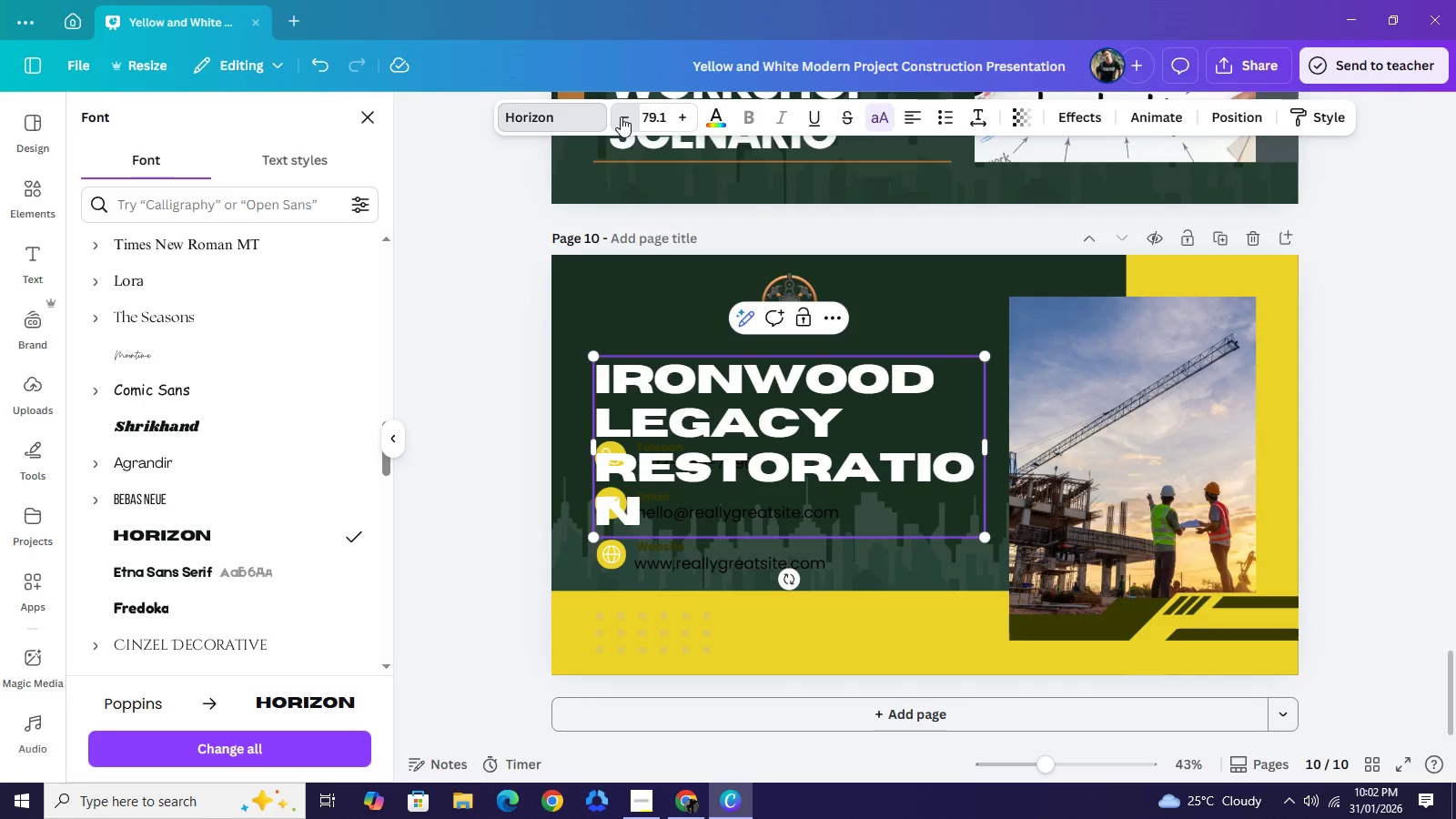 
triple_click([621, 116])
 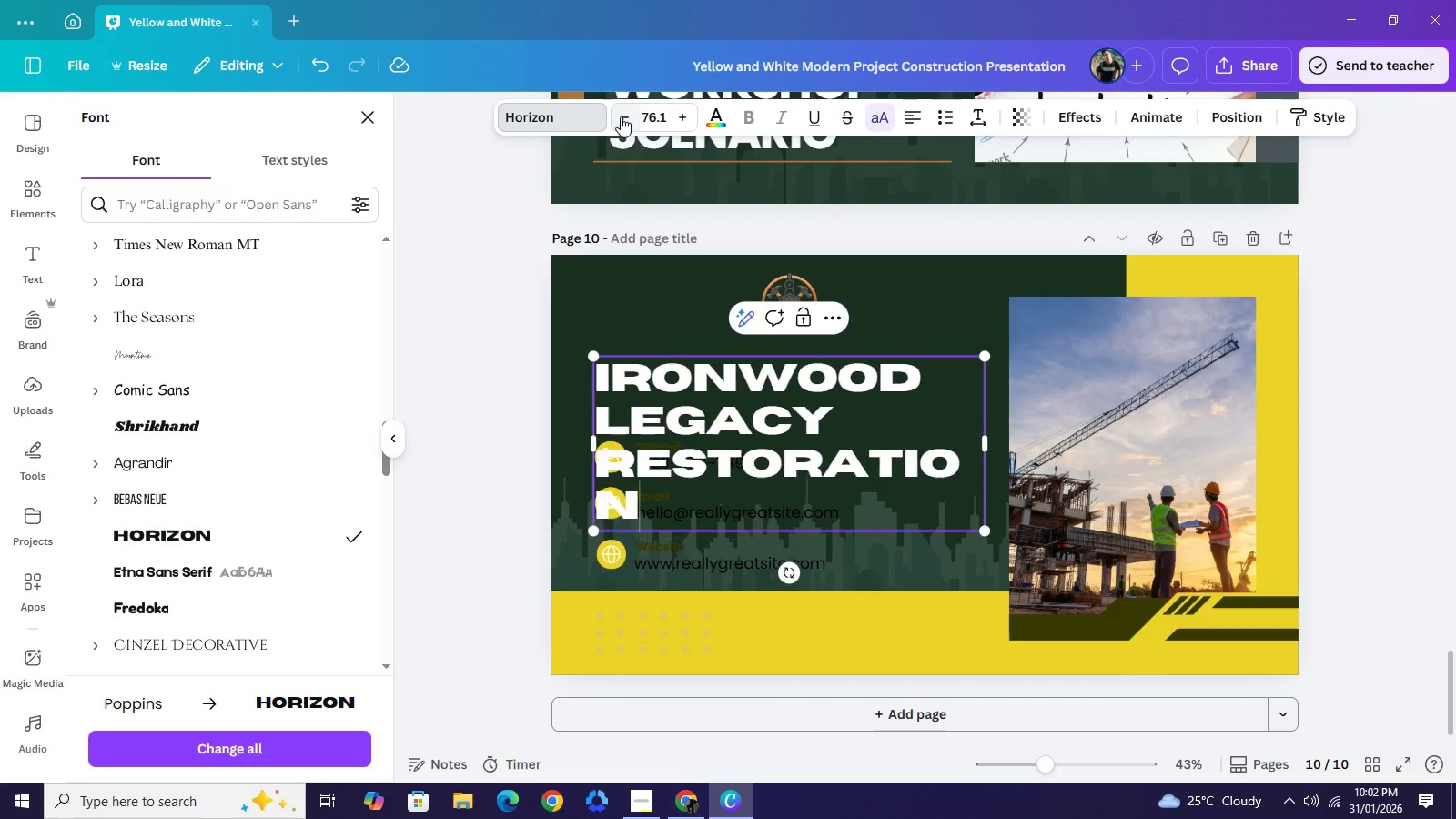 
triple_click([621, 116])
 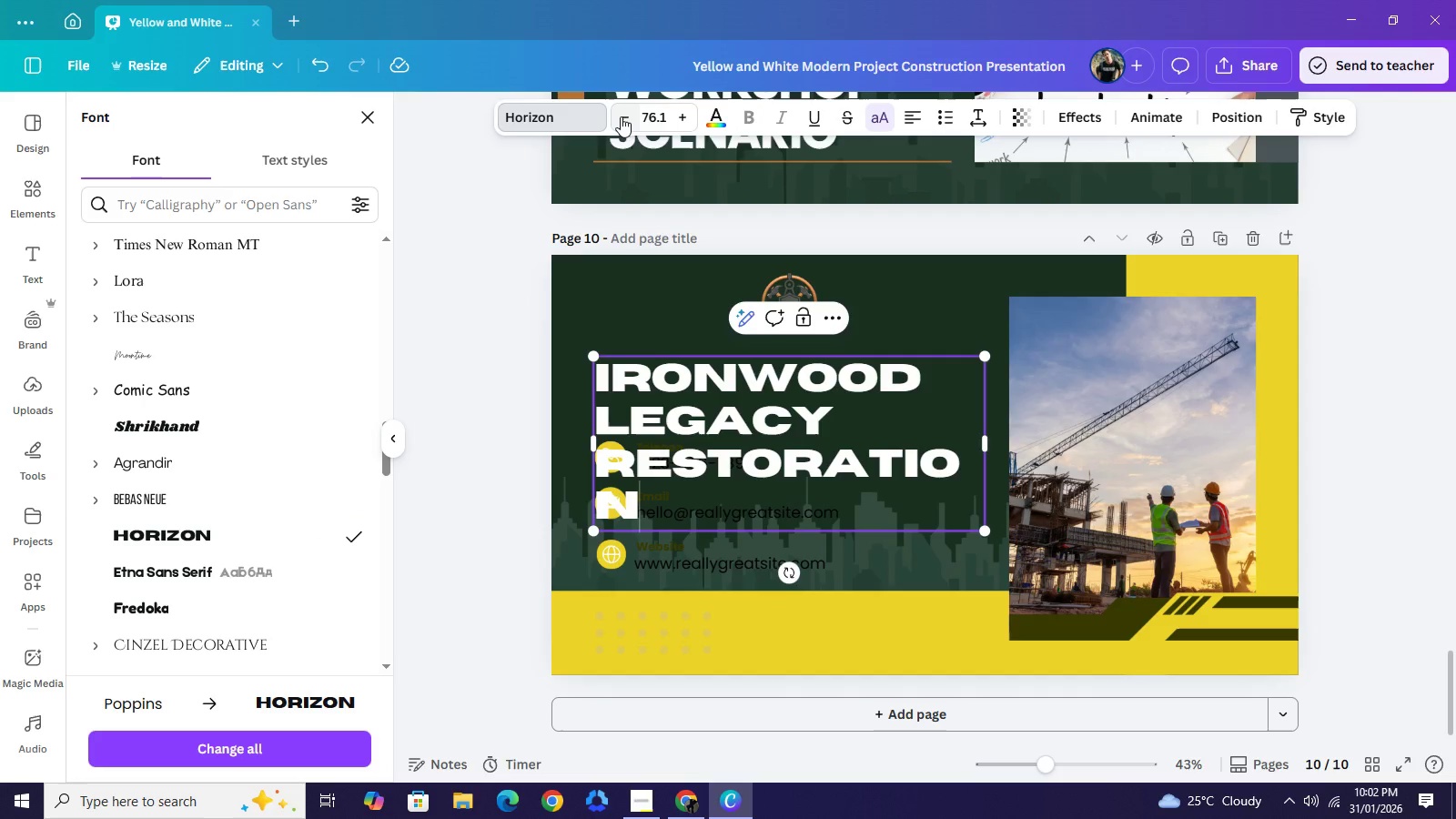 
triple_click([621, 116])
 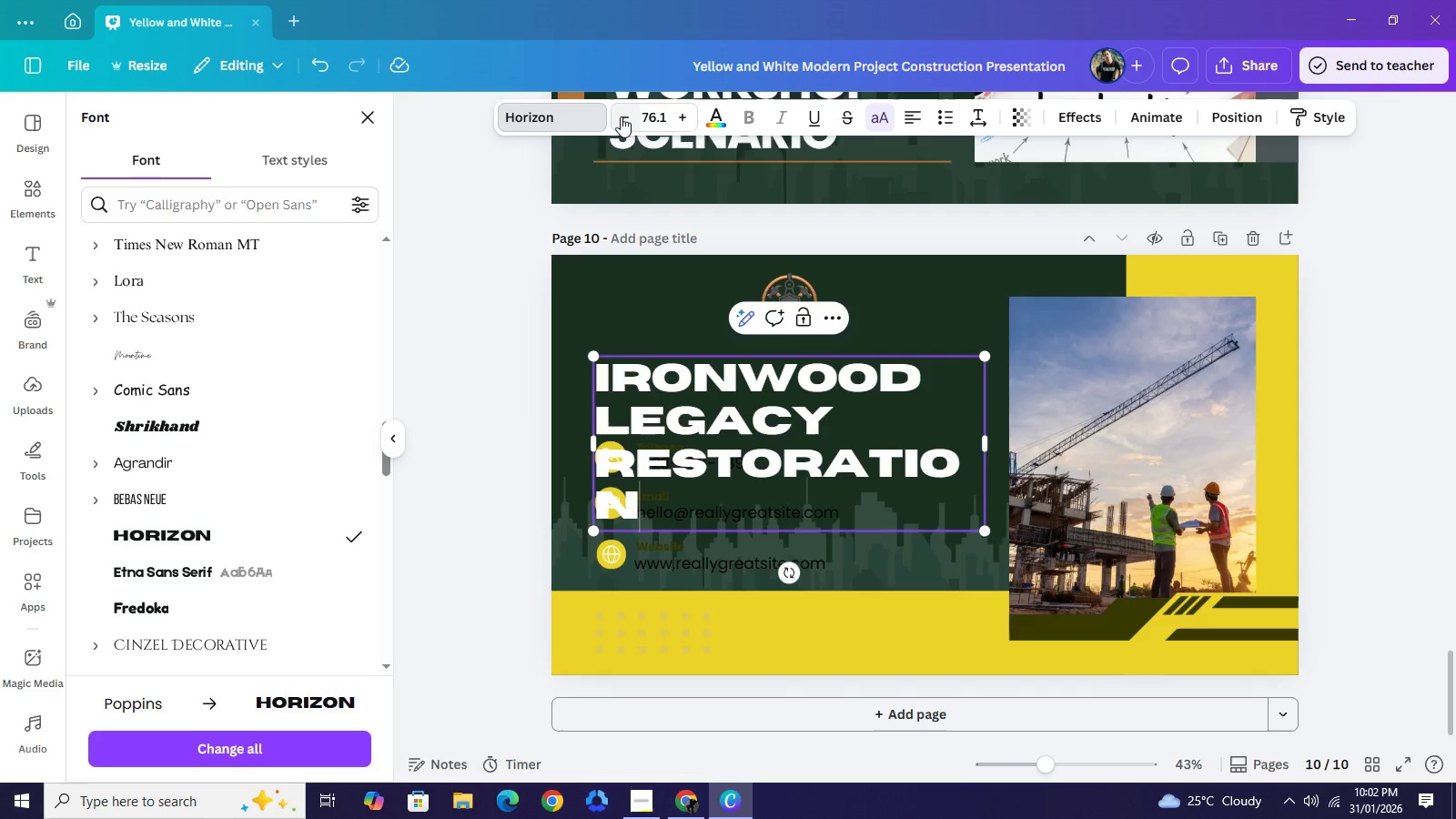 
triple_click([621, 116])
 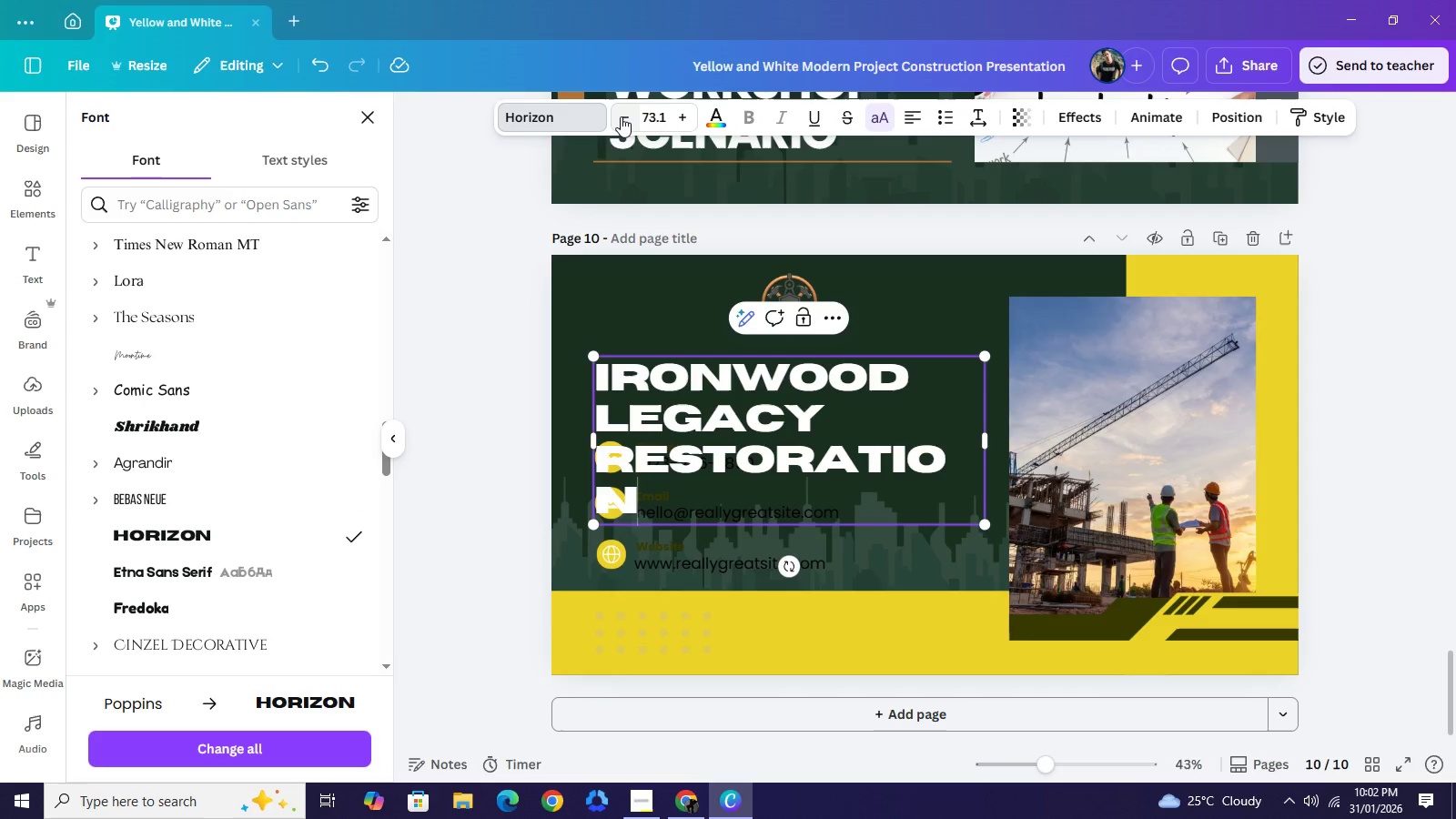 
triple_click([621, 116])
 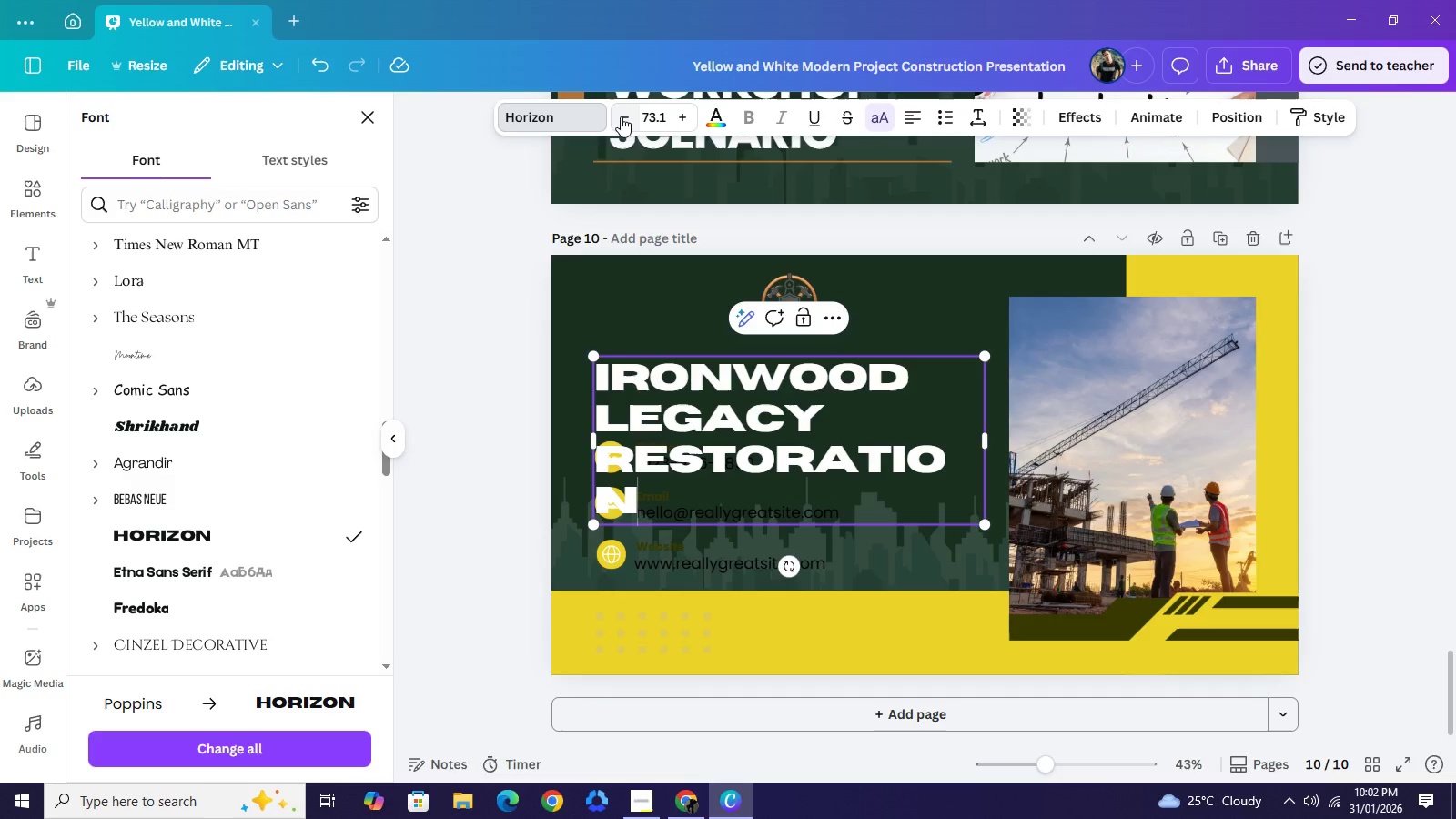 
triple_click([621, 116])
 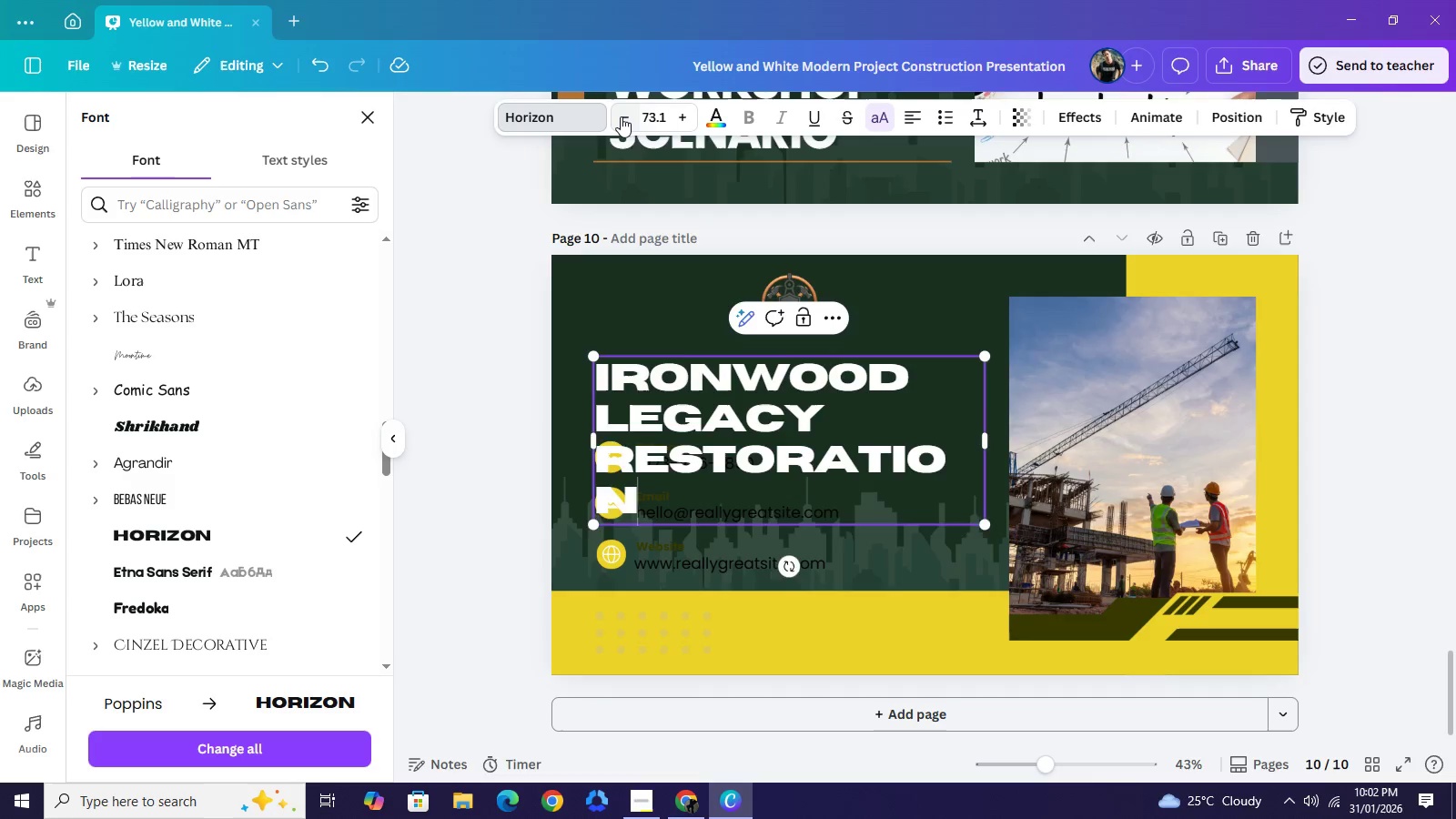 
triple_click([621, 116])
 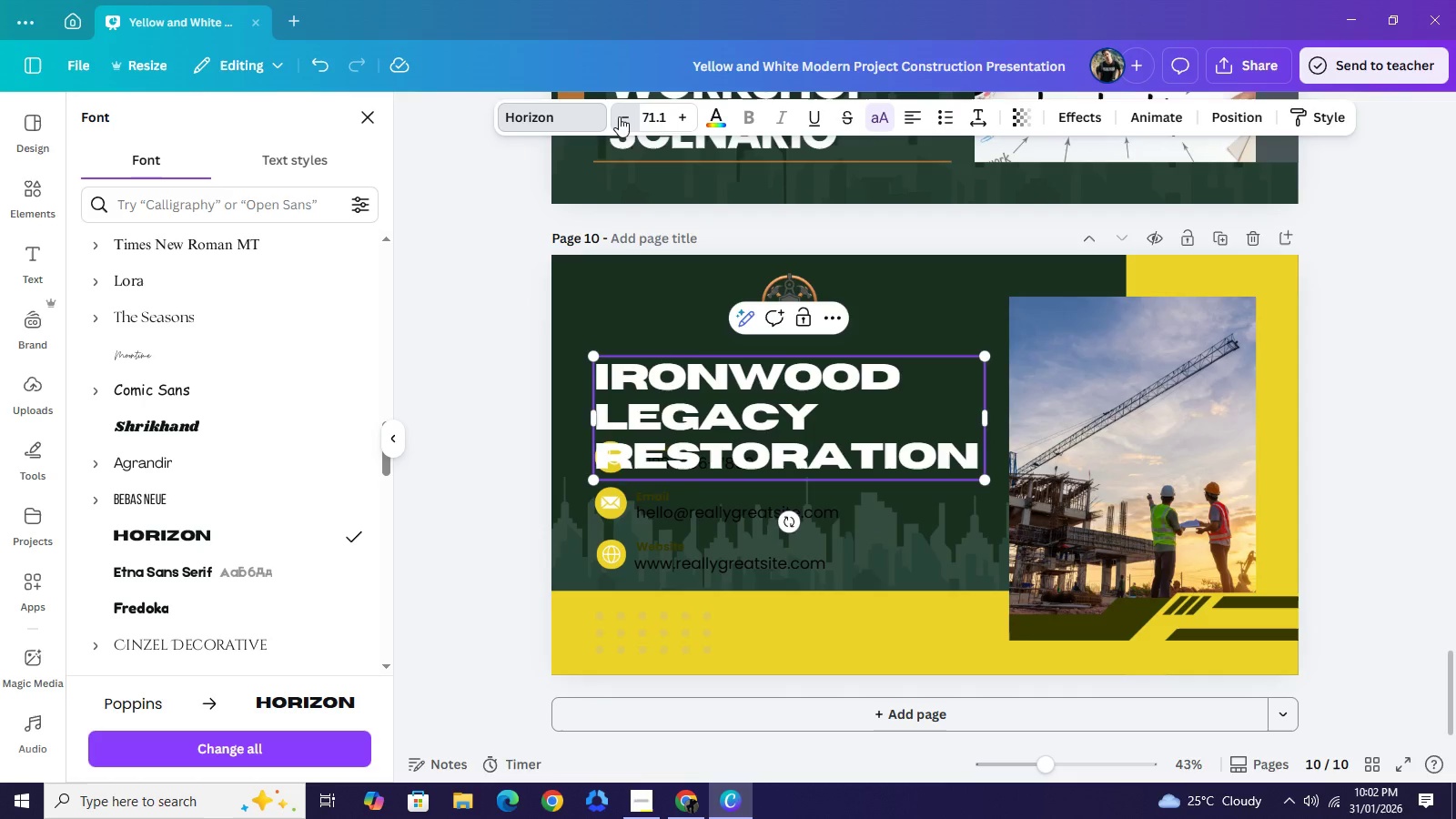 
triple_click([621, 116])
 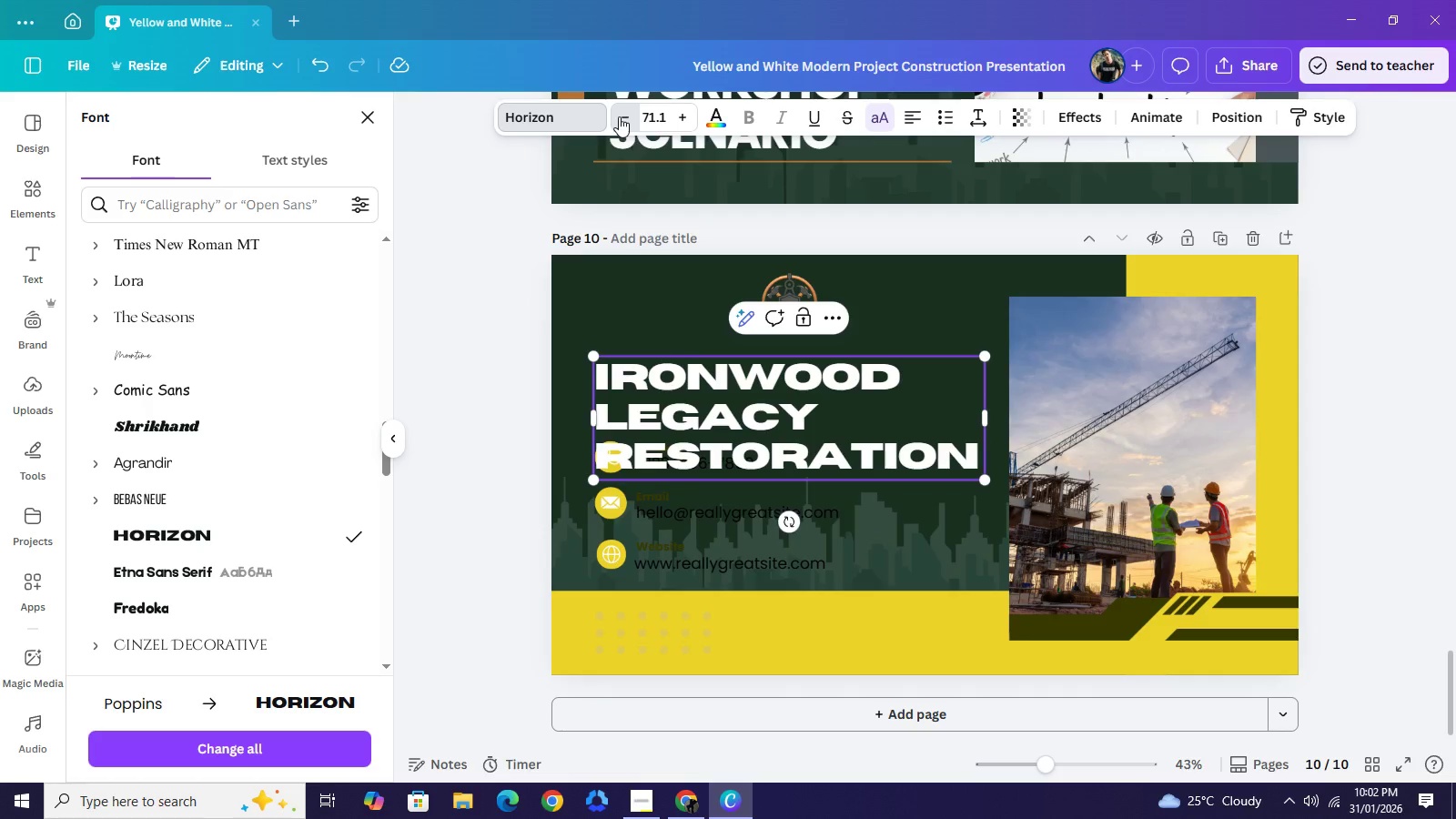 
triple_click([619, 116])
 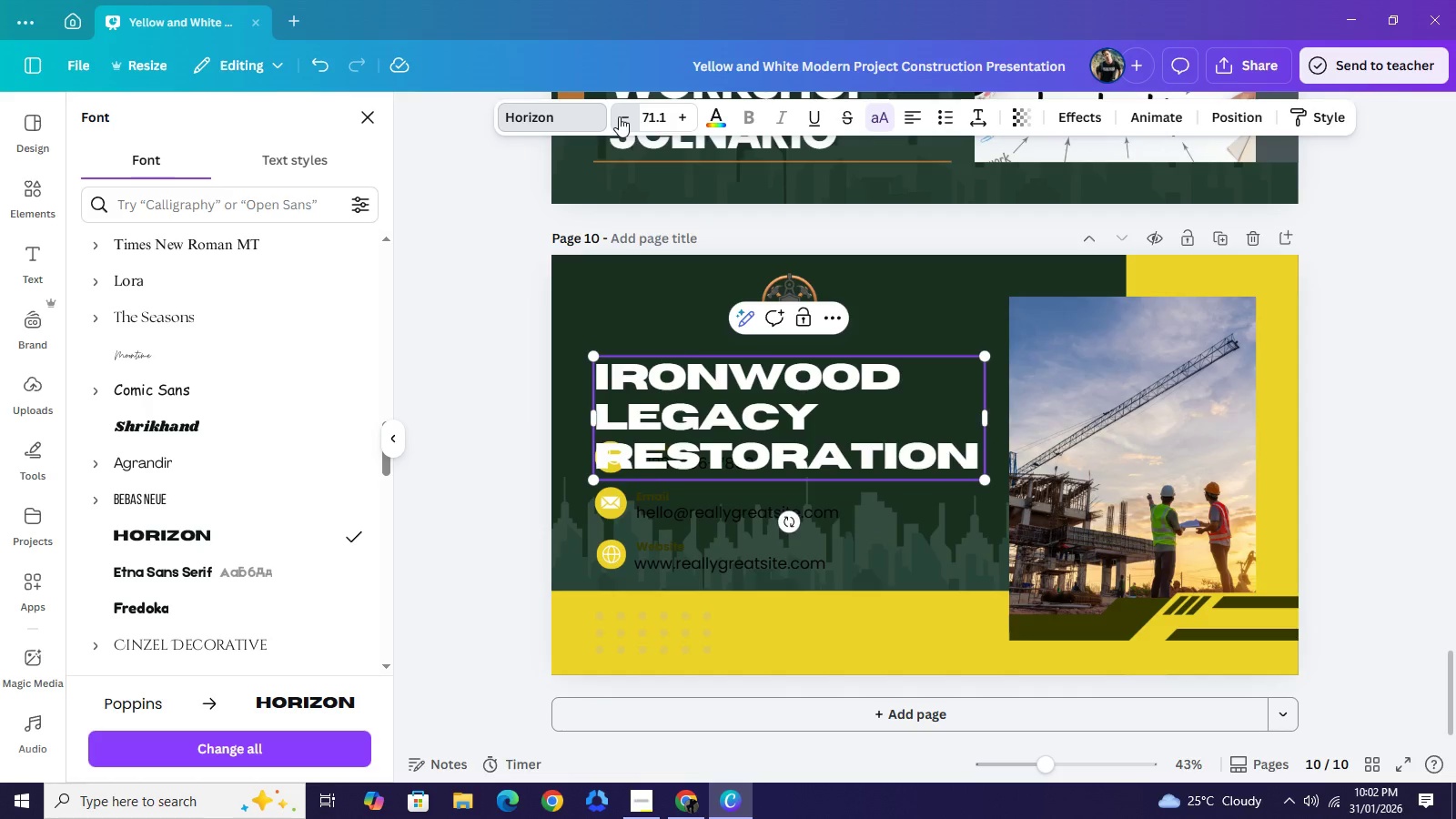 
triple_click([619, 116])
 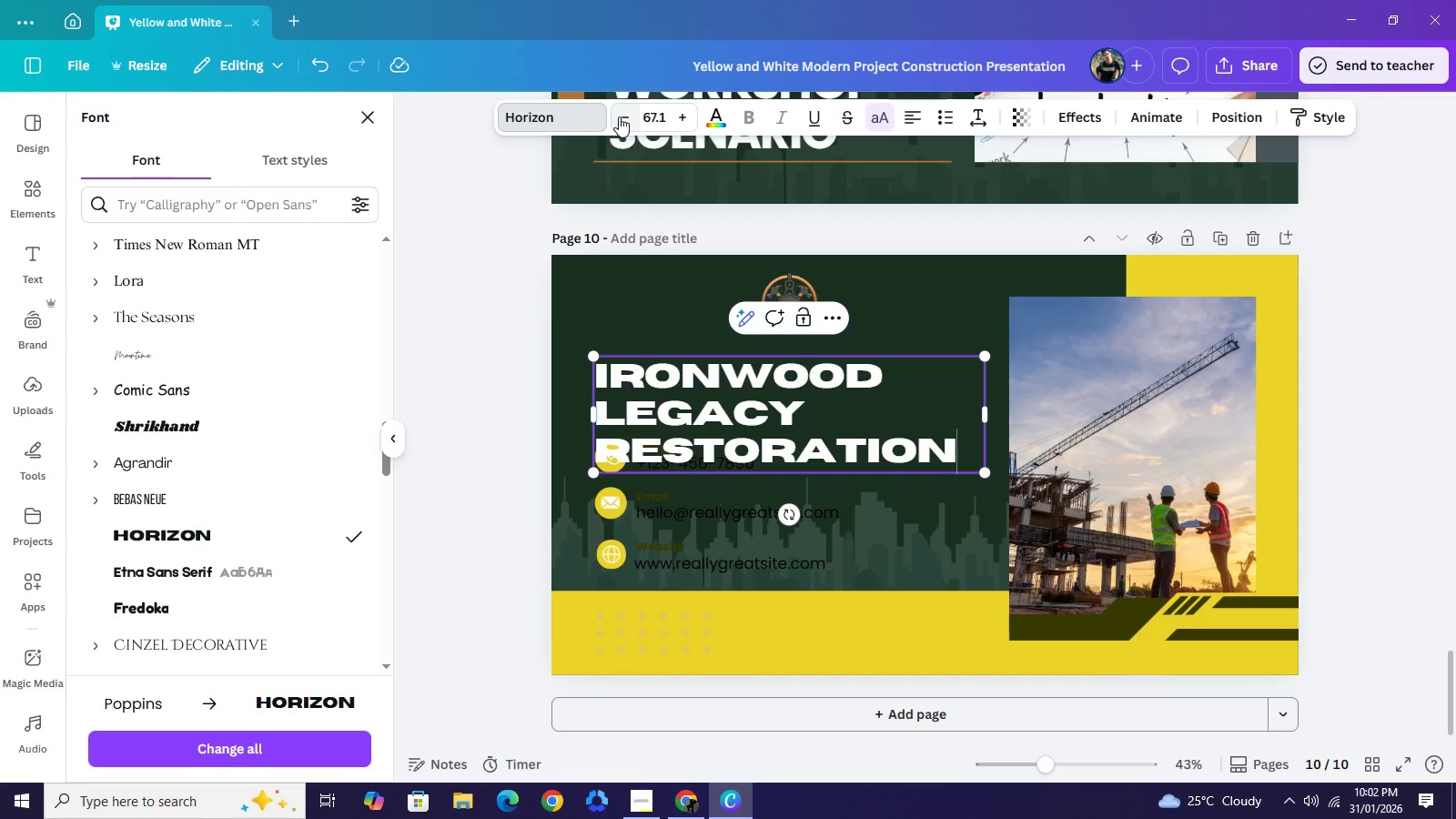 
triple_click([619, 116])
 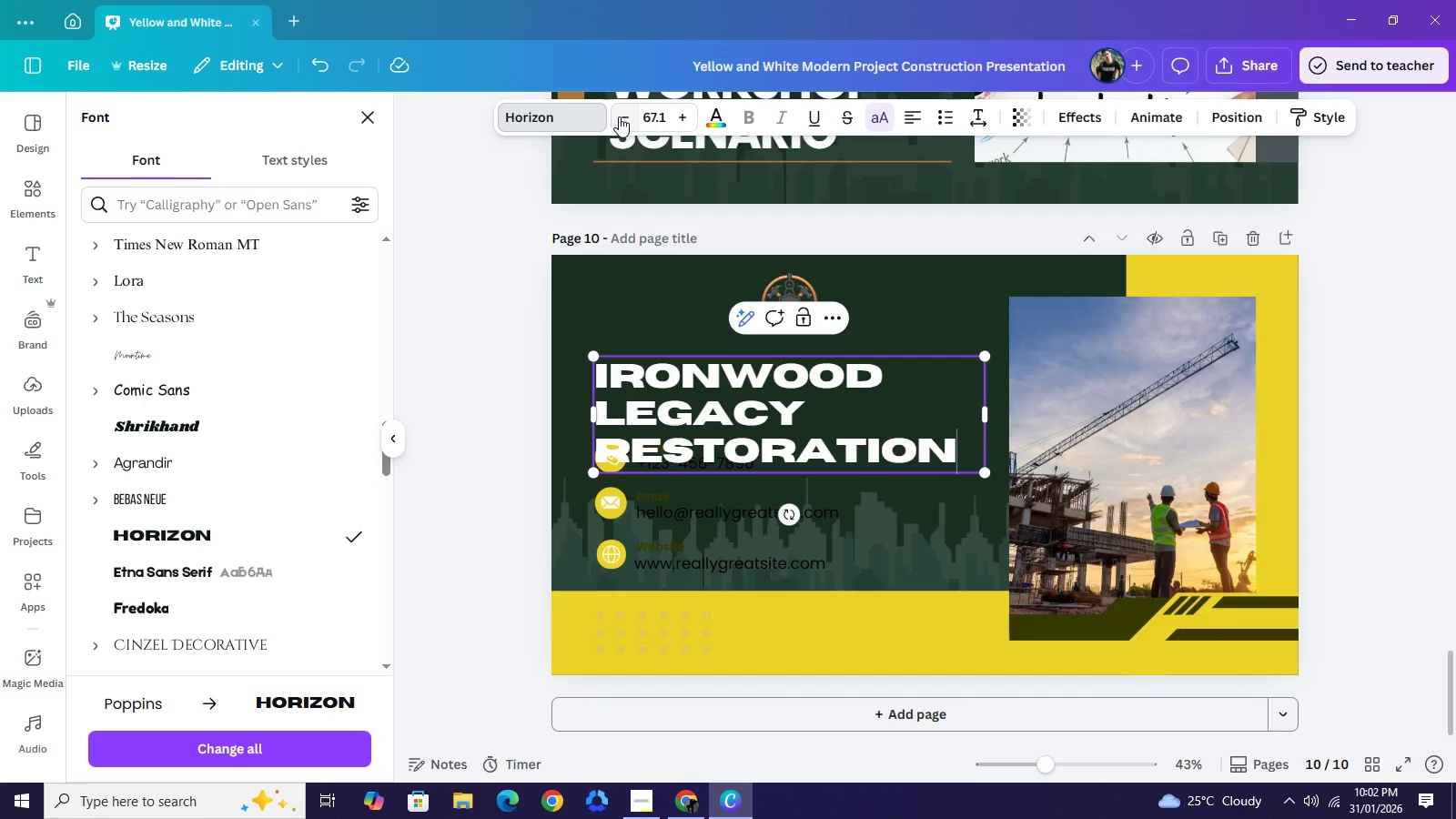 
triple_click([619, 116])
 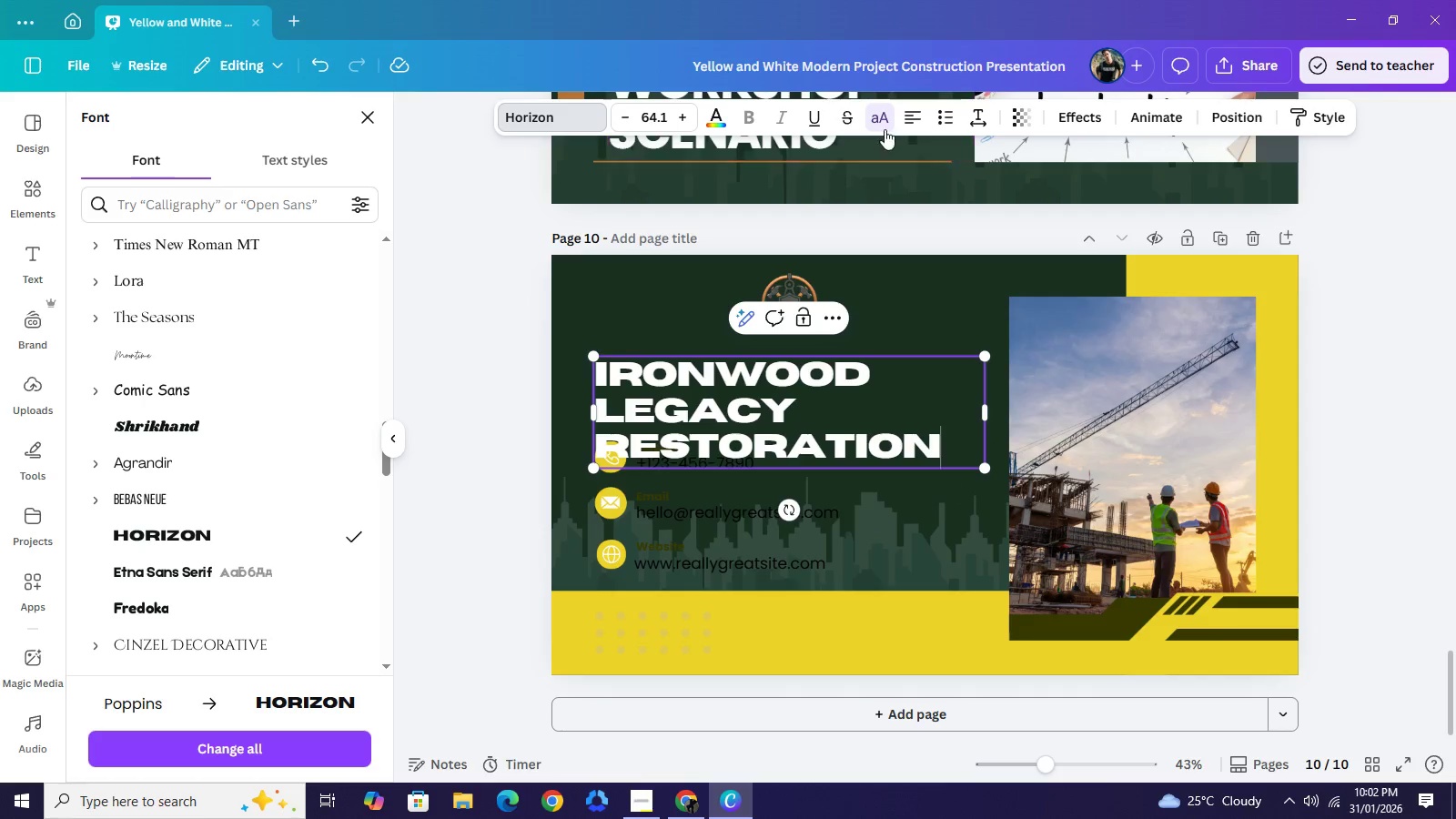 
left_click([905, 124])
 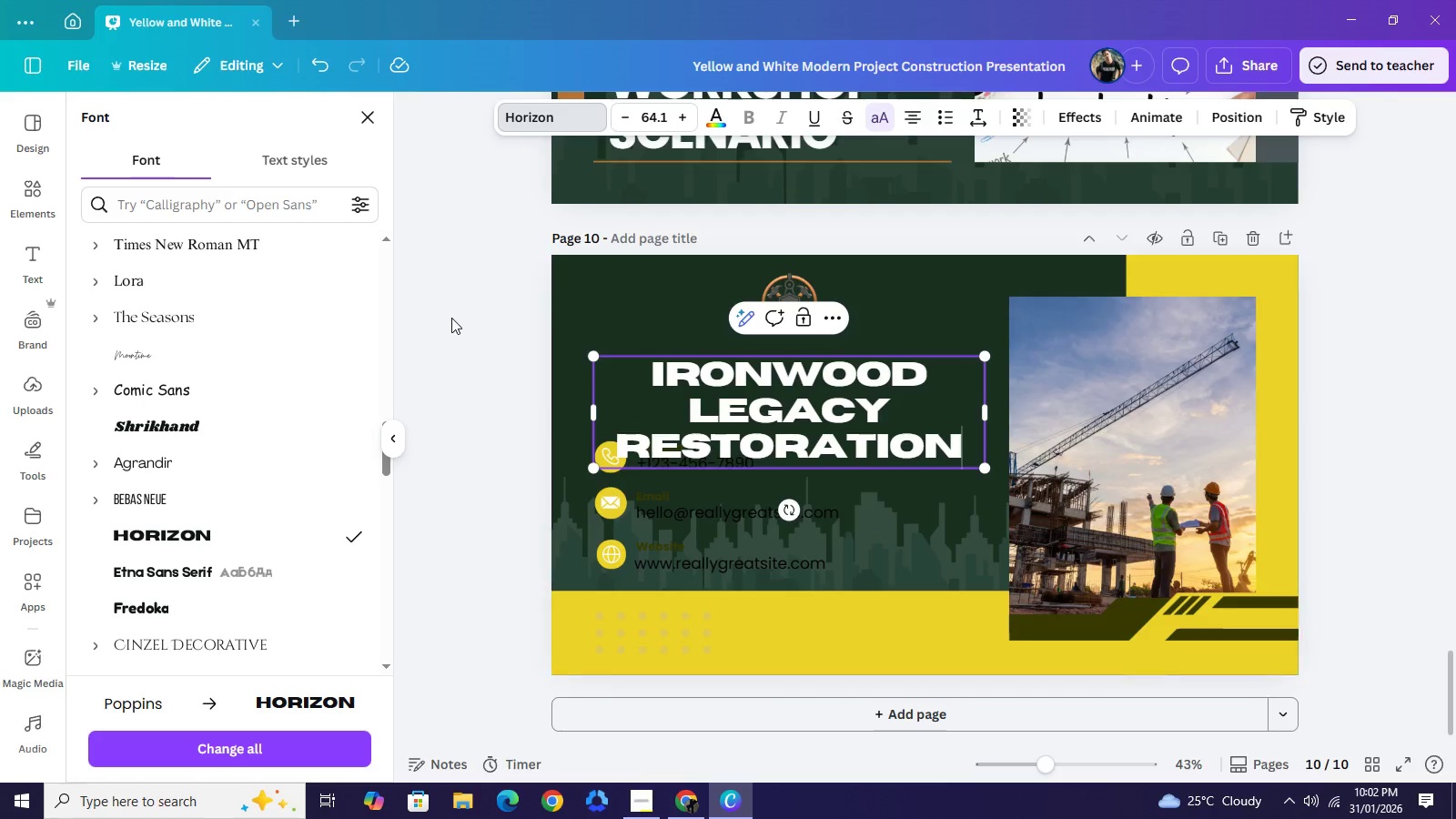 
left_click([451, 318])
 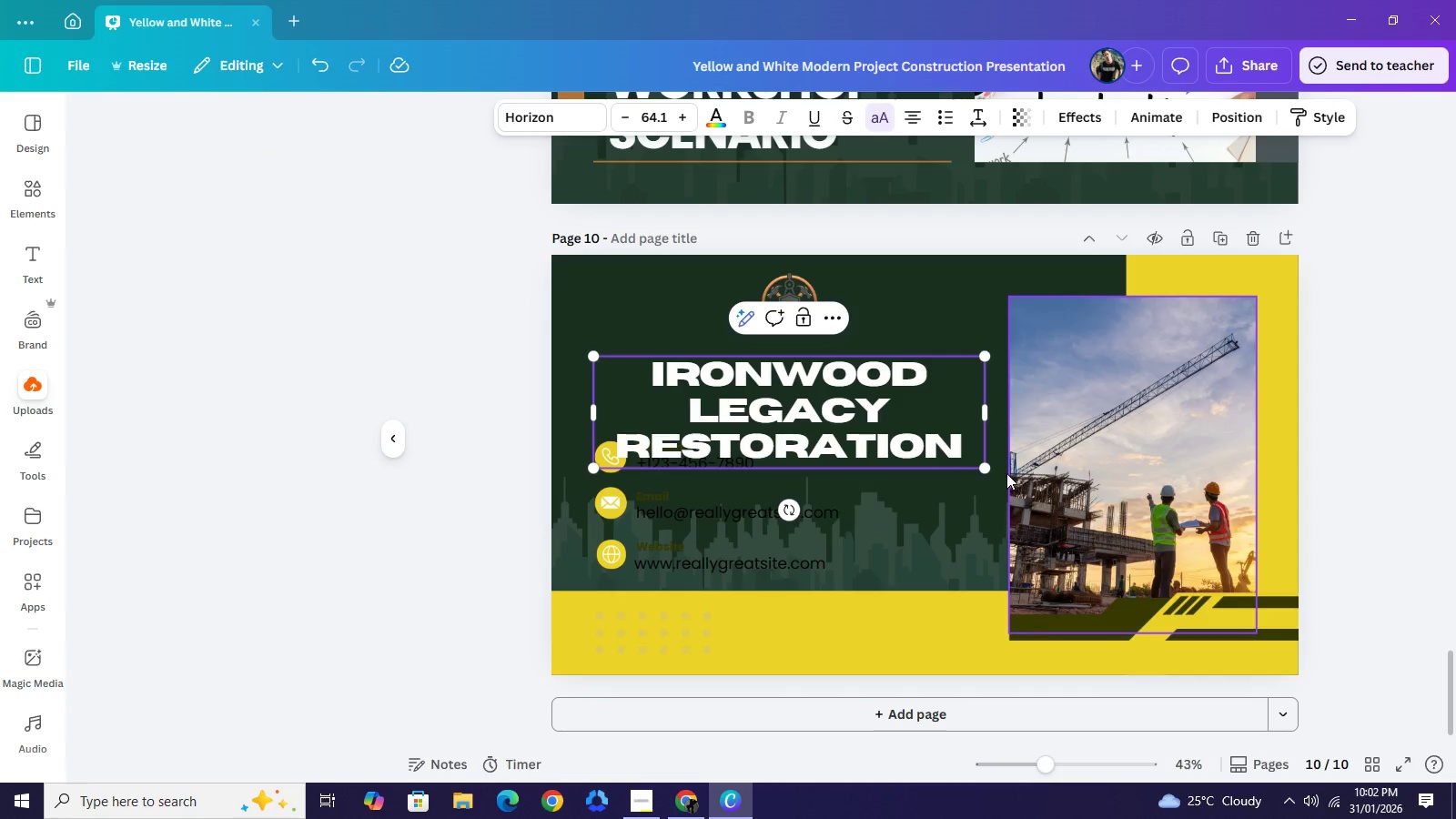 
left_click_drag(start_coordinate=[984, 466], to_coordinate=[954, 448])
 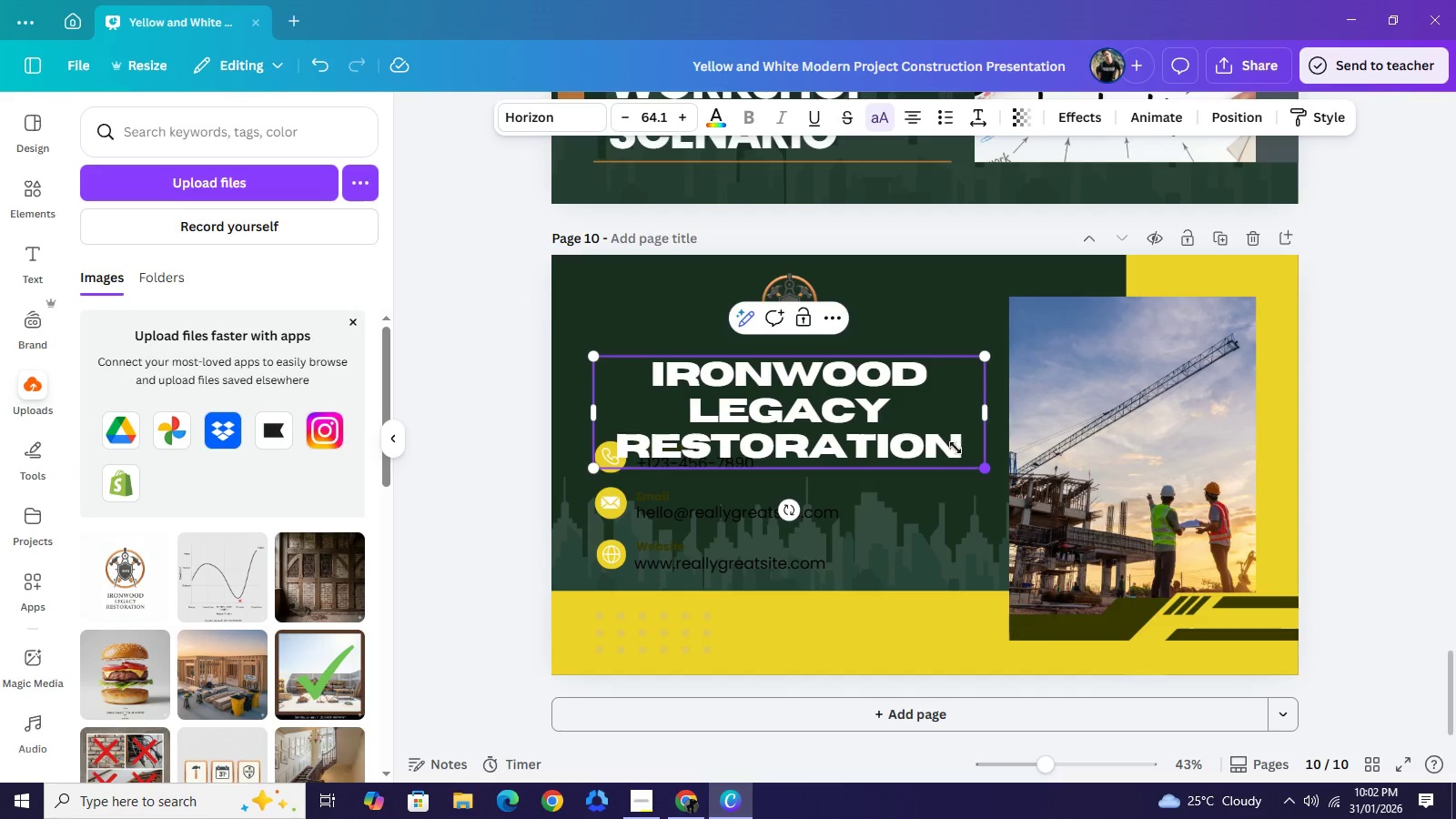 
left_click_drag(start_coordinate=[804, 417], to_coordinate=[811, 389])
 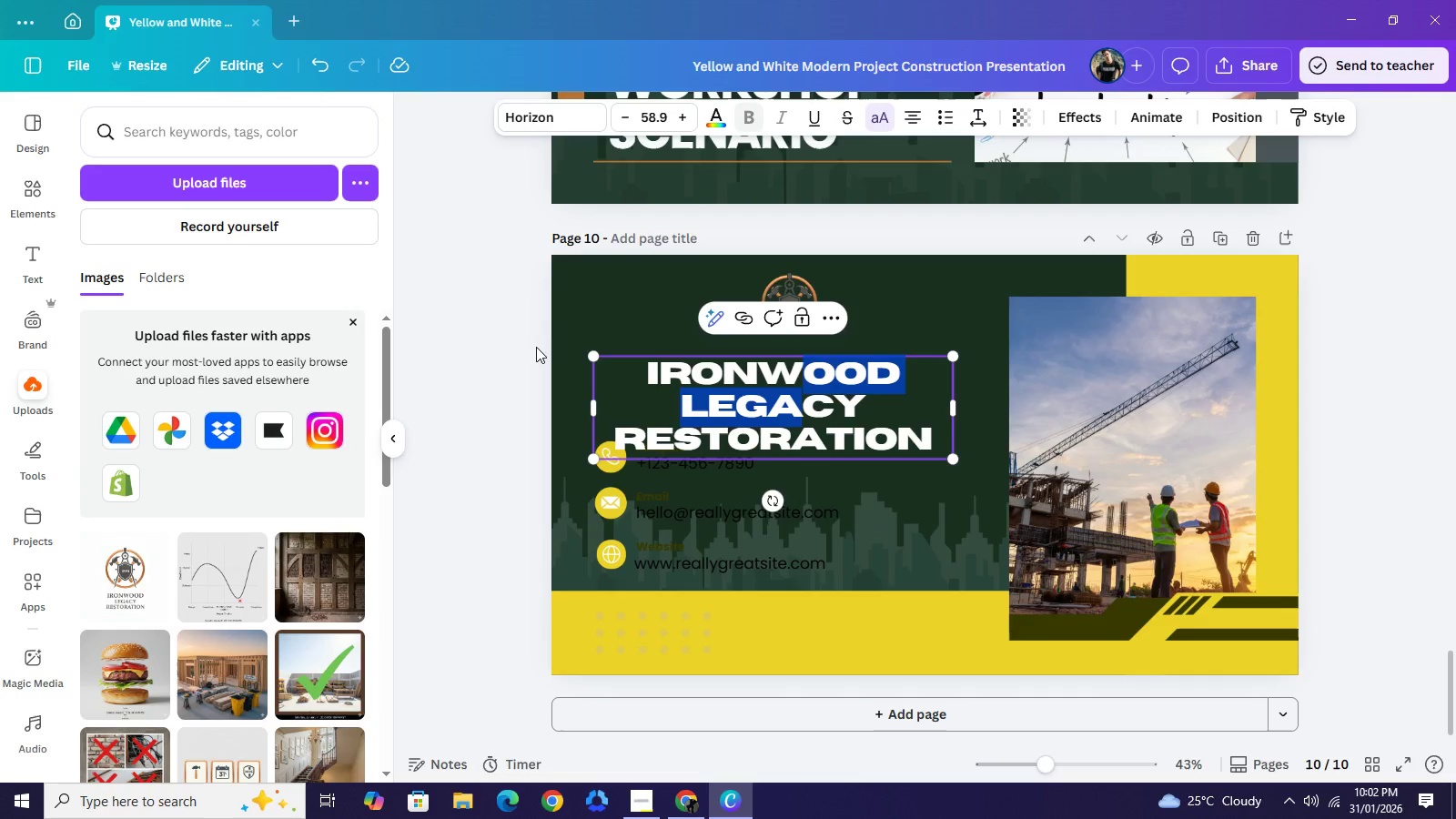 
double_click([536, 347])
 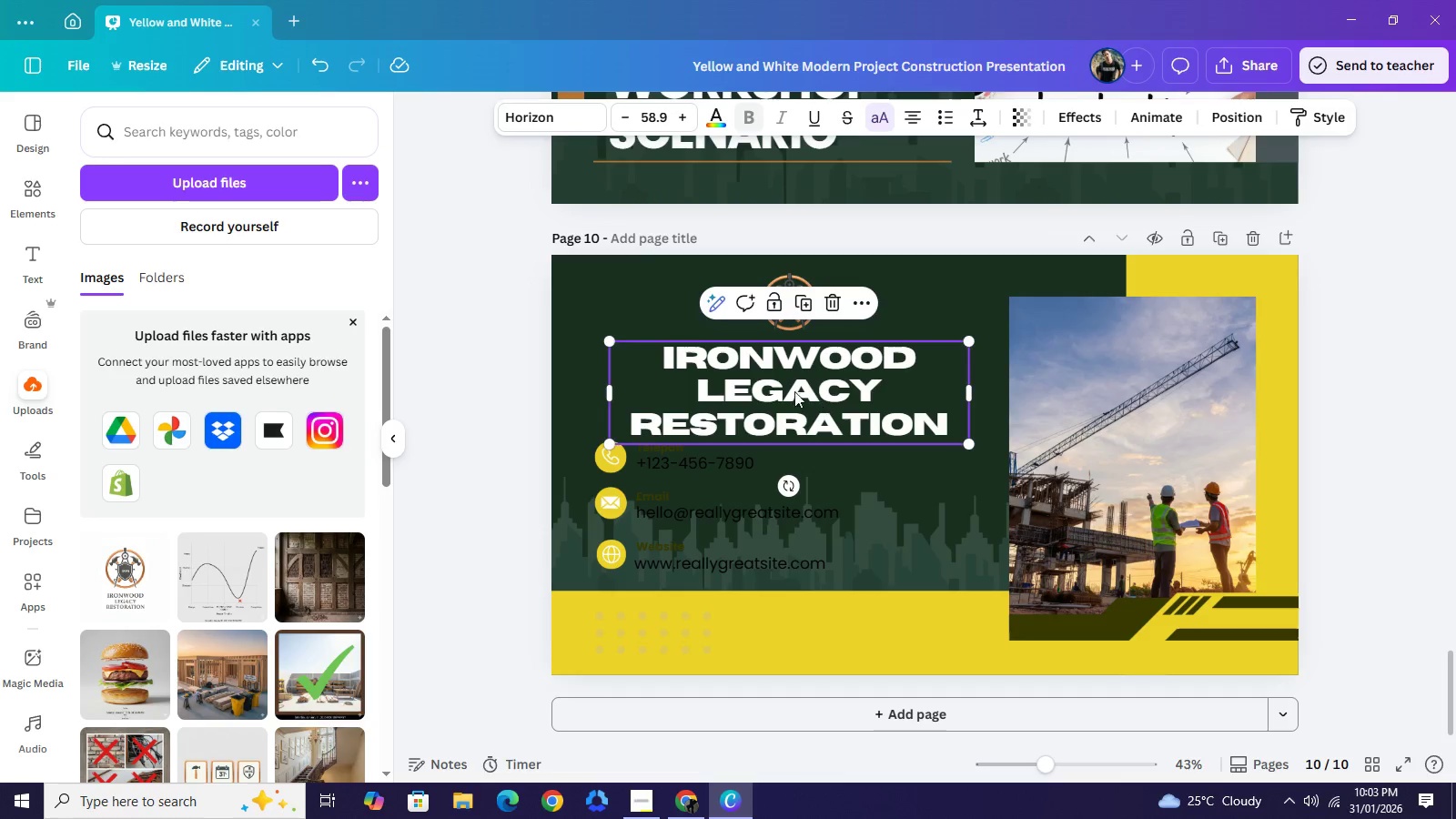 
left_click_drag(start_coordinate=[803, 415], to_coordinate=[817, 399])
 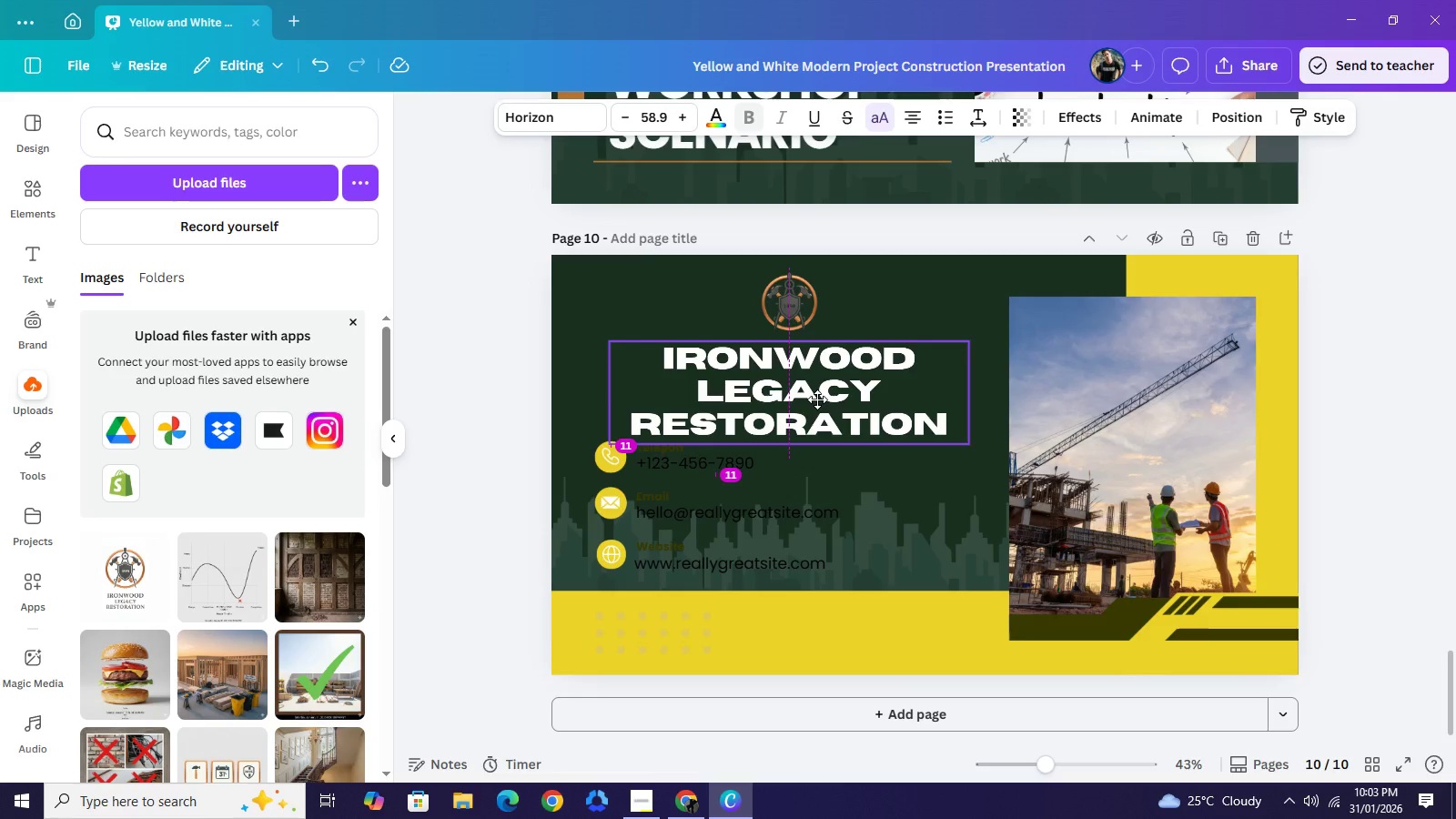 
left_click([917, 647])
 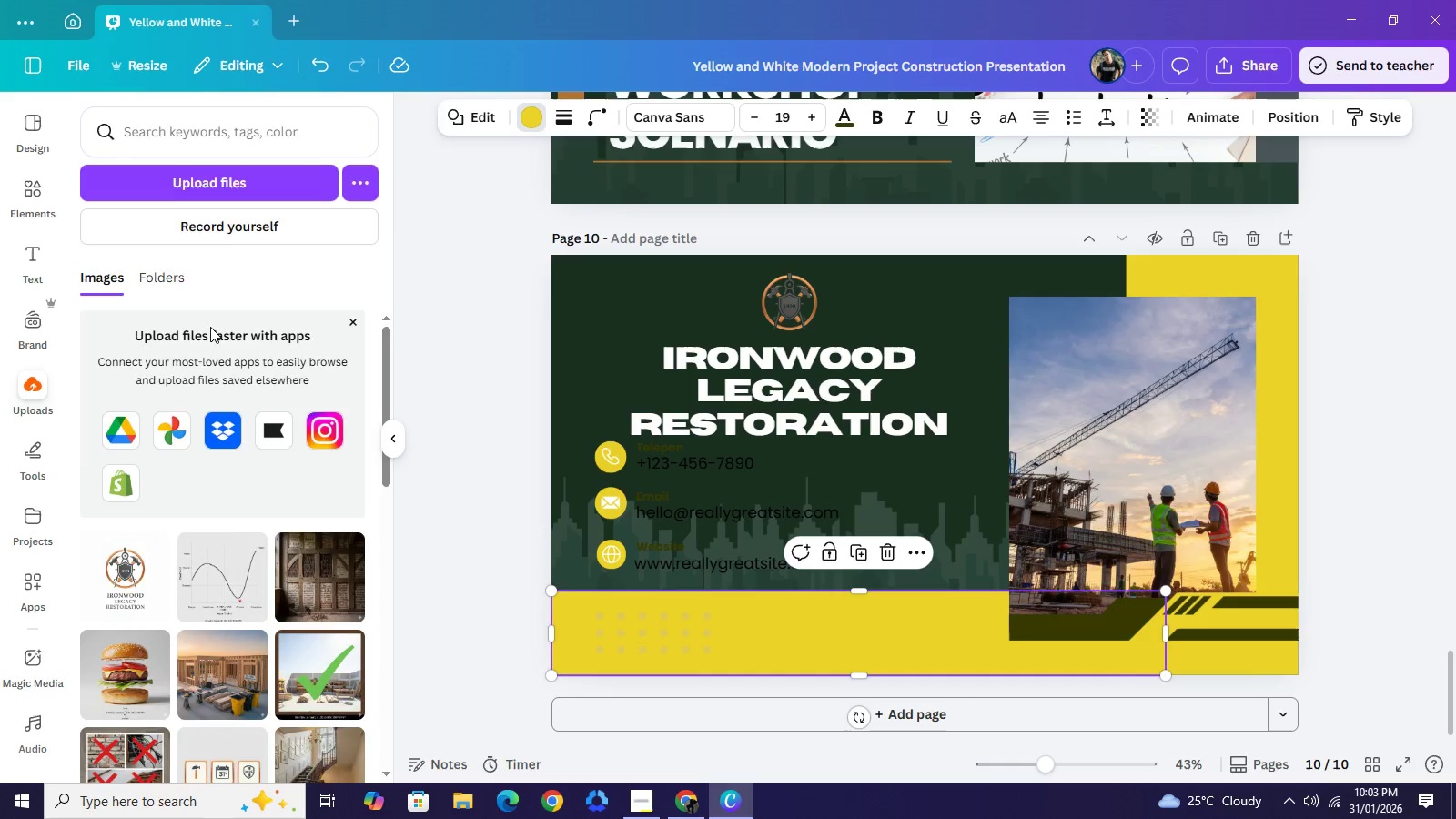 
left_click([145, 298])
 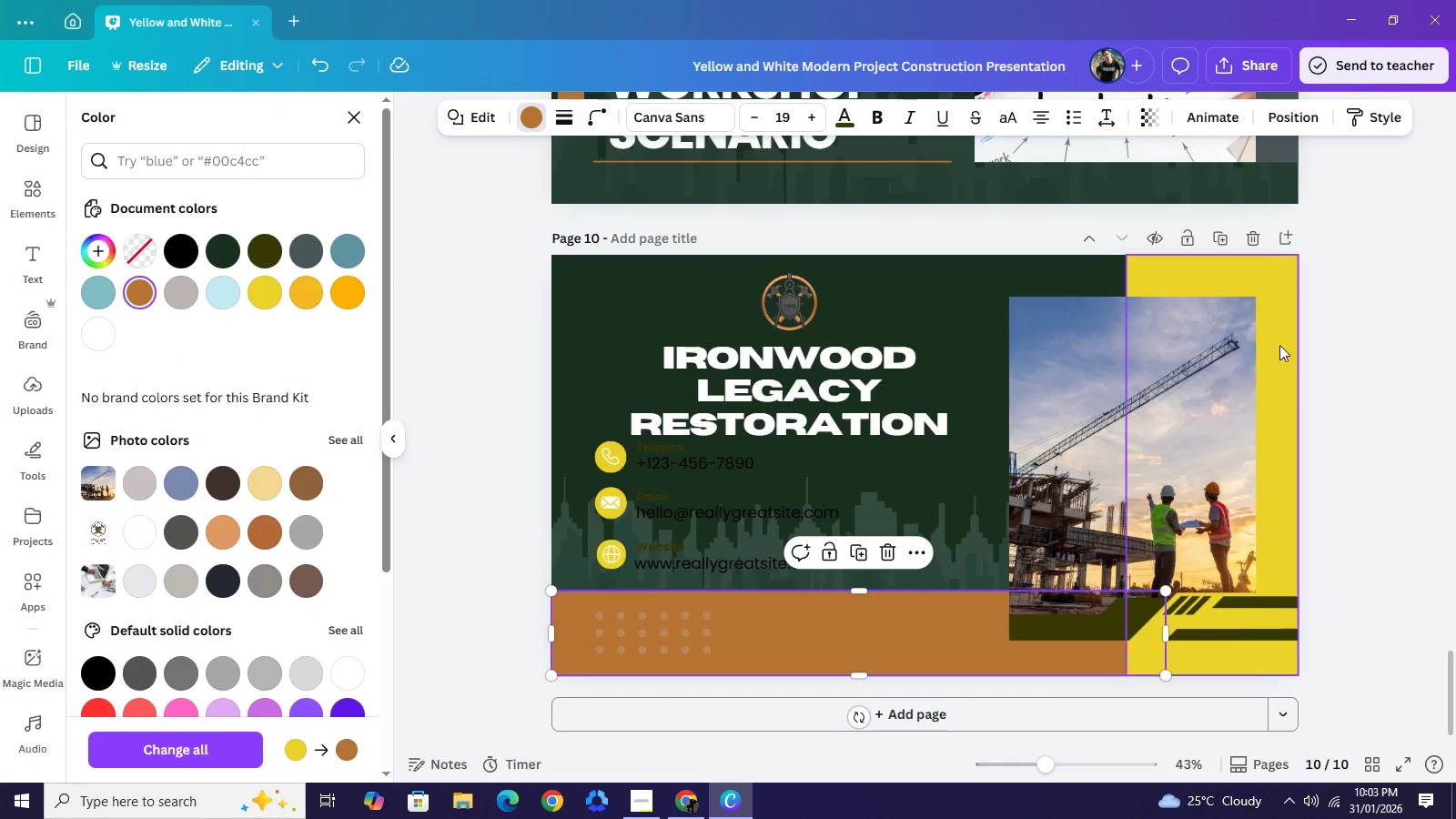 
left_click([1279, 344])
 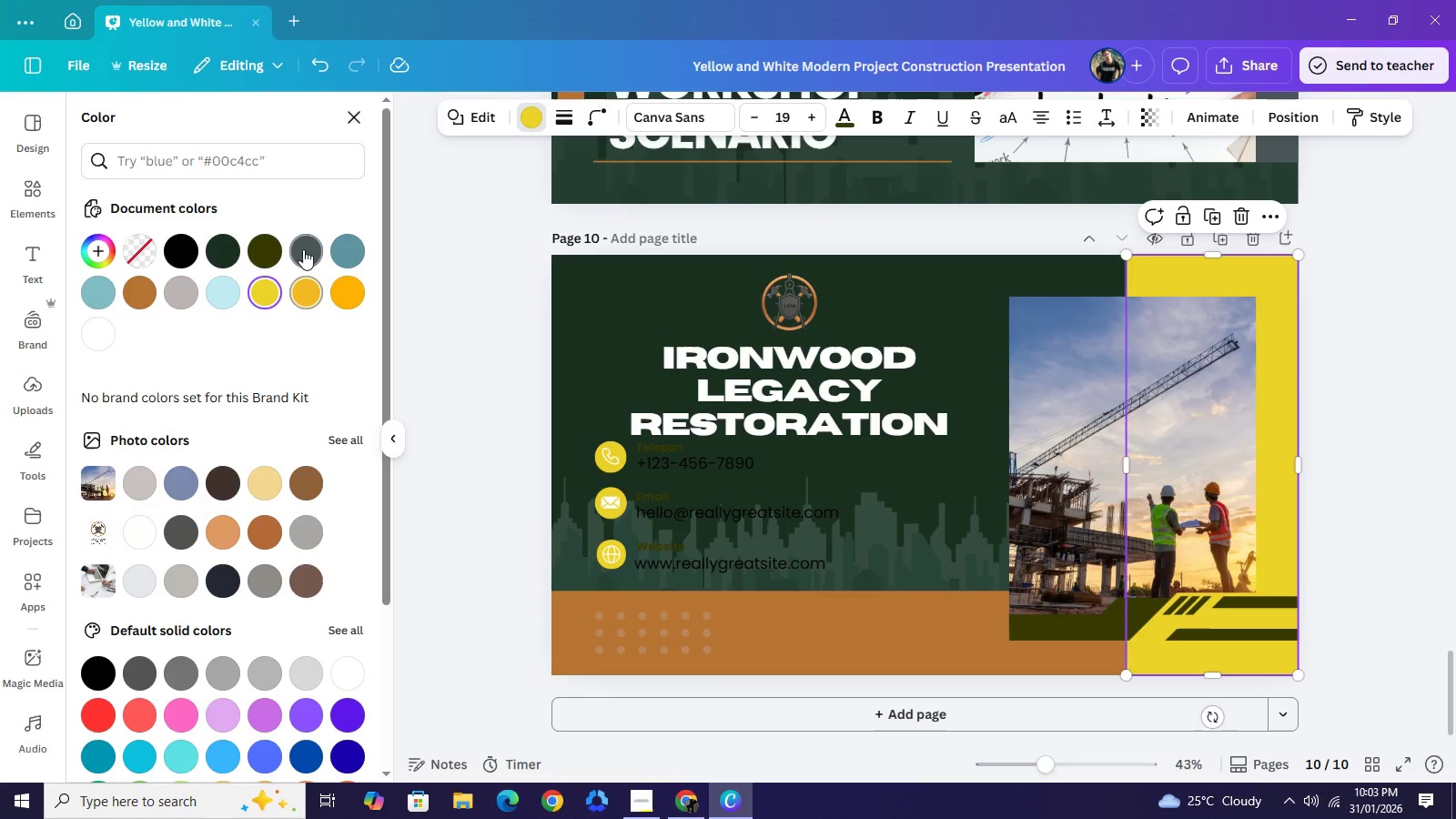 
left_click([303, 249])
 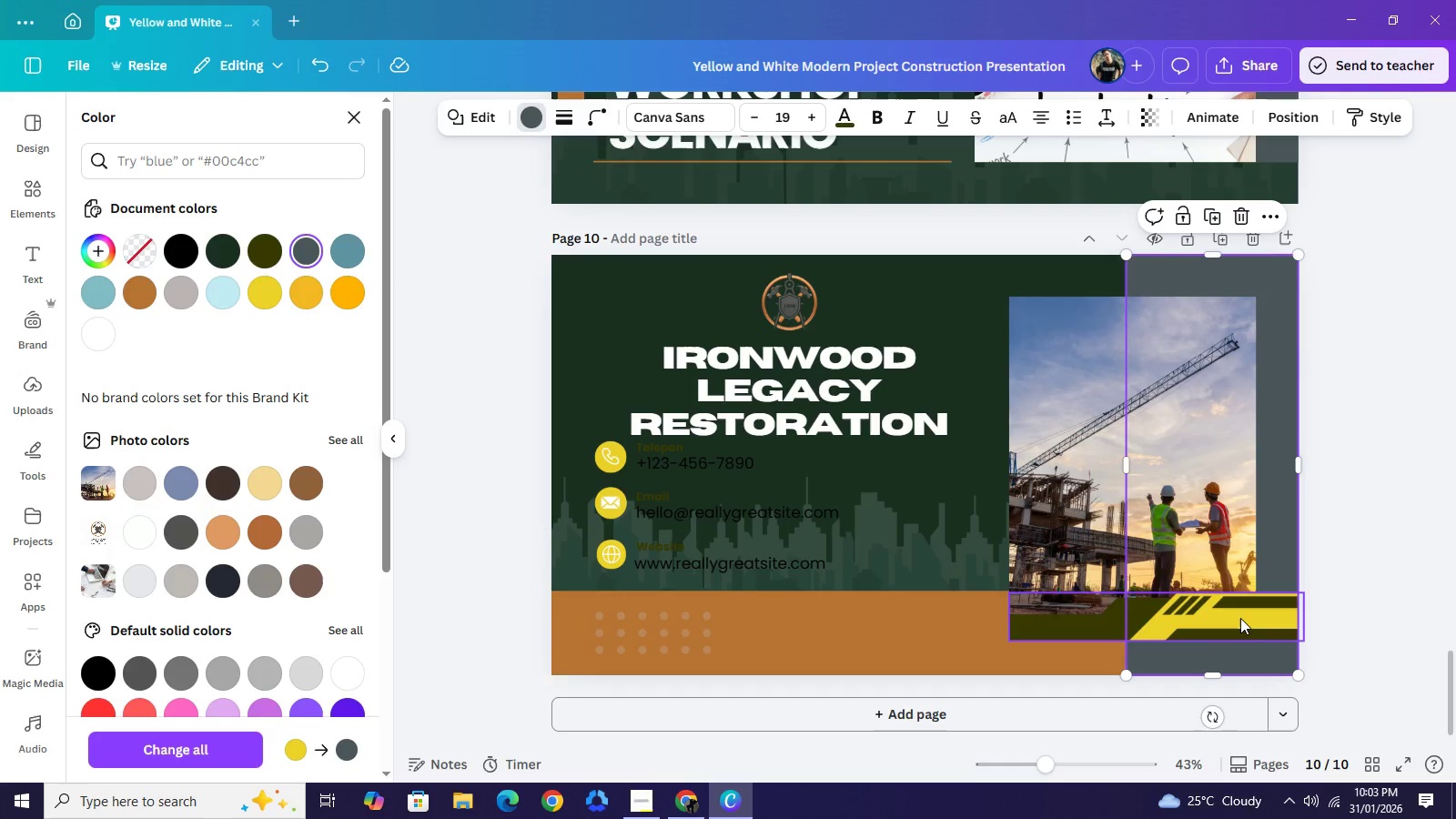 
left_click([1240, 618])
 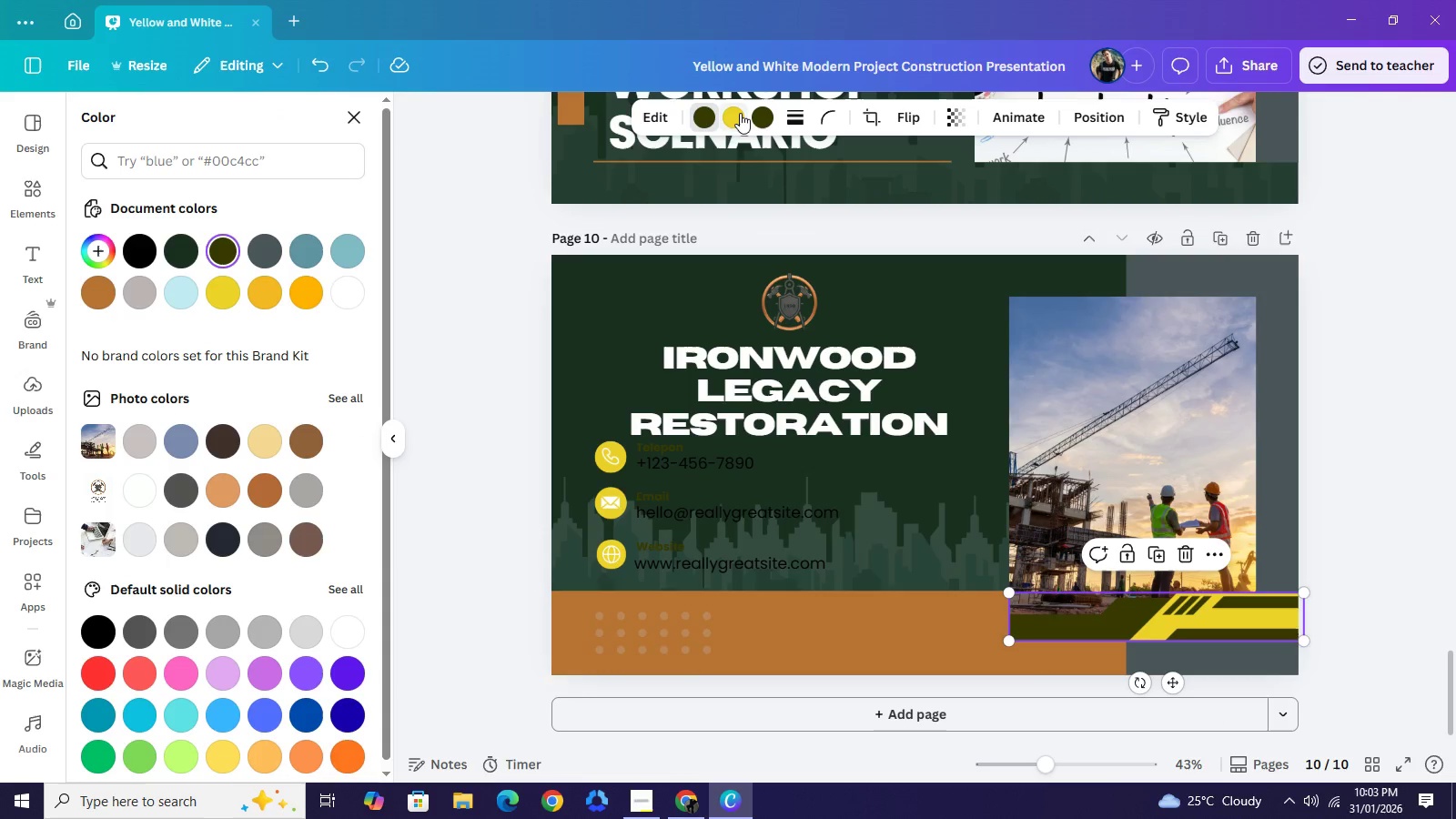 
left_click([740, 114])
 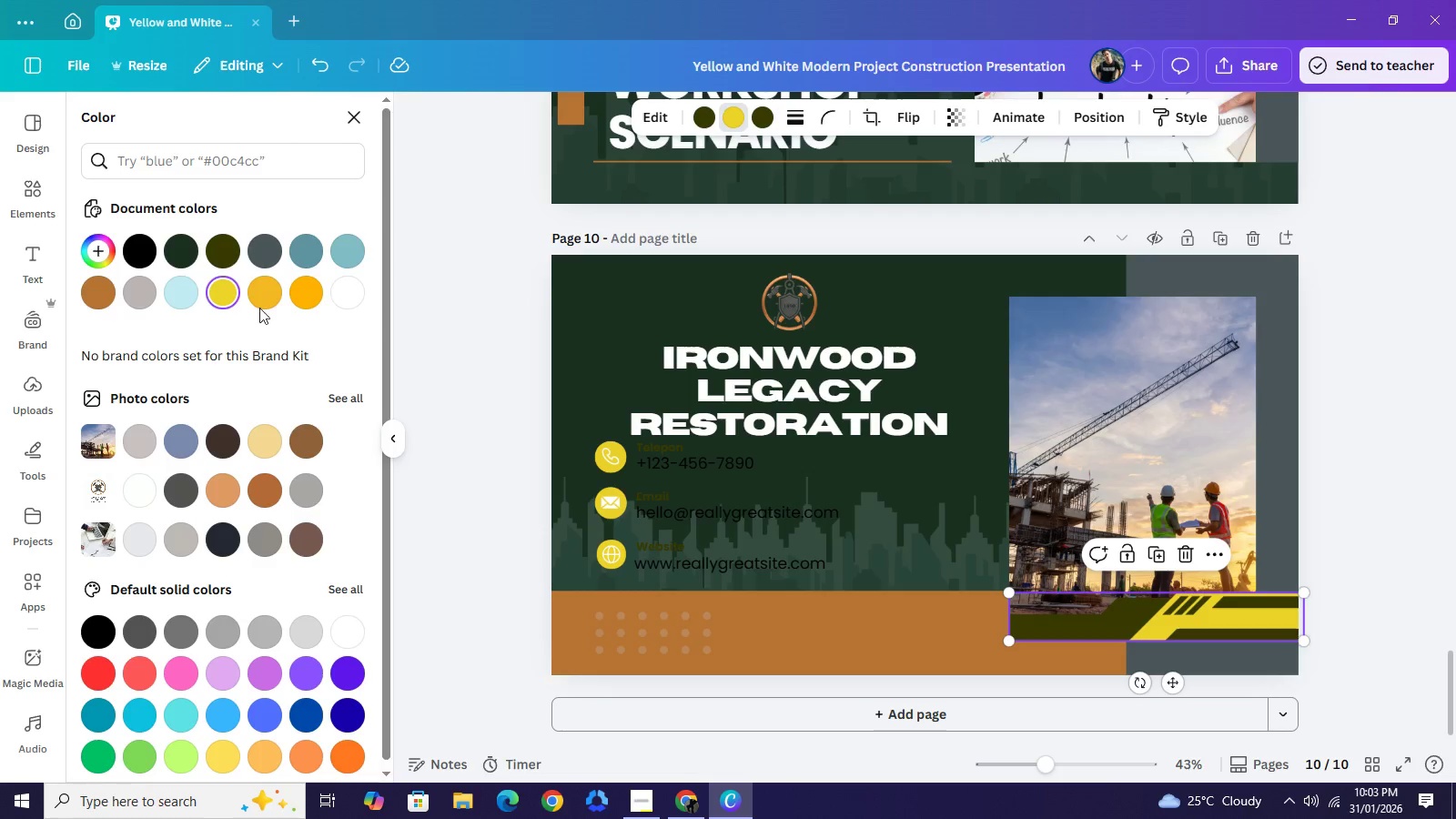 
left_click([172, 248])
 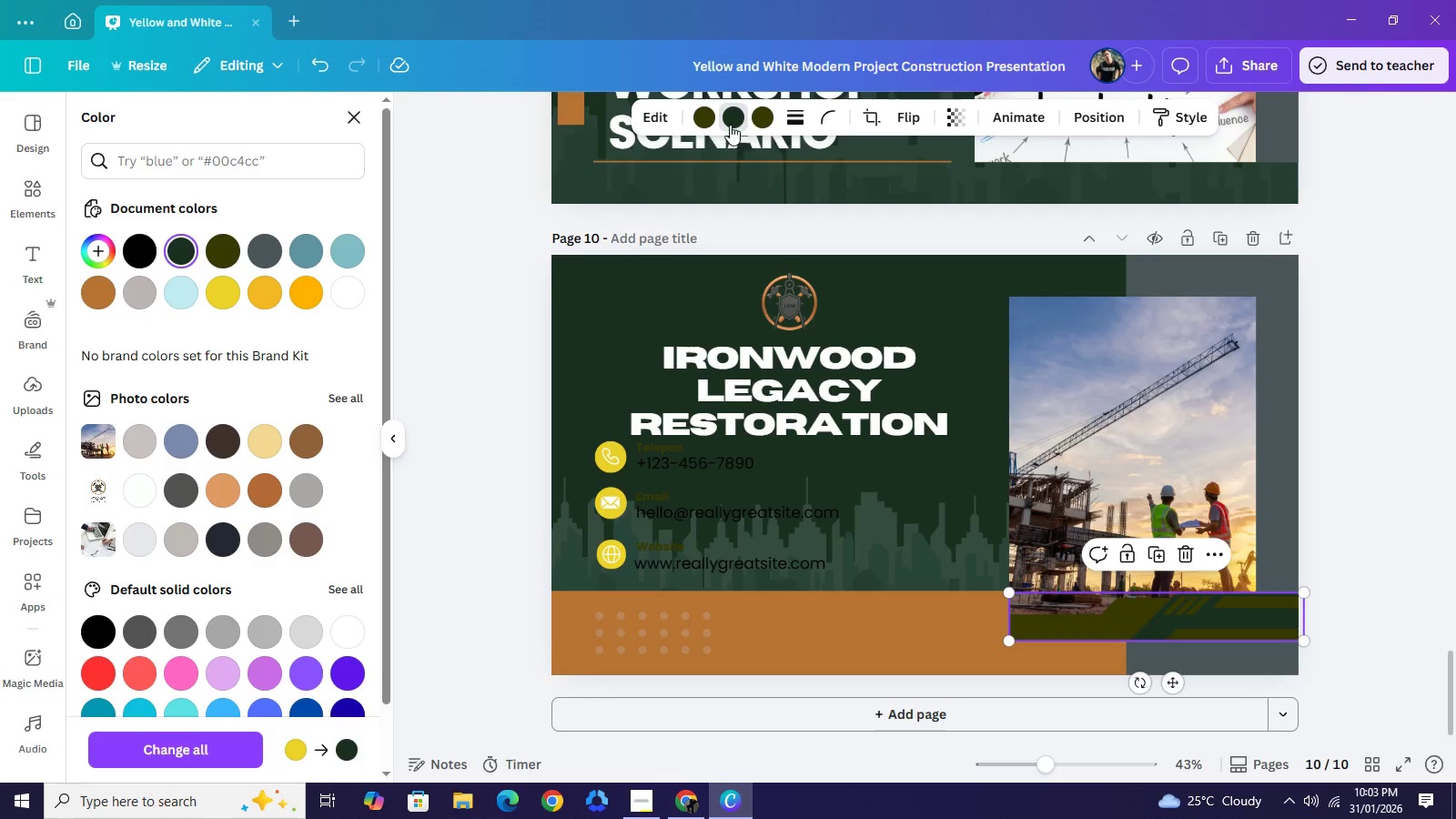 
left_click([714, 118])
 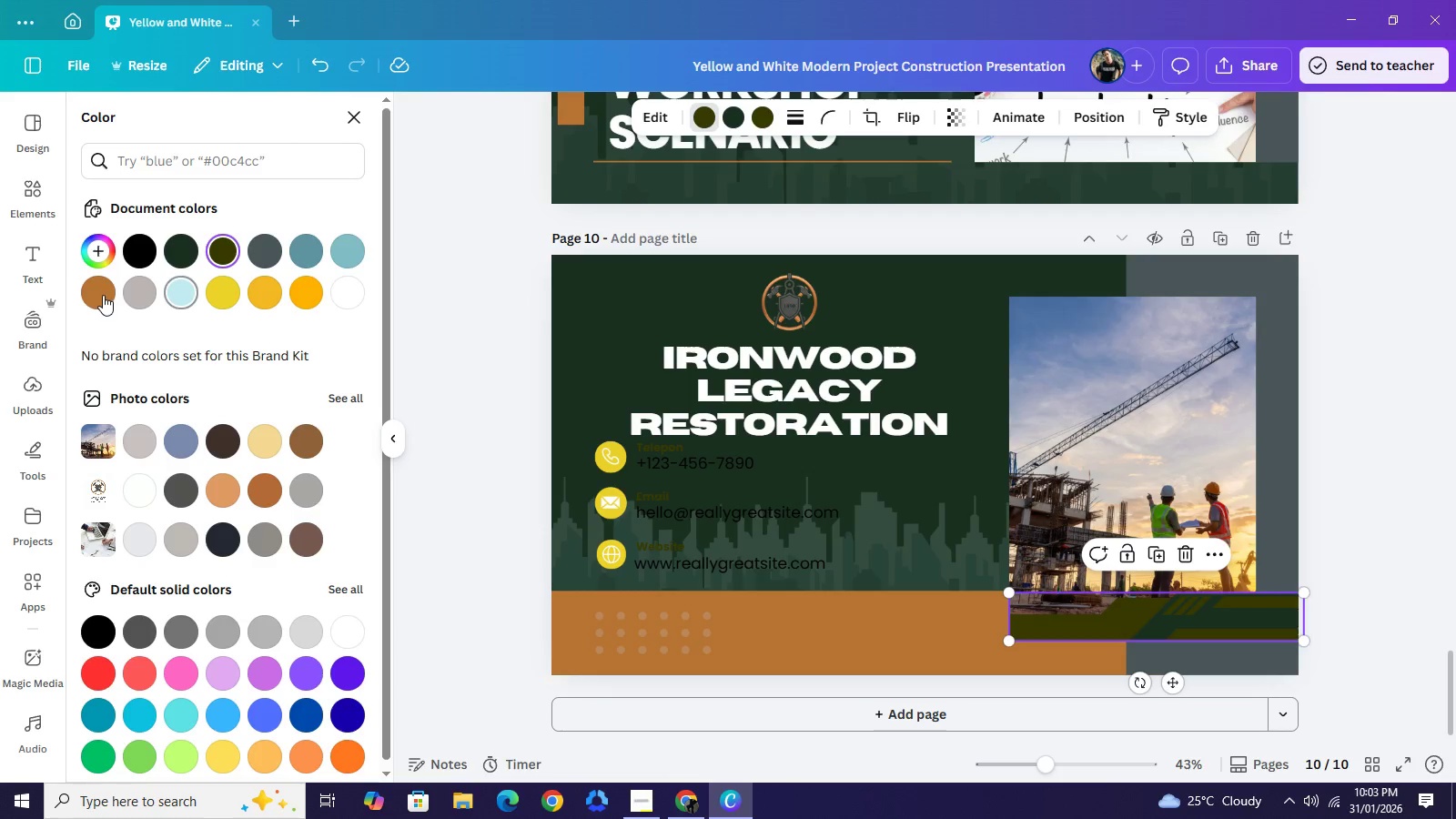 
left_click([103, 295])
 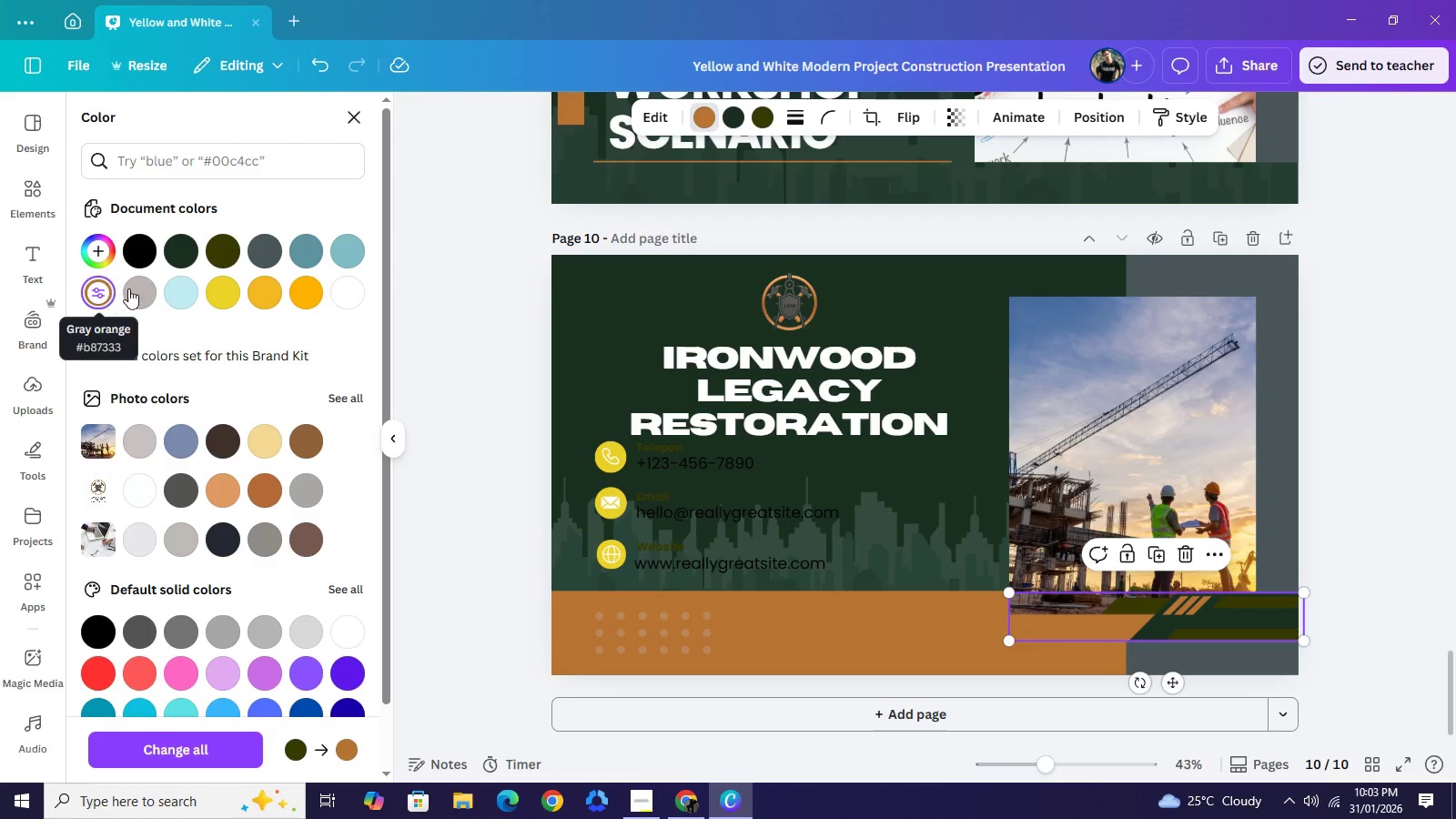 
left_click([175, 258])
 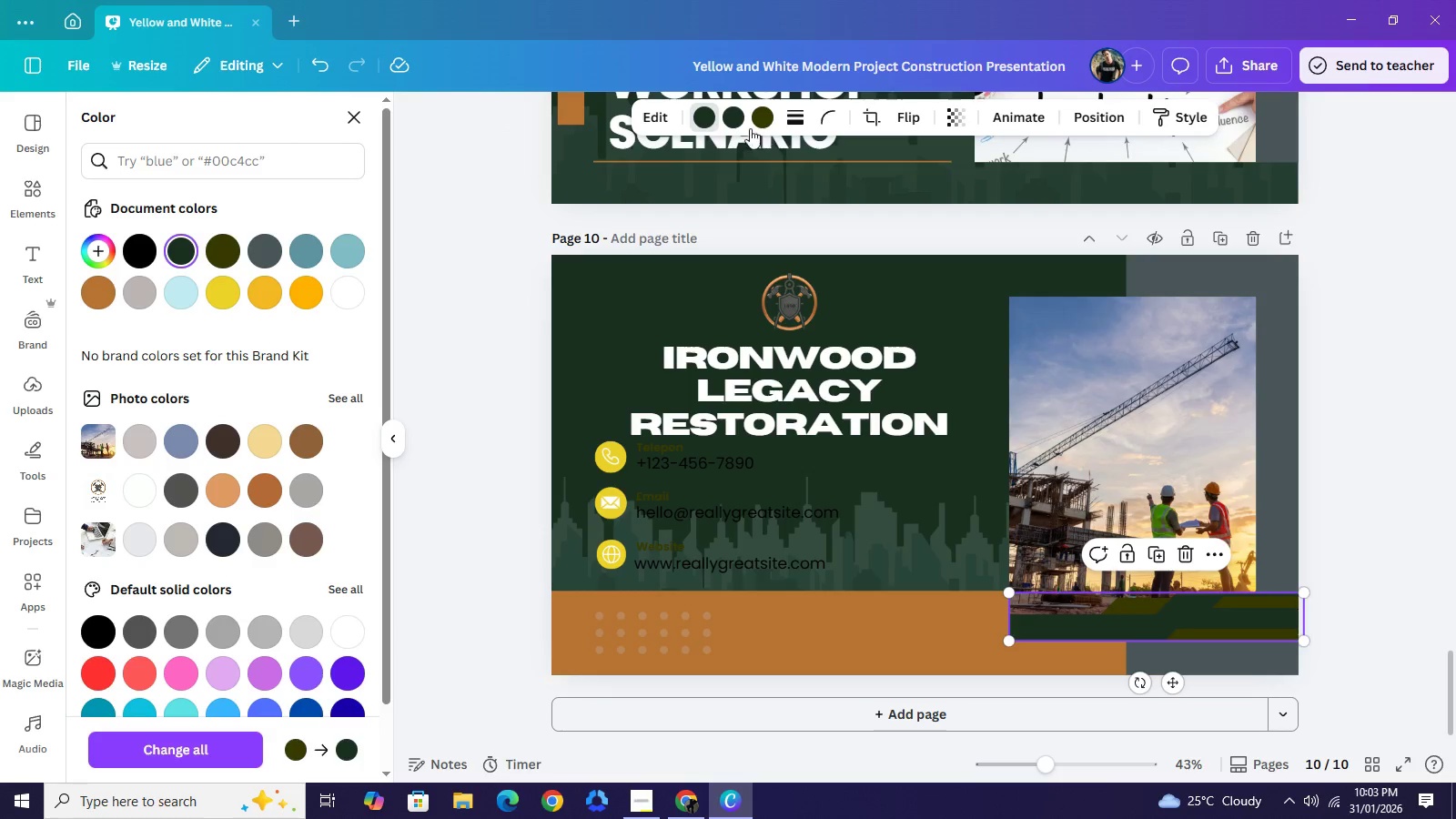 
left_click([769, 125])
 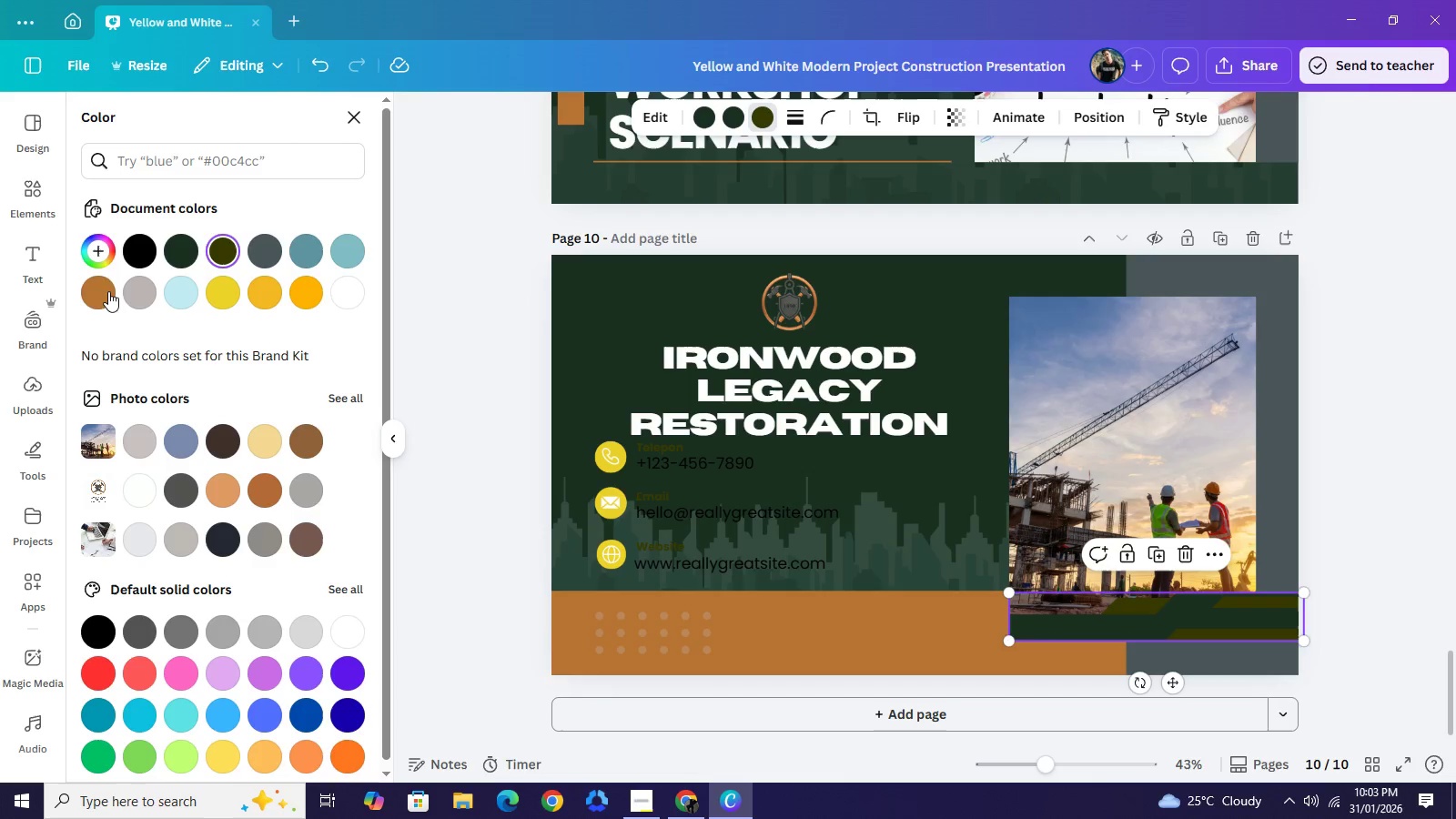 
left_click([105, 290])
 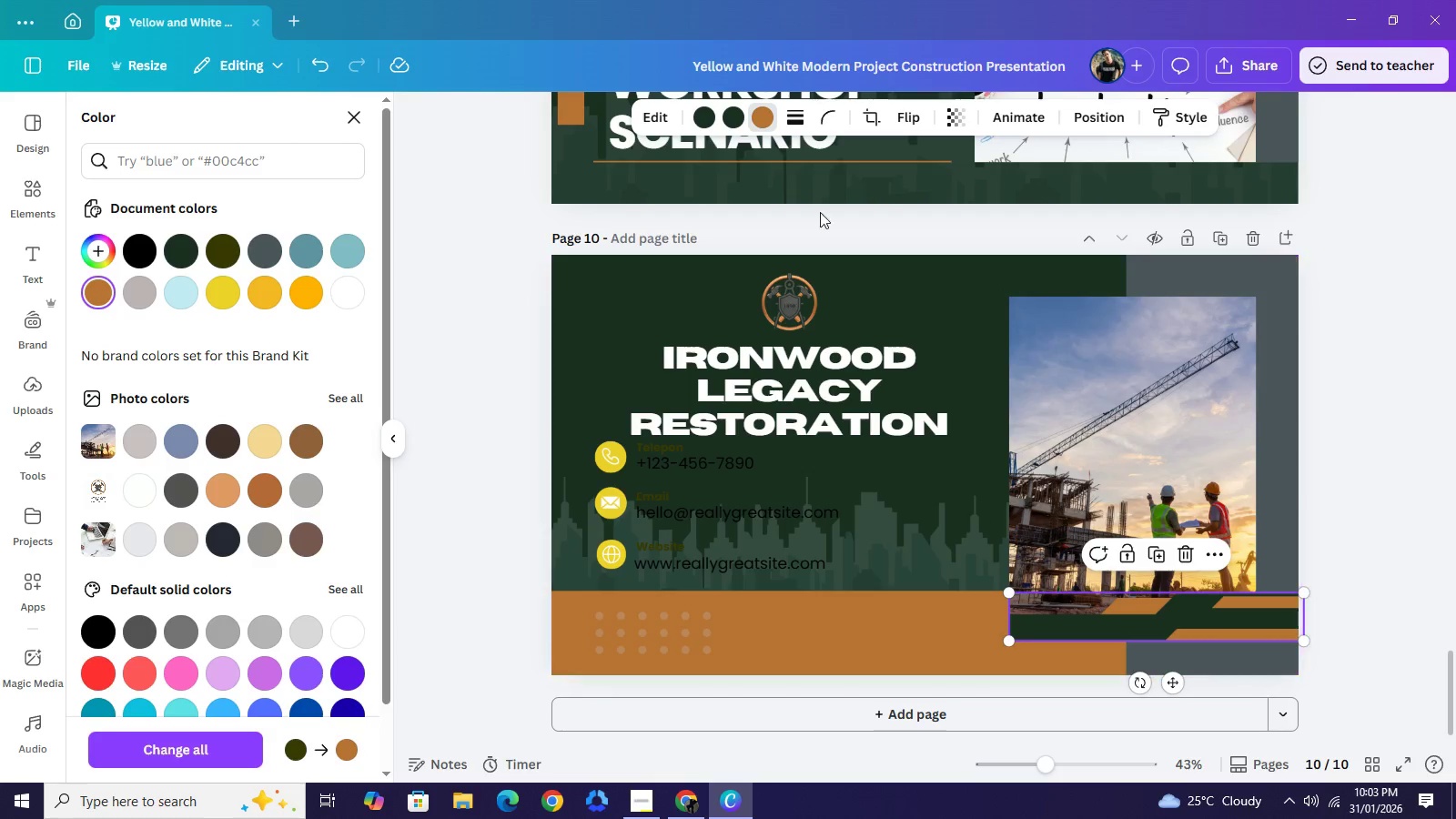 
left_click([732, 118])
 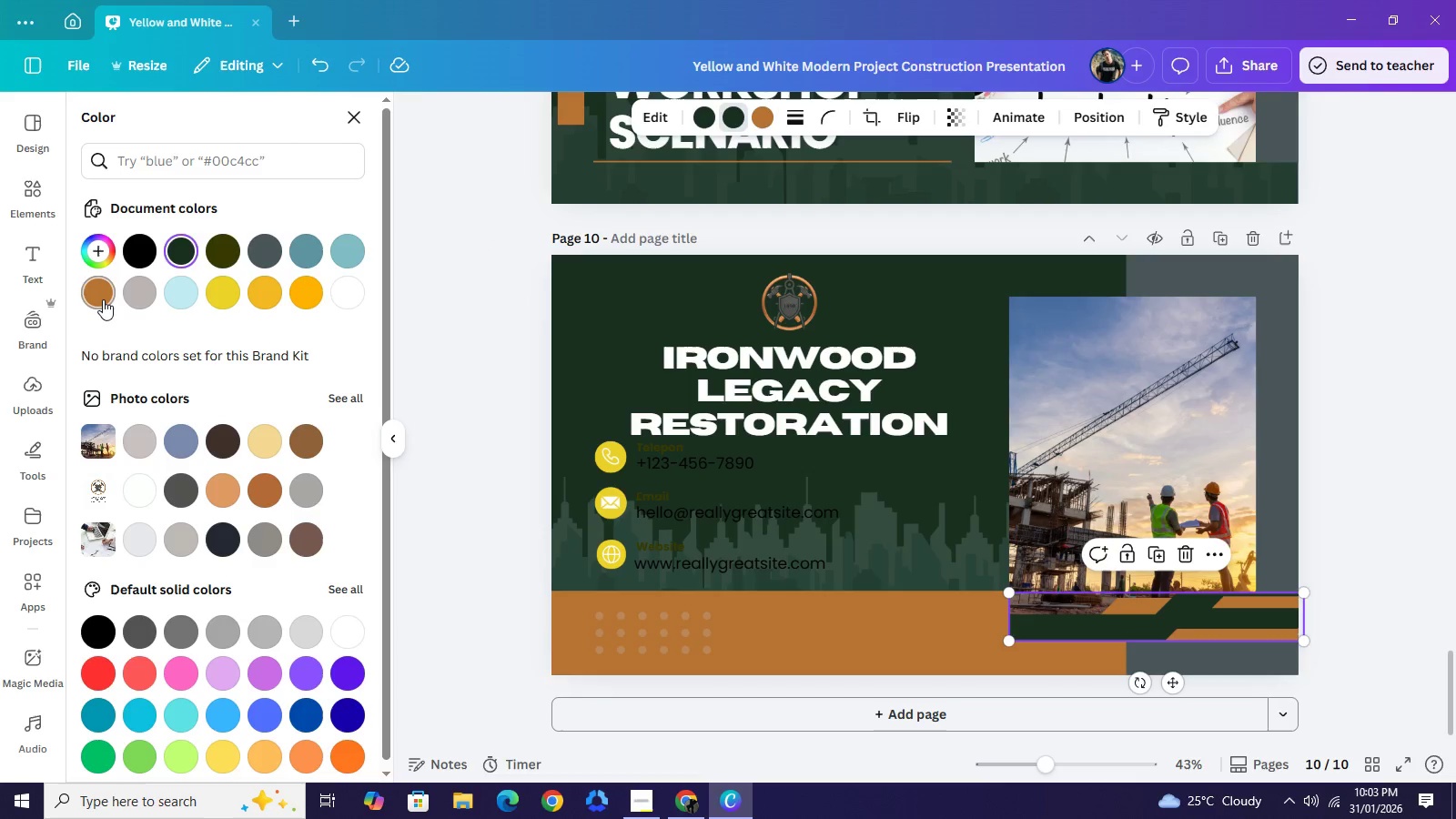 
left_click([103, 299])
 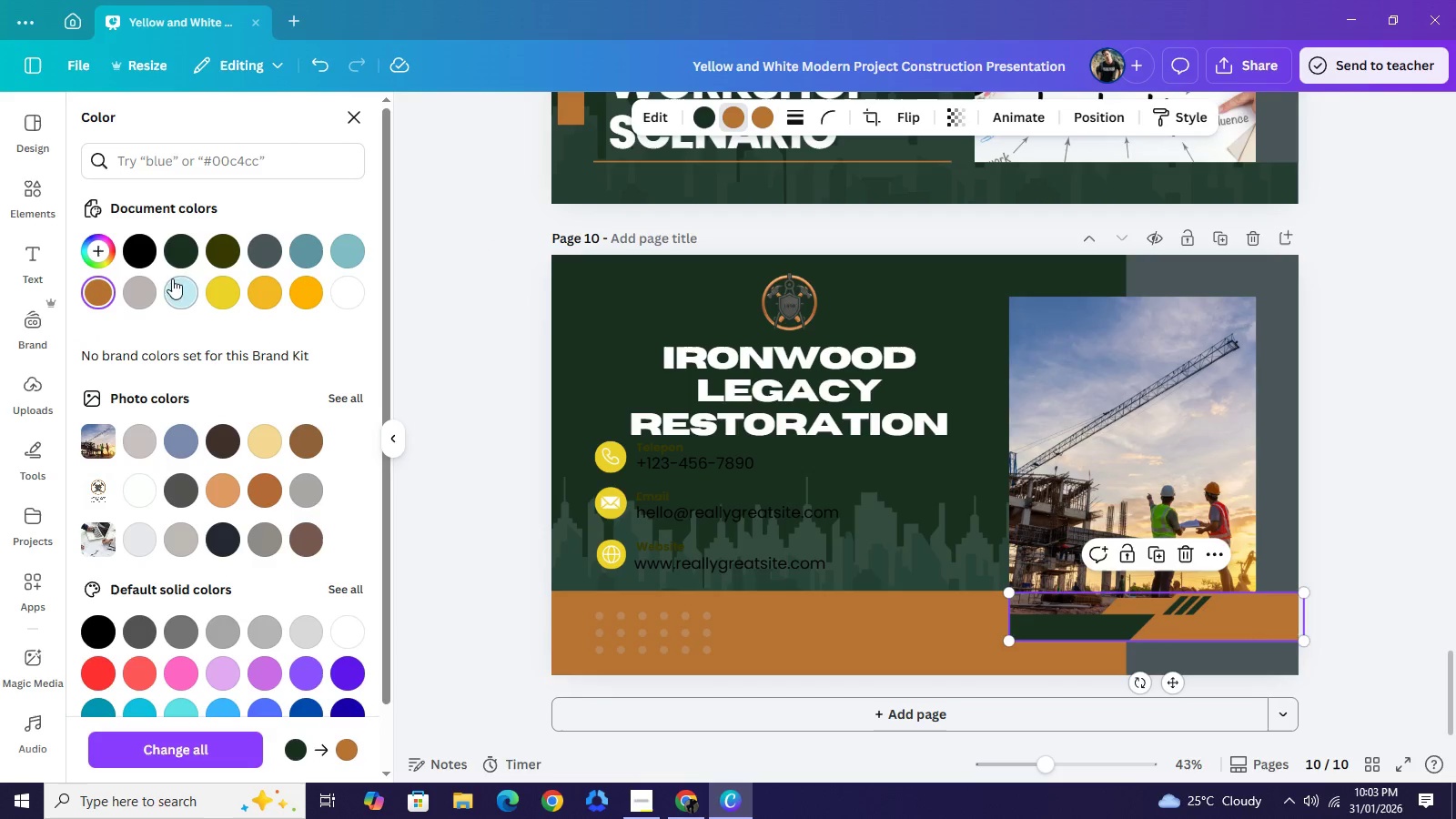 
left_click([187, 252])
 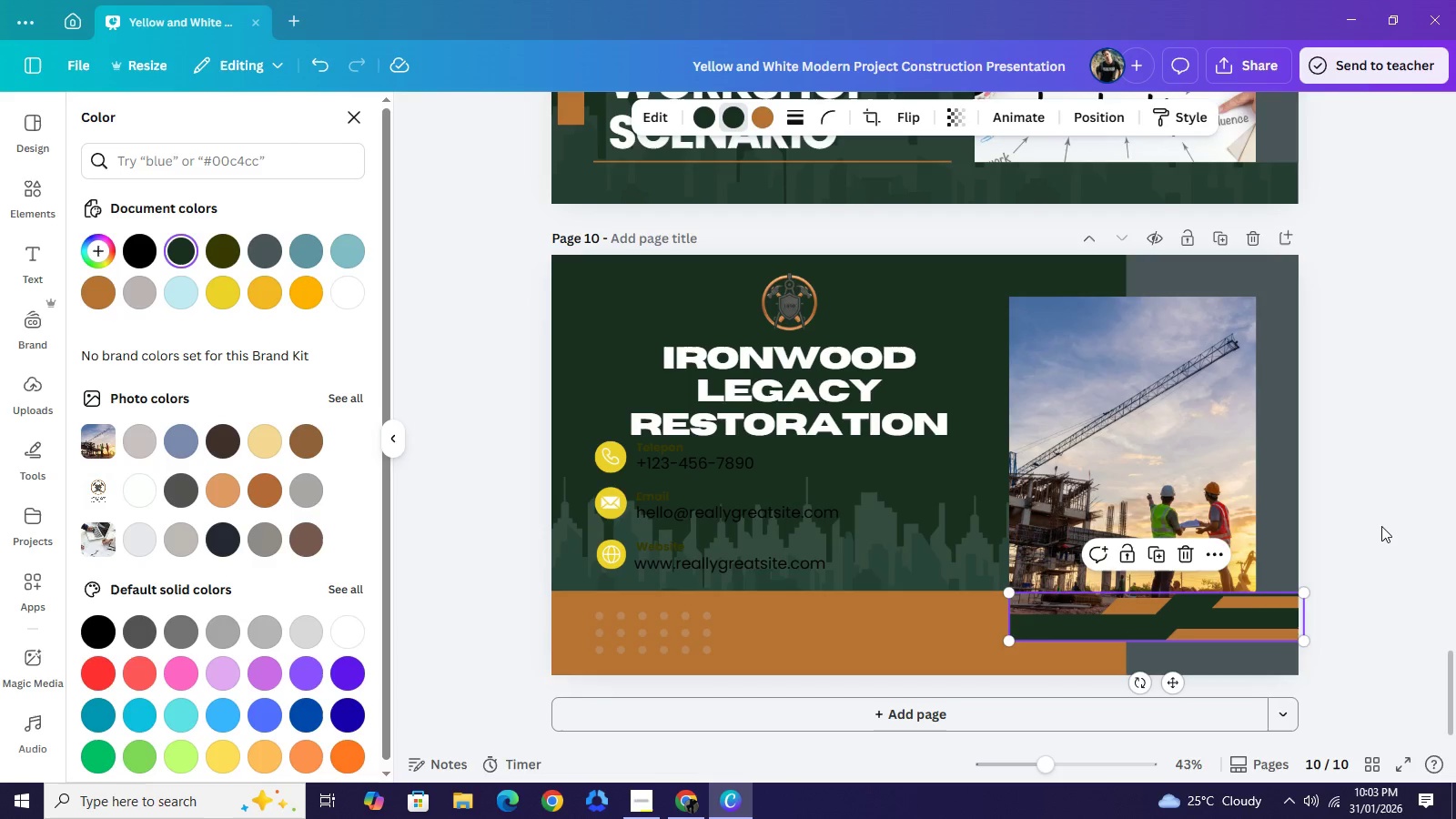 
double_click([1382, 526])
 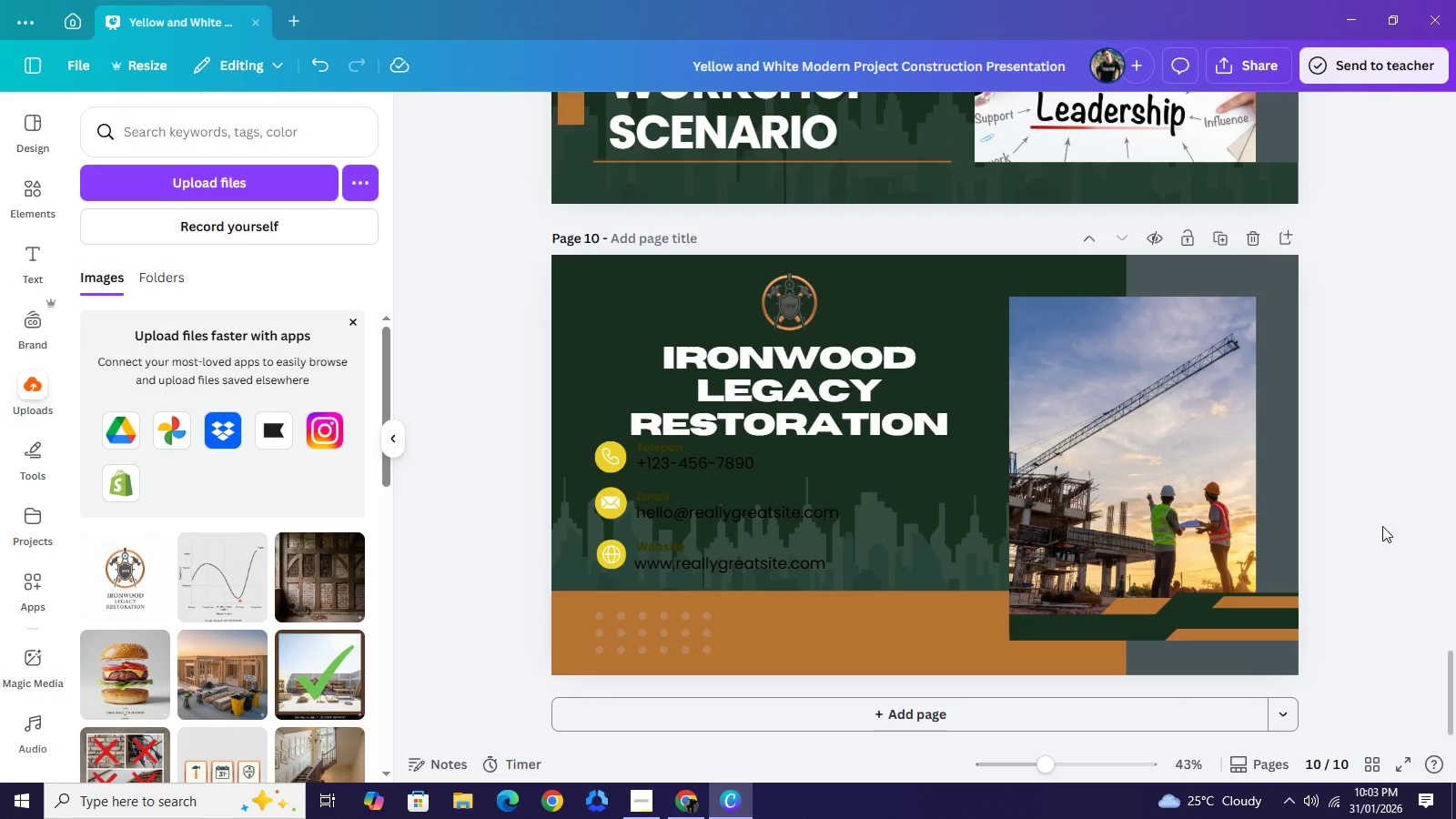 
left_click([1382, 526])
 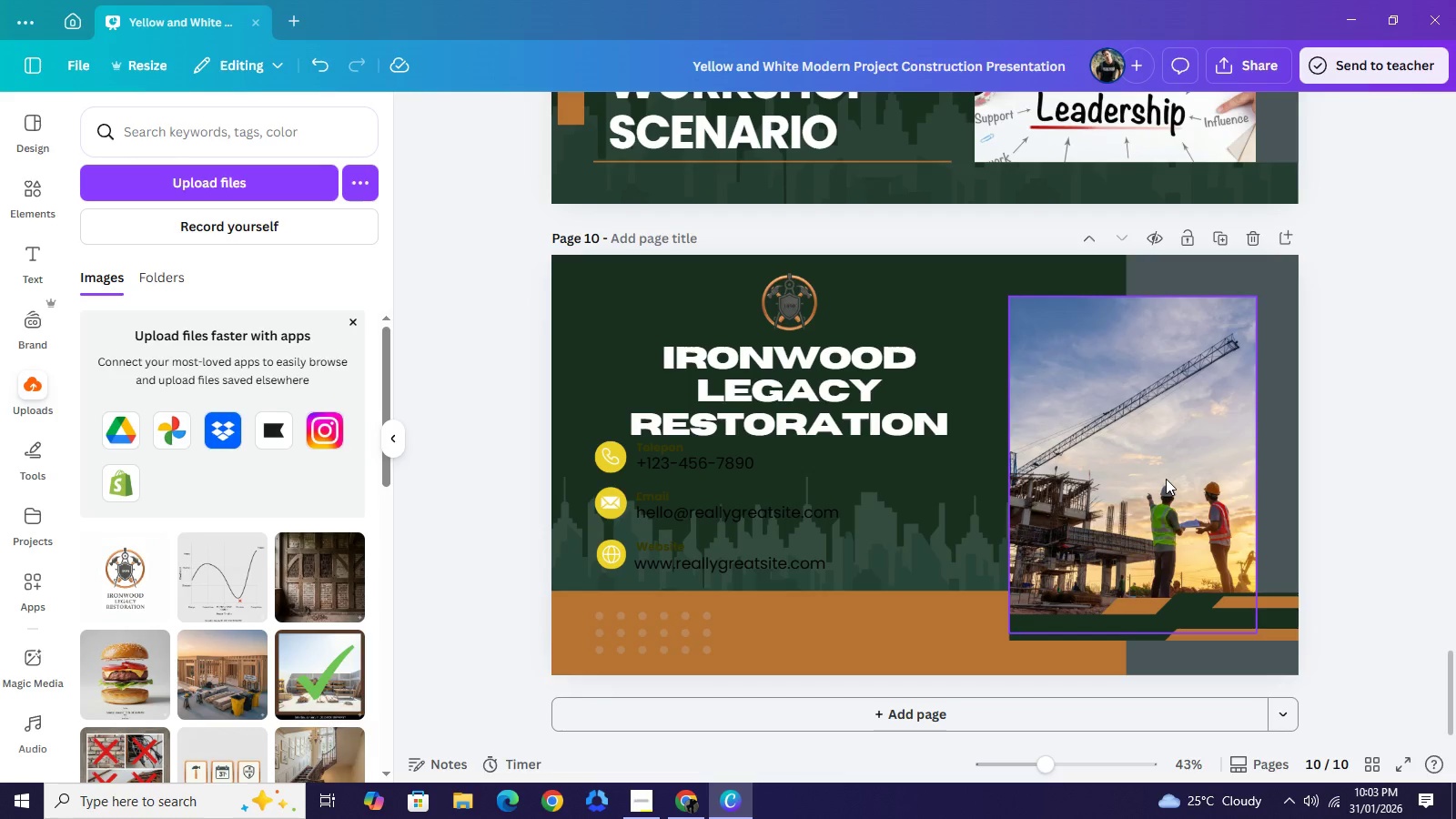 
wait(15.23)
 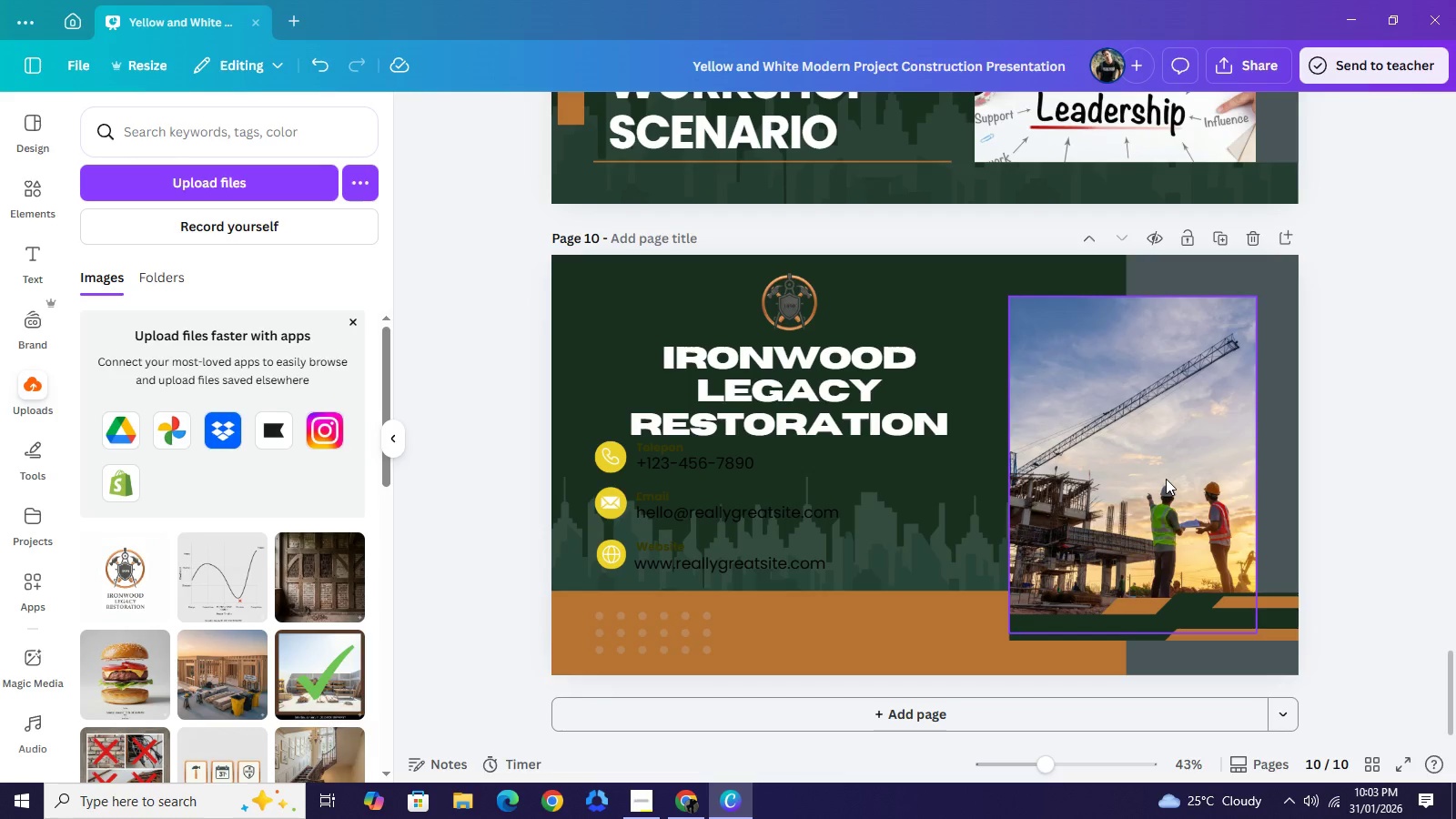 
left_click([1115, 488])
 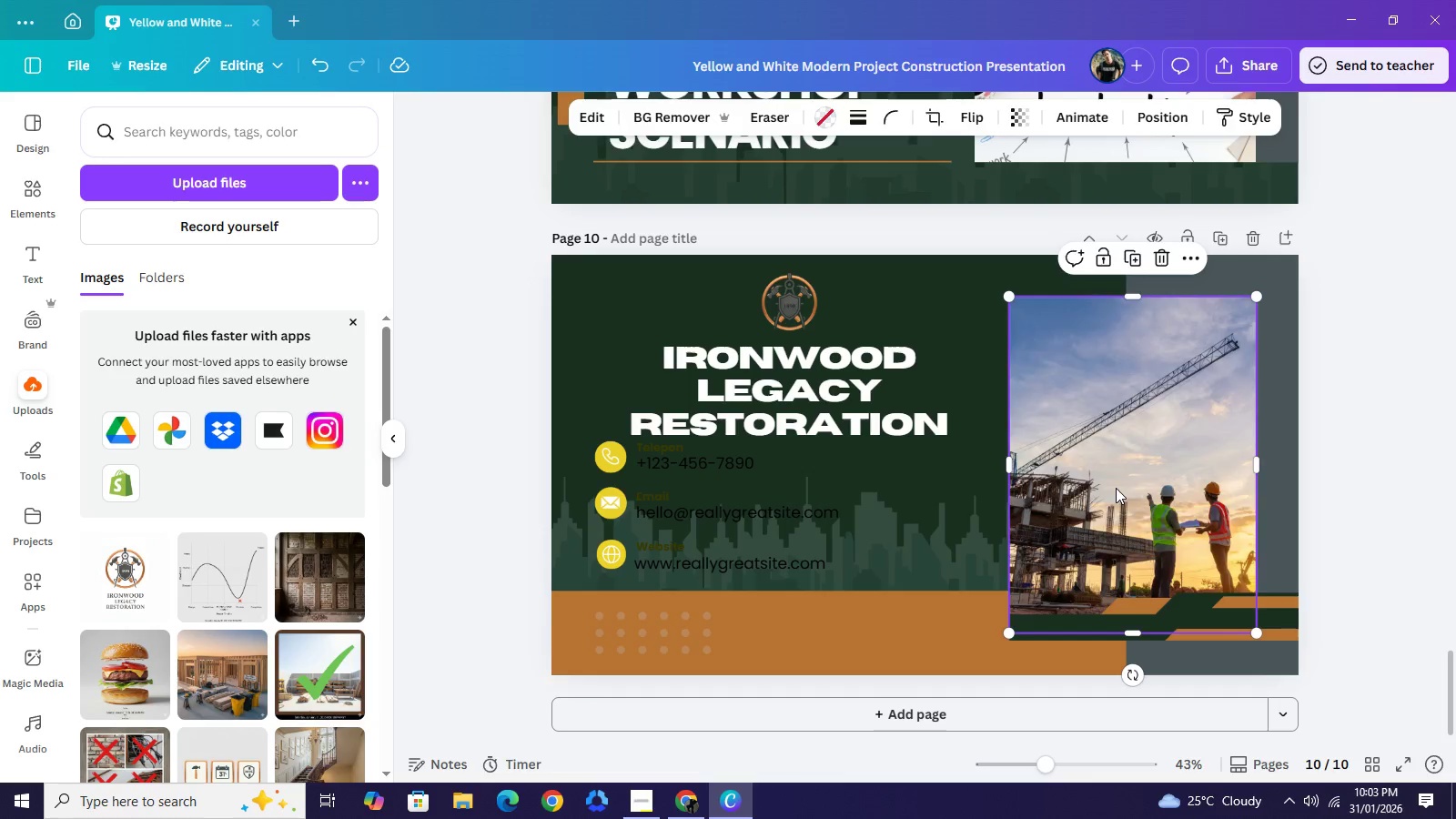 
key(Backspace)
 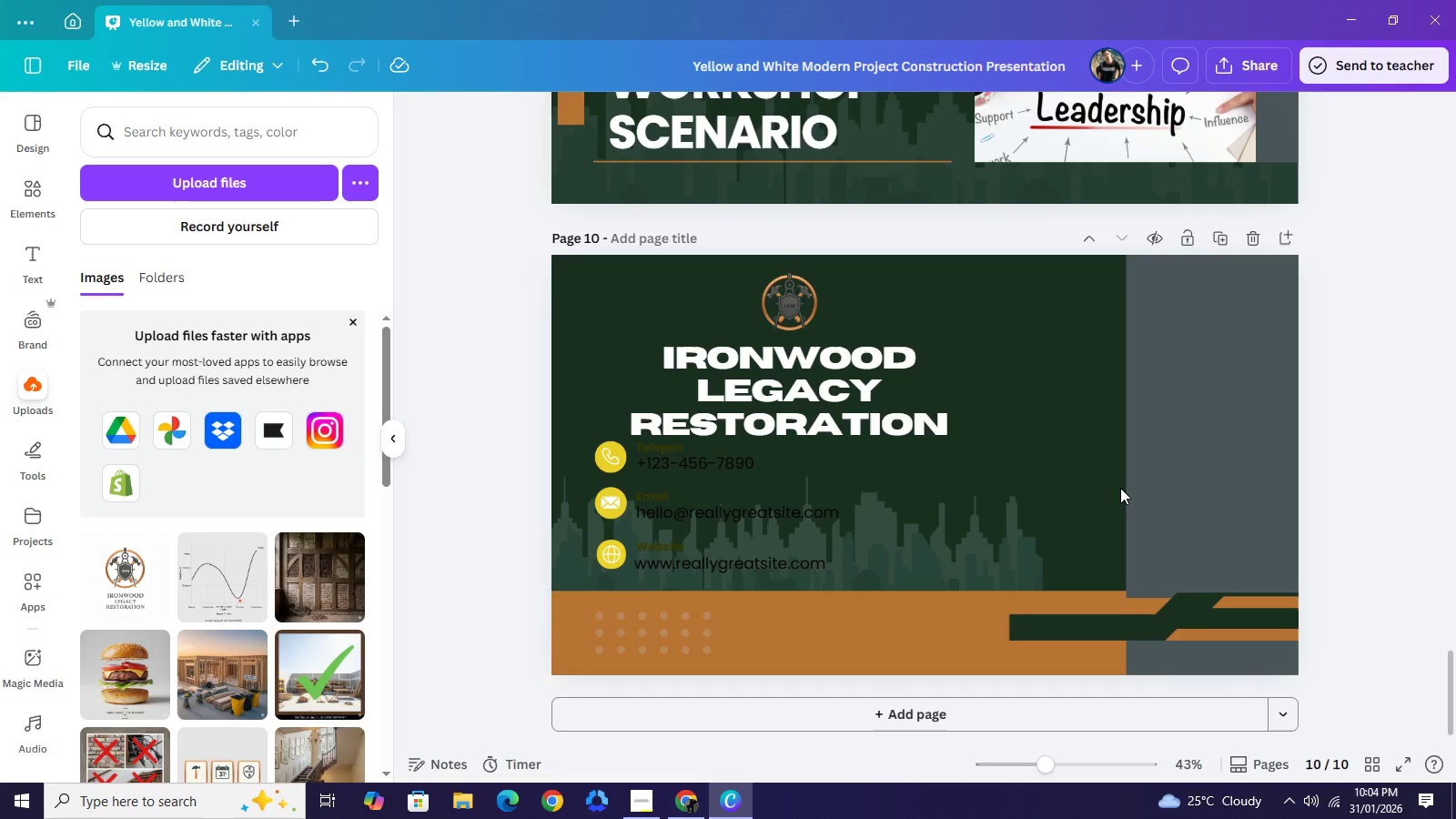 
key(Backspace)
 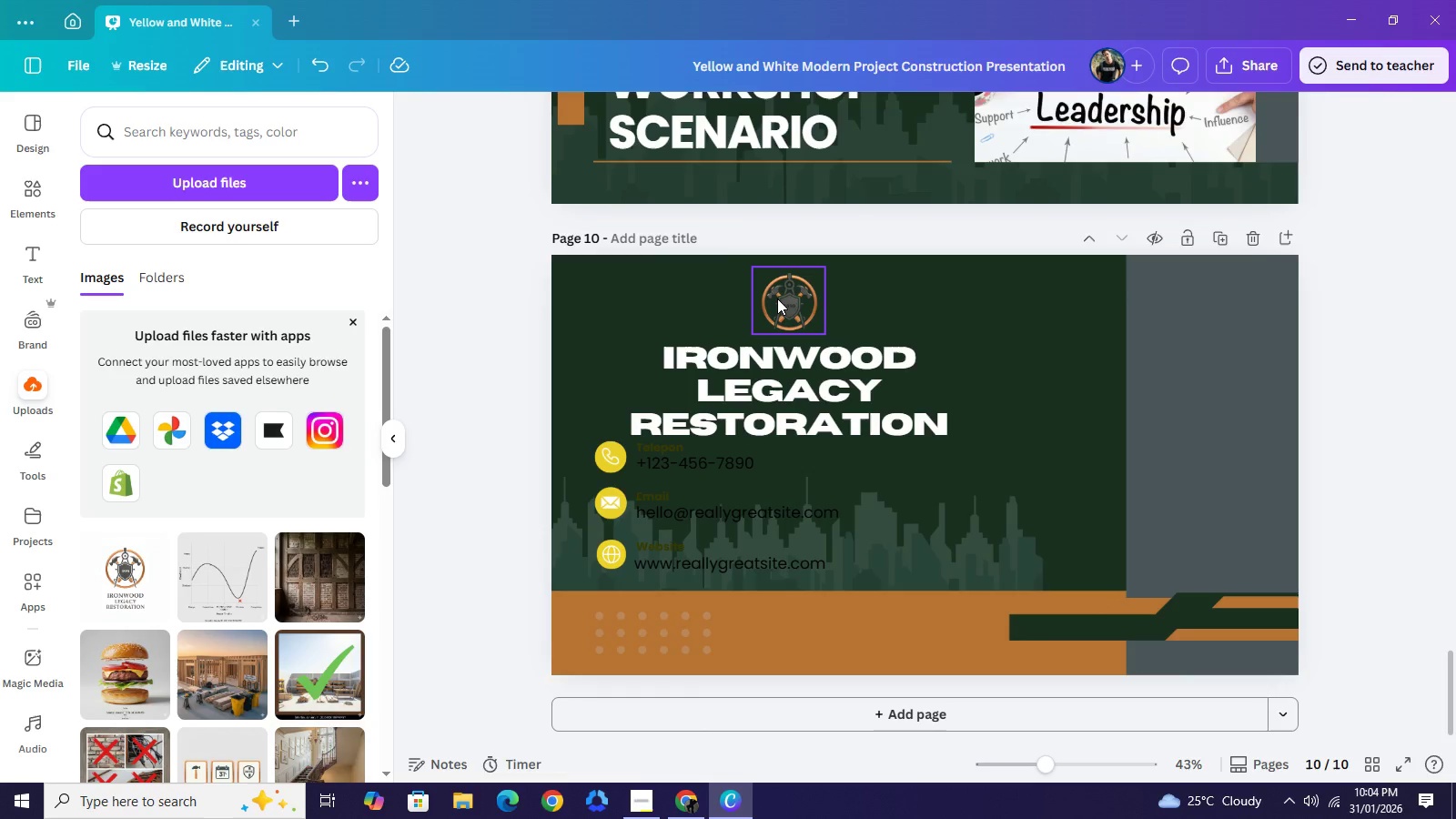 
left_click([777, 298])
 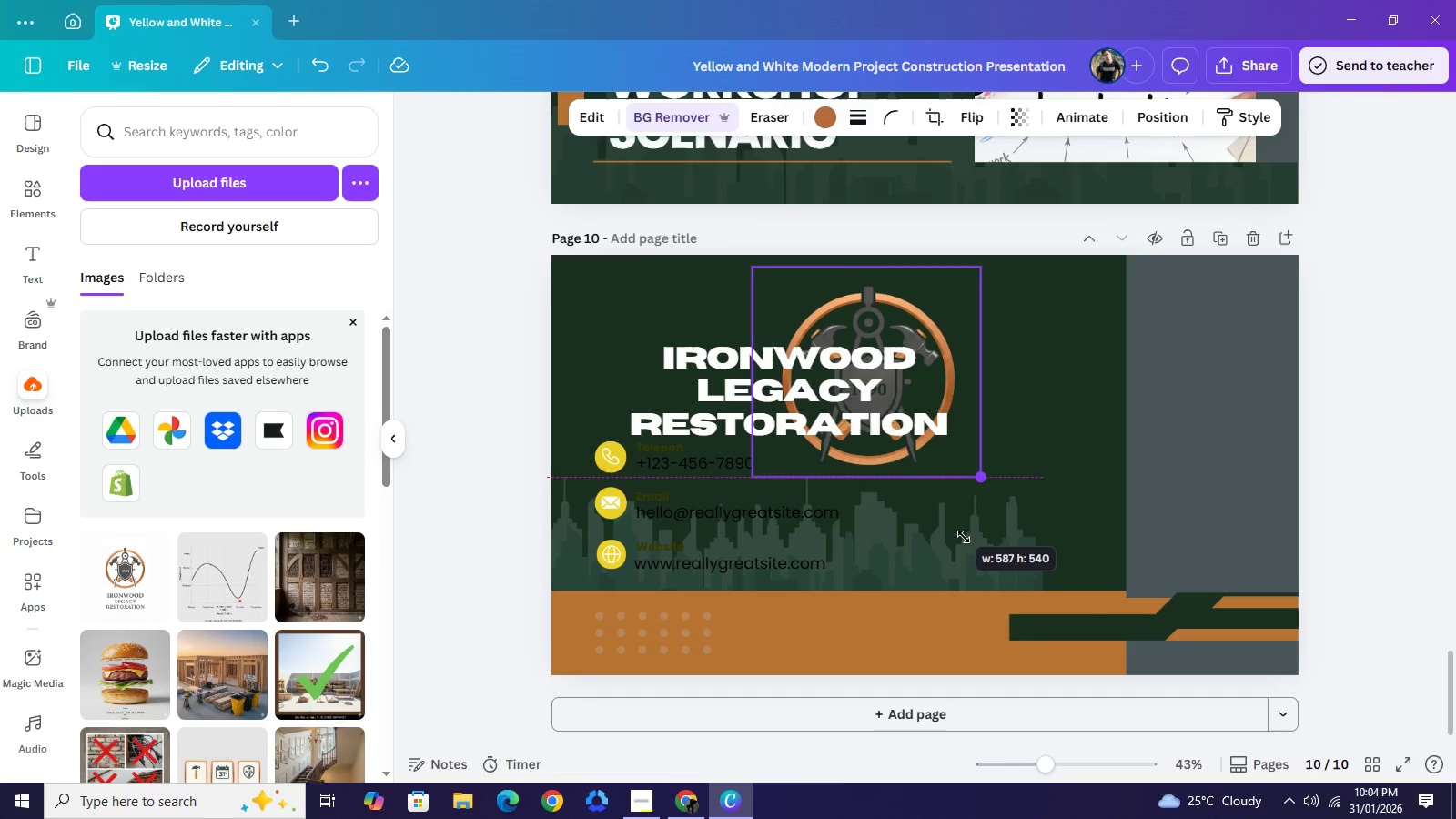 
left_click_drag(start_coordinate=[824, 329], to_coordinate=[1003, 575])
 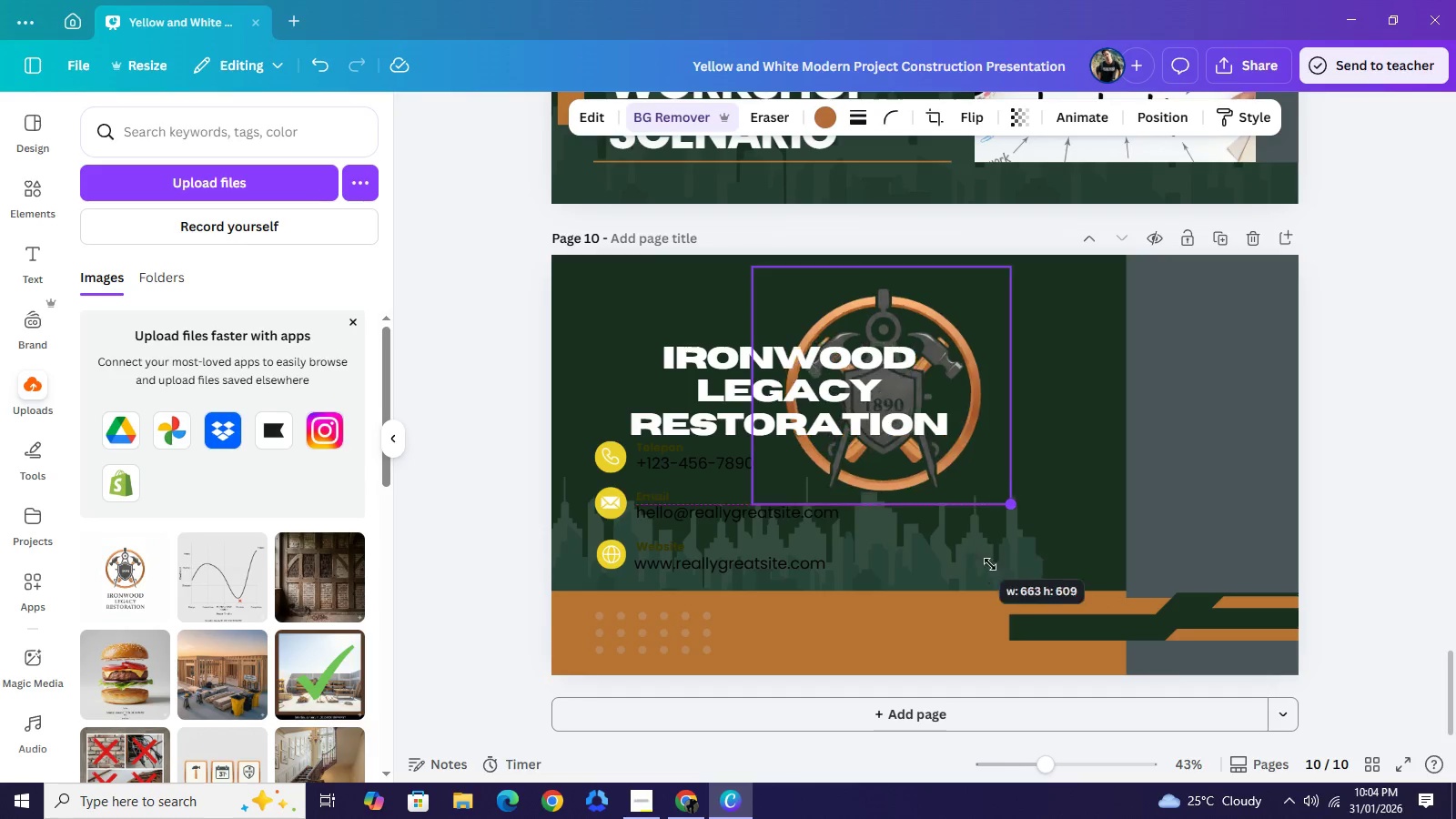 
left_click_drag(start_coordinate=[961, 398], to_coordinate=[968, 399])
 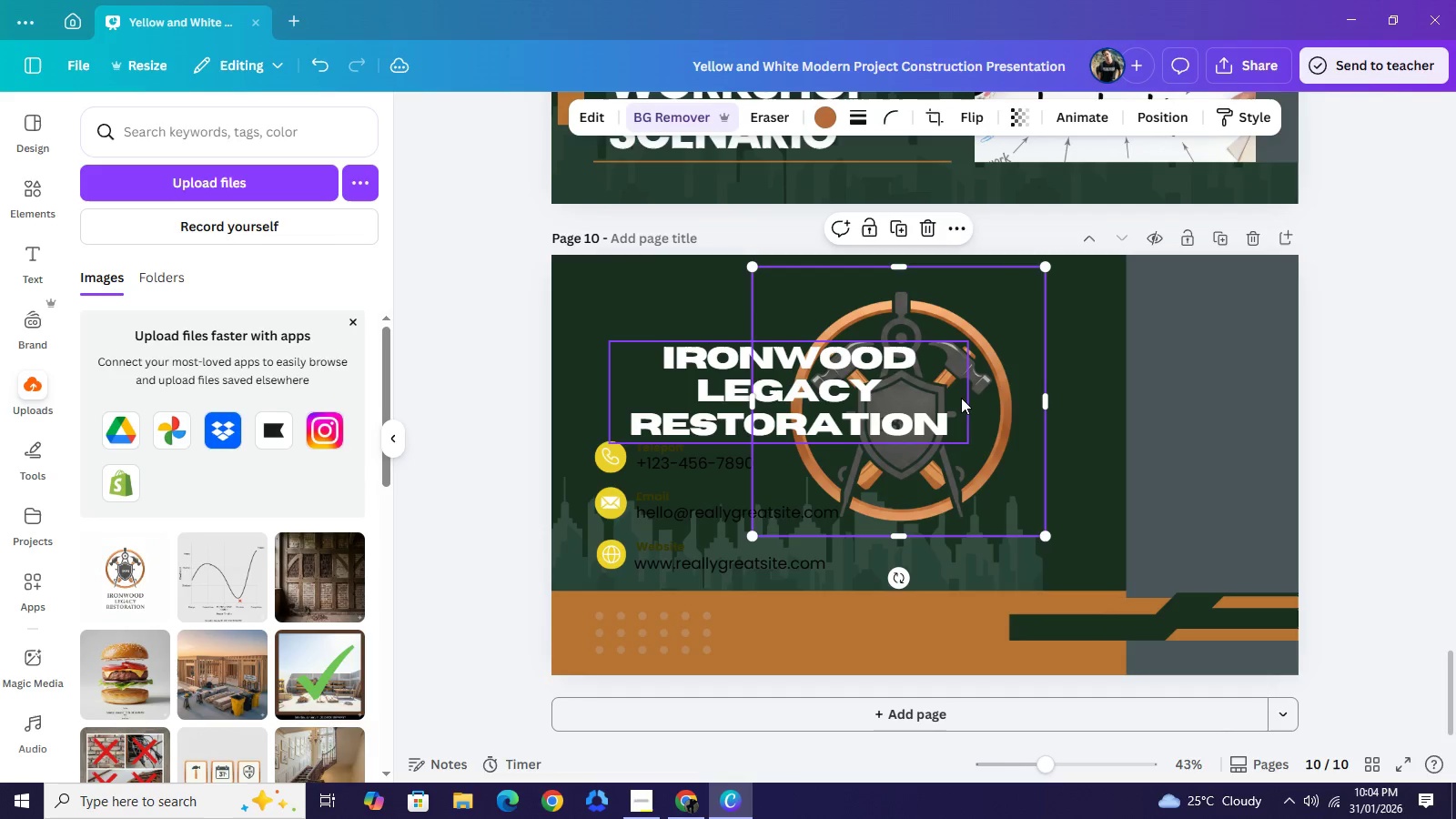 
left_click_drag(start_coordinate=[991, 407], to_coordinate=[1137, 413])
 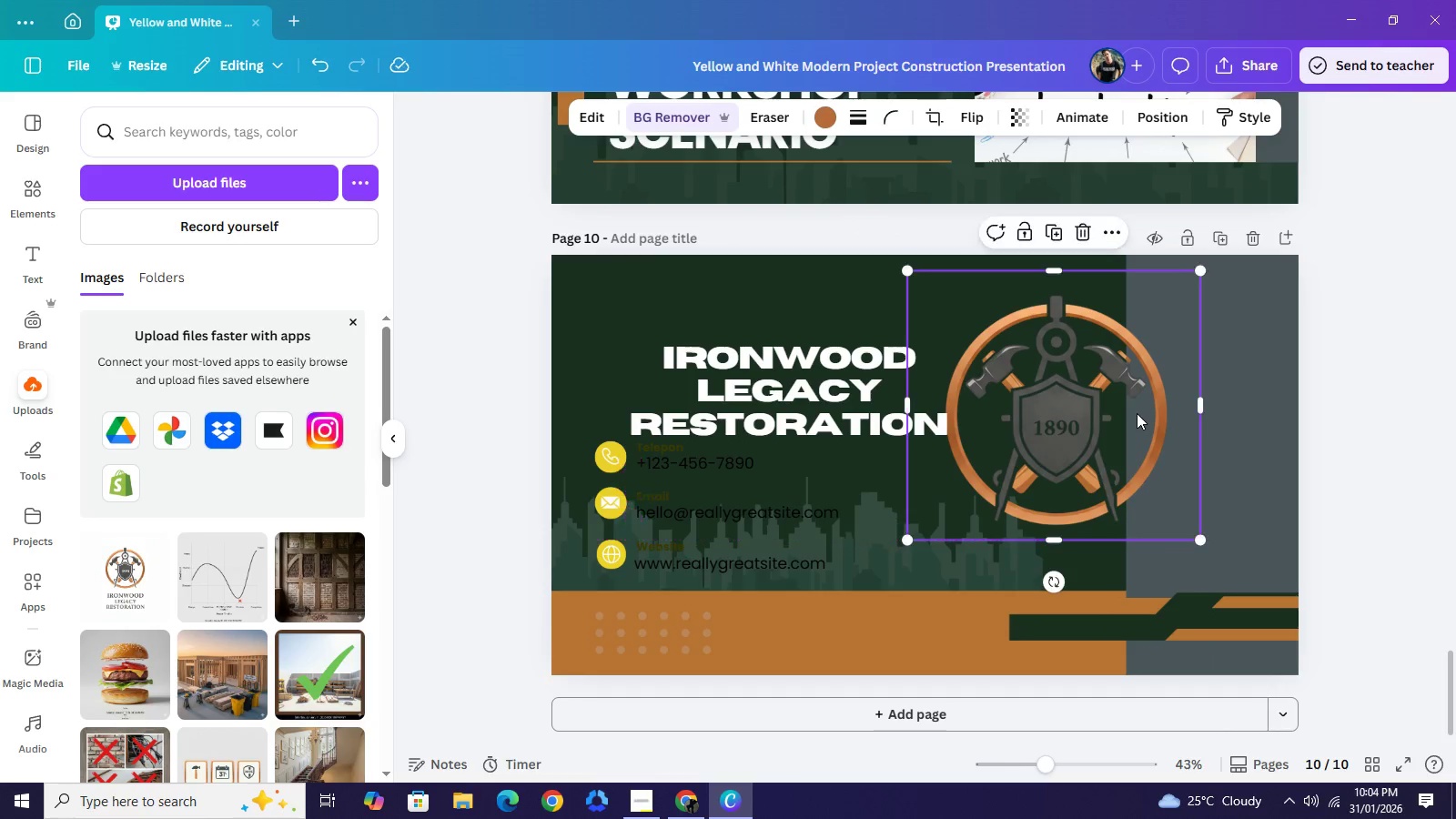 
key(Control+Z)
 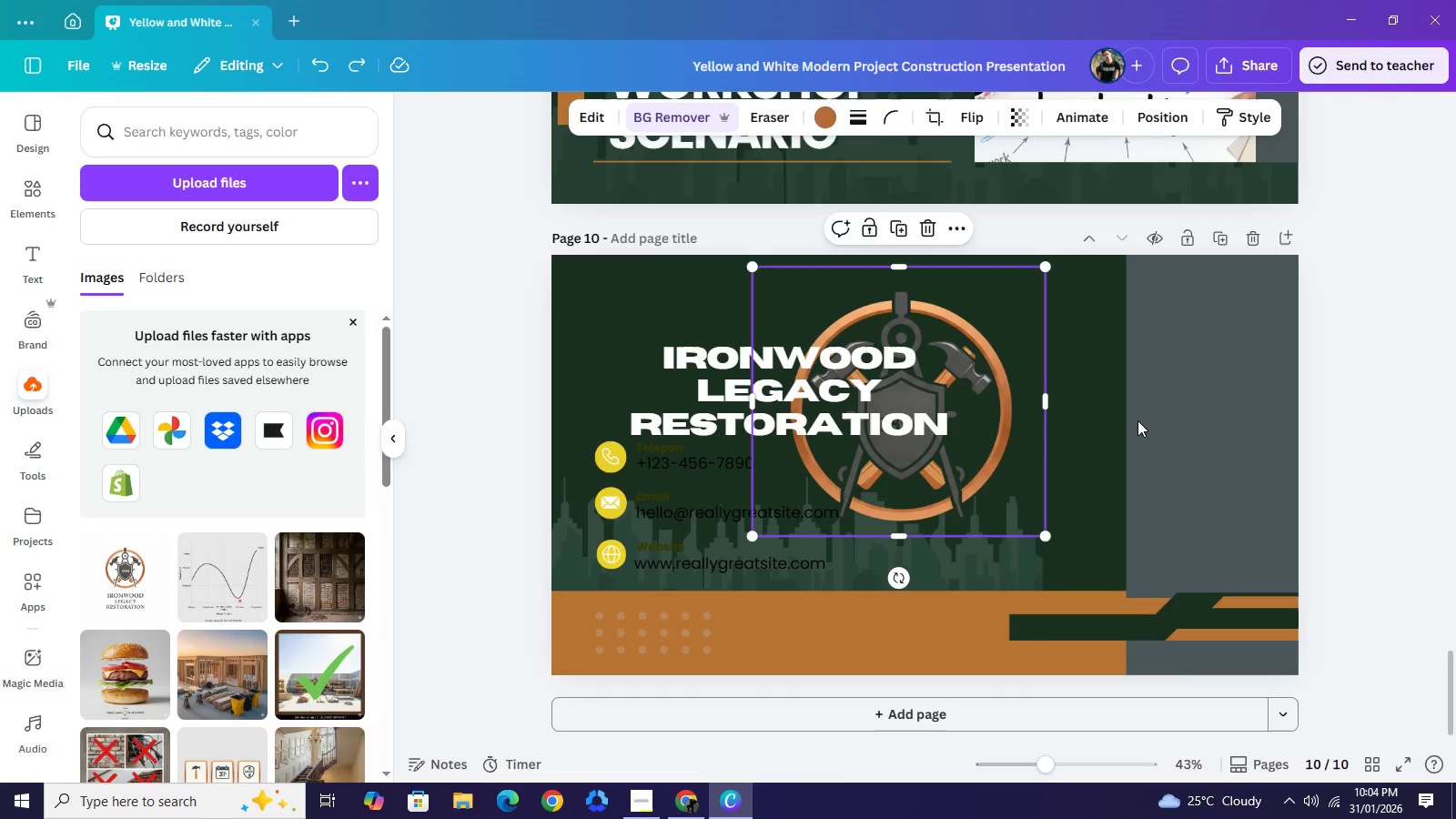 
key(Control+Z)
 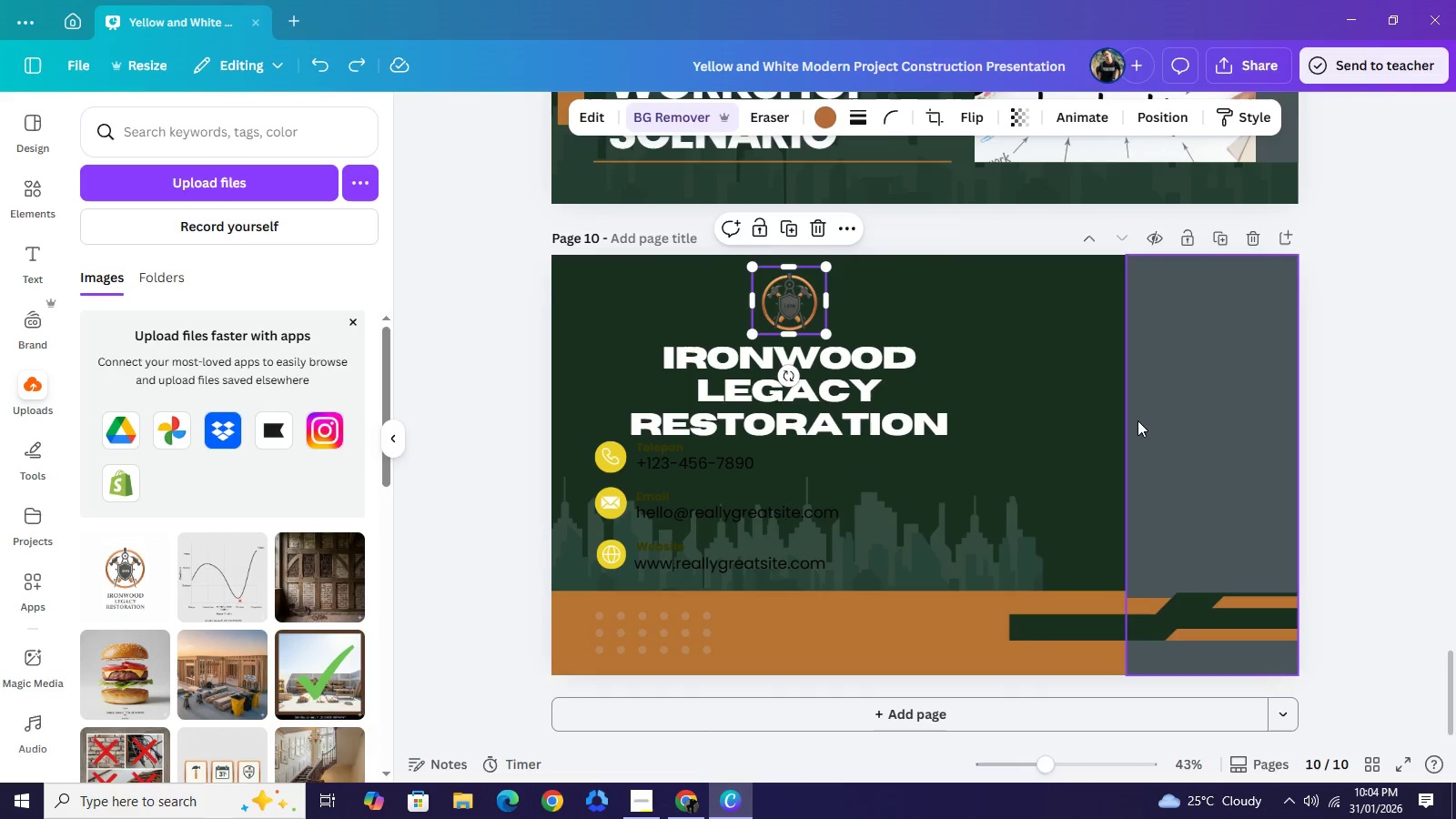 
key(Control+Z)
 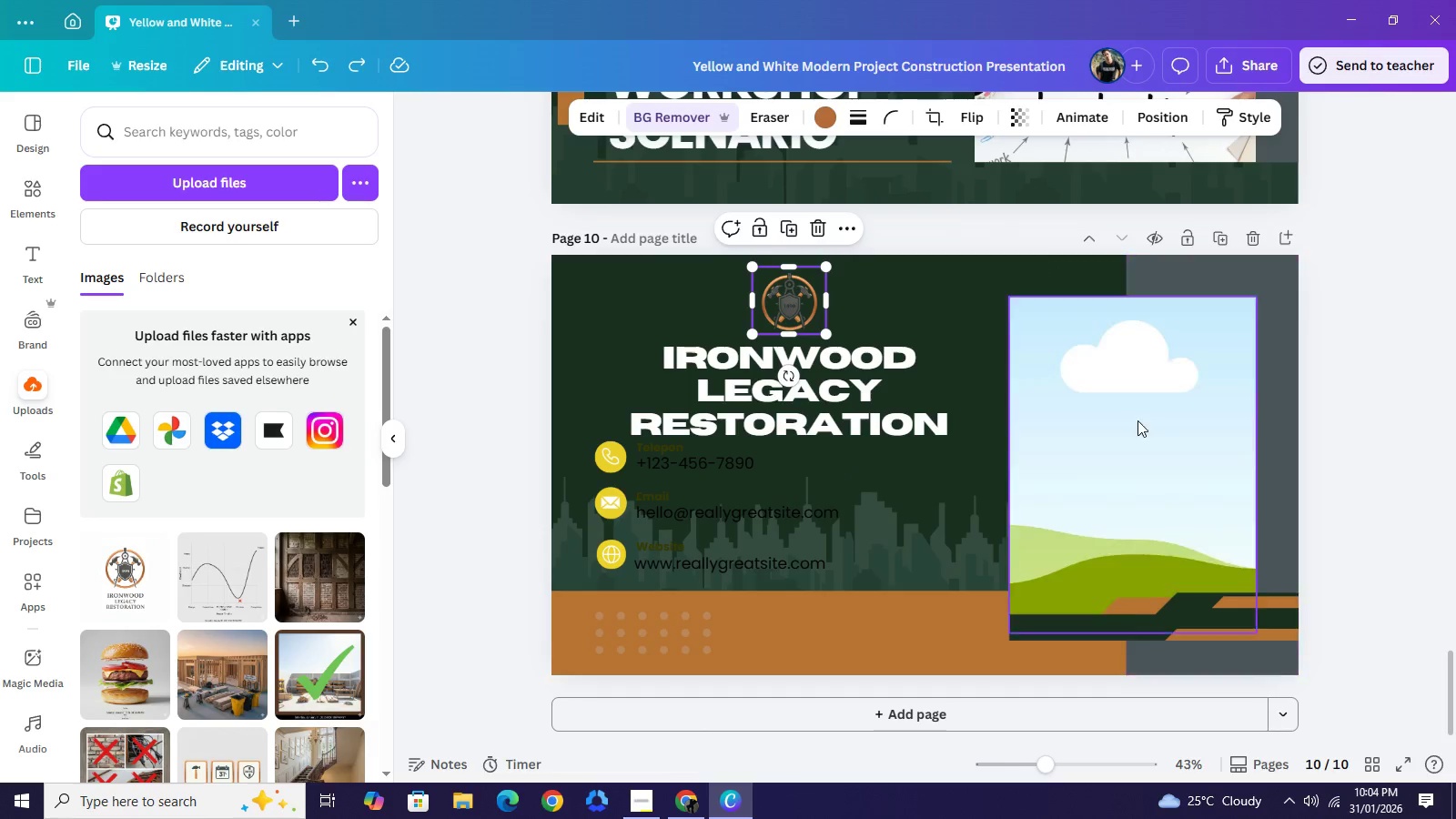 
key(Control+Z)
 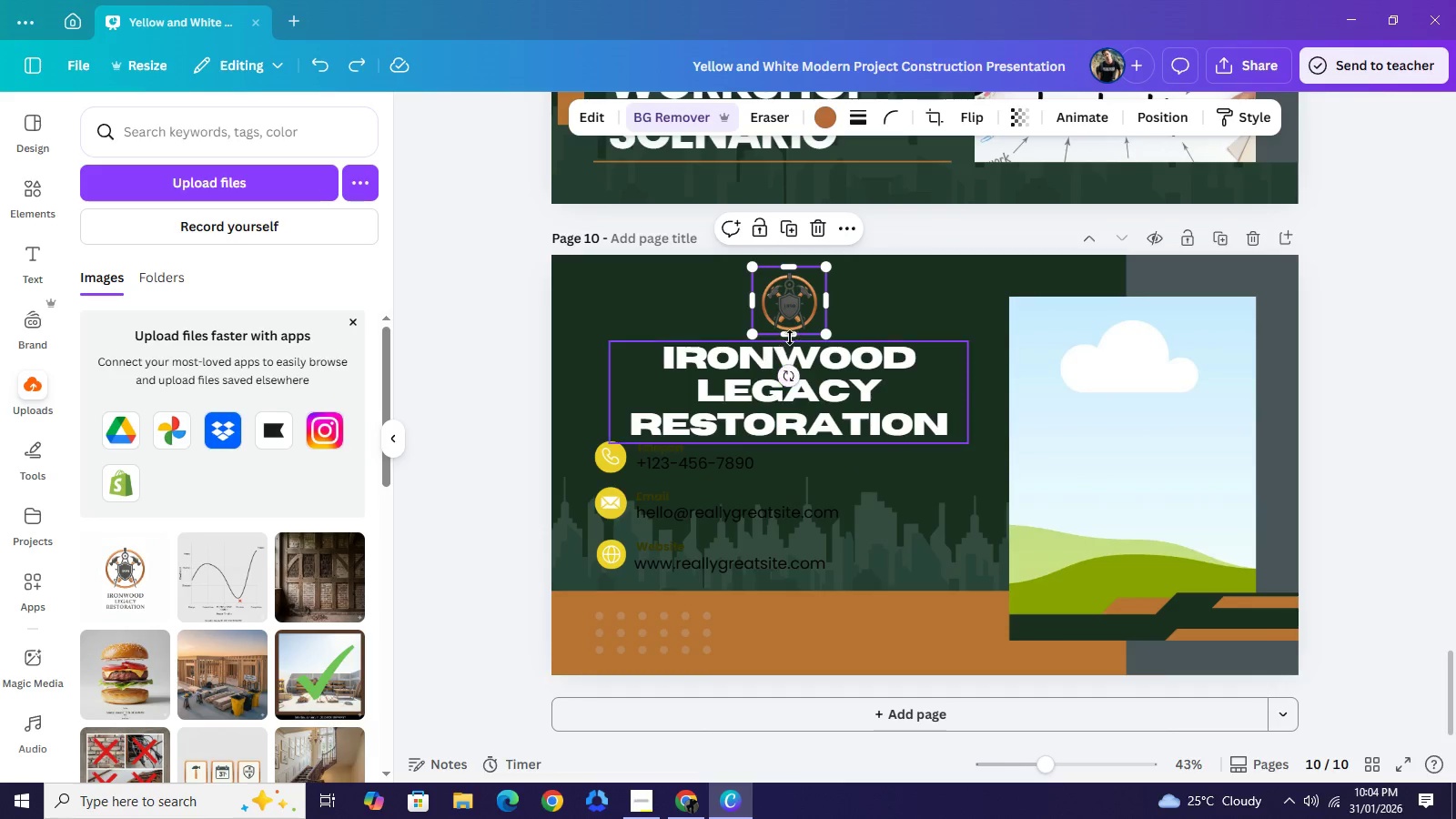 
left_click_drag(start_coordinate=[775, 296], to_coordinate=[600, 323])
 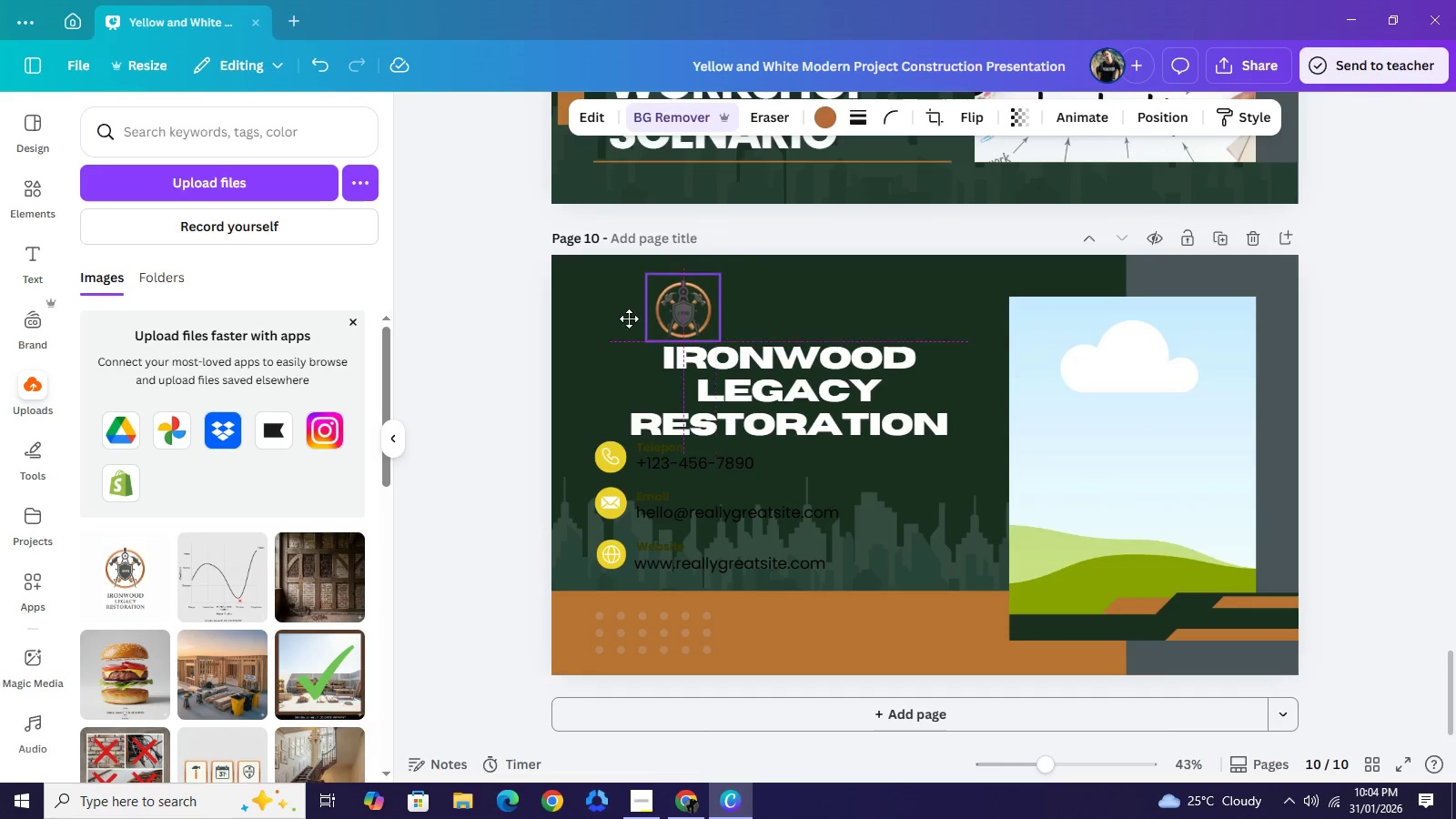 
left_click_drag(start_coordinate=[803, 385], to_coordinate=[858, 339])
 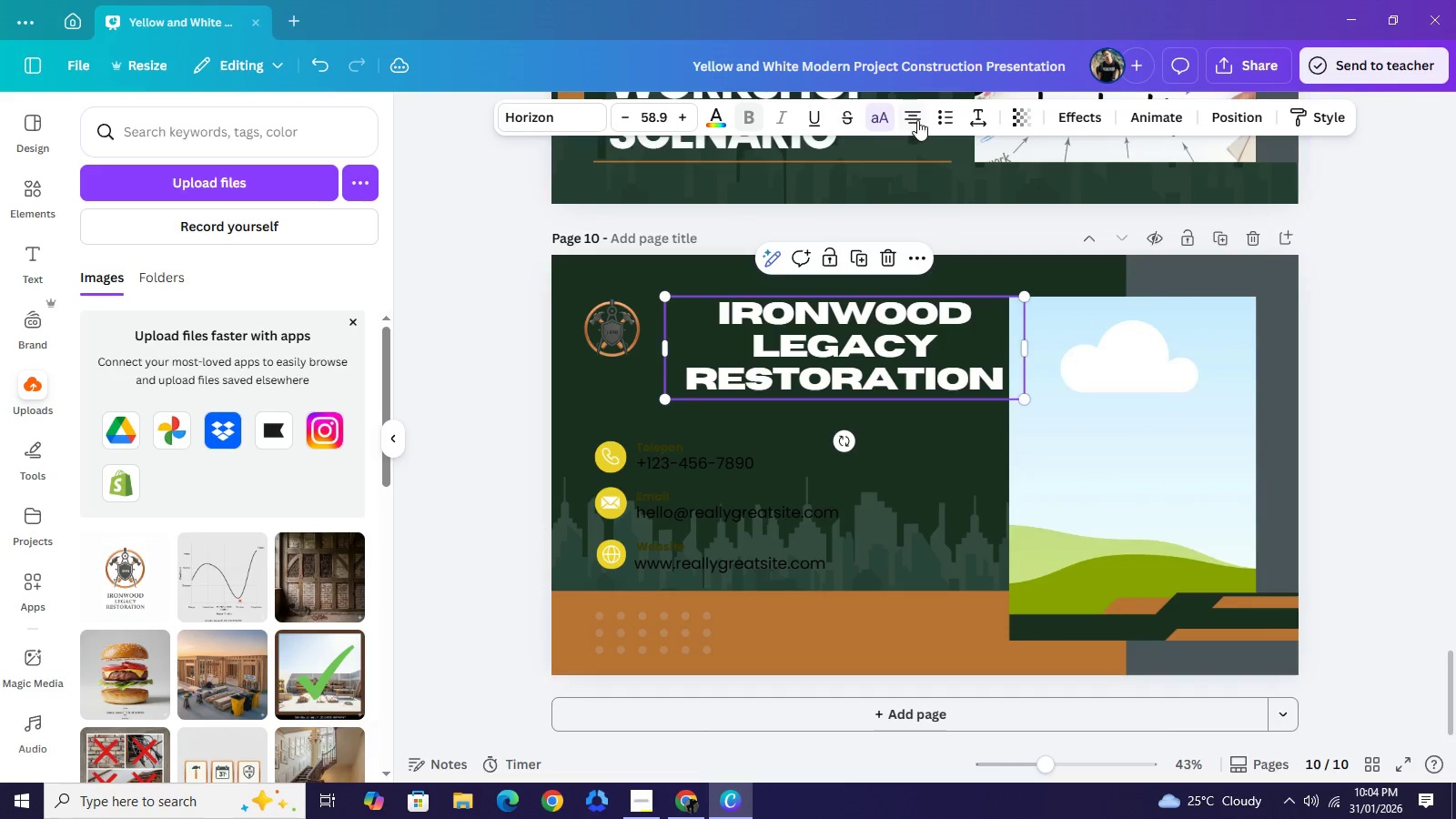 
left_click([917, 120])
 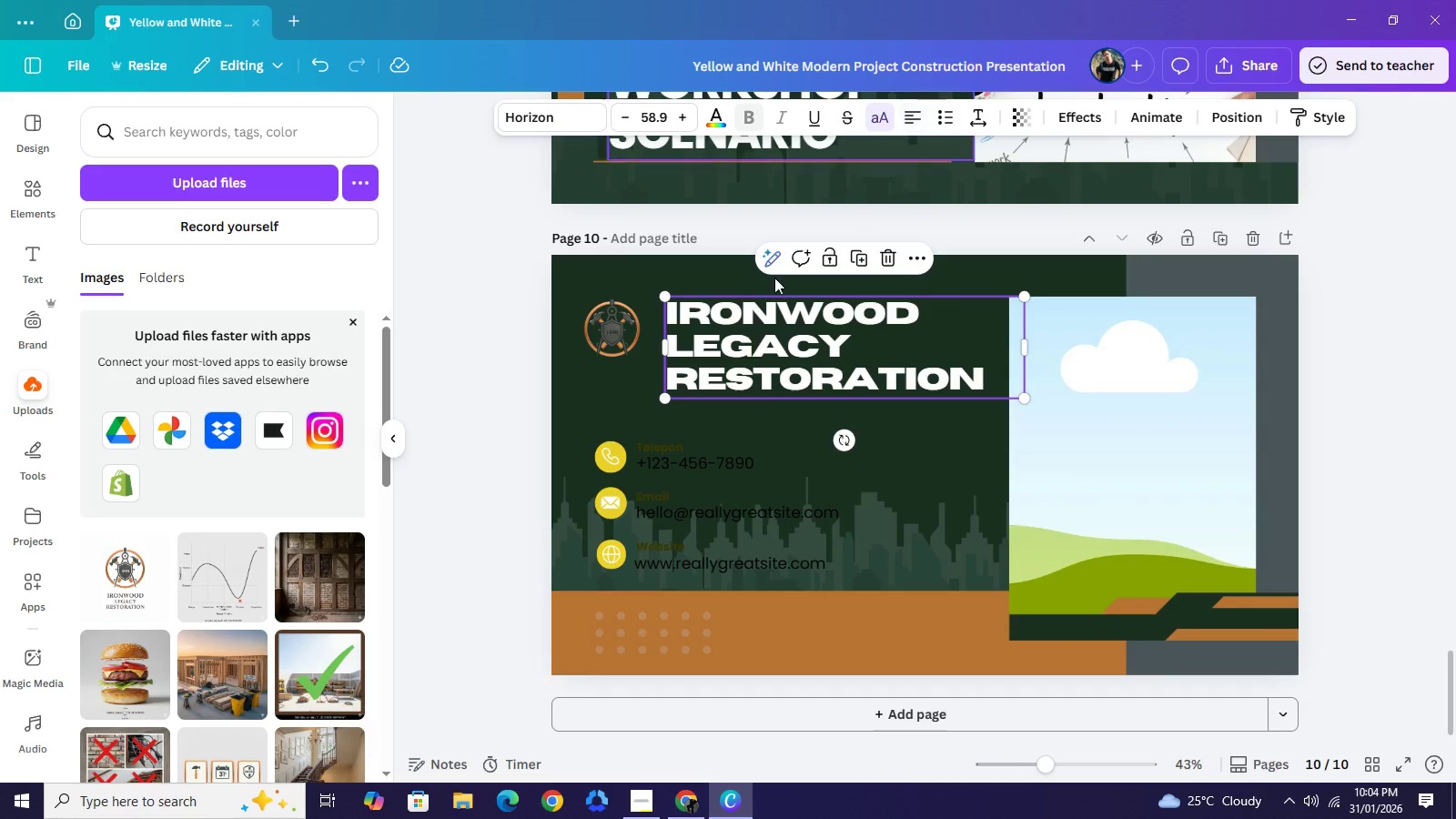 
left_click_drag(start_coordinate=[793, 371], to_coordinate=[858, 378])
 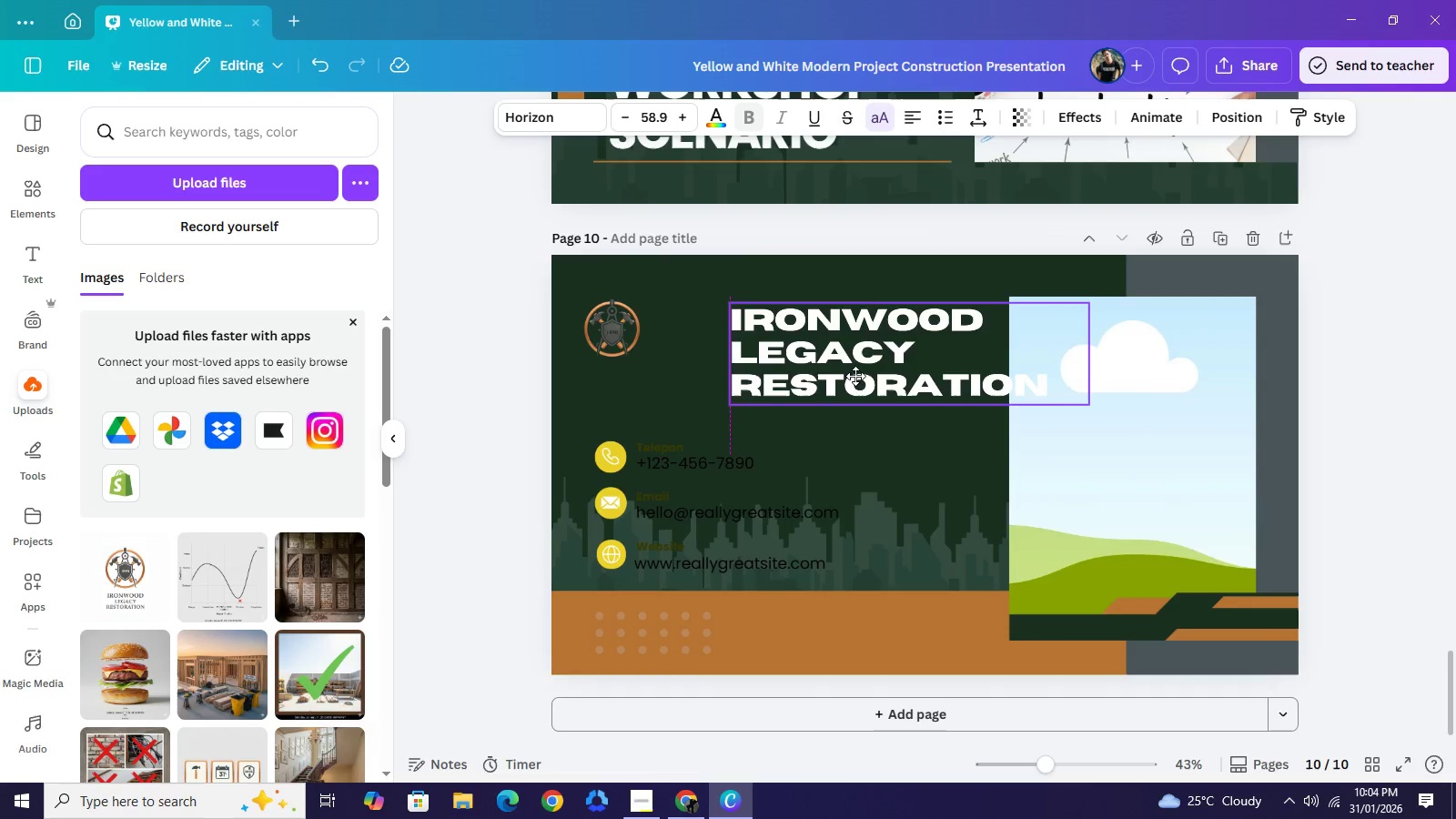 
left_click_drag(start_coordinate=[651, 364], to_coordinate=[685, 402])
 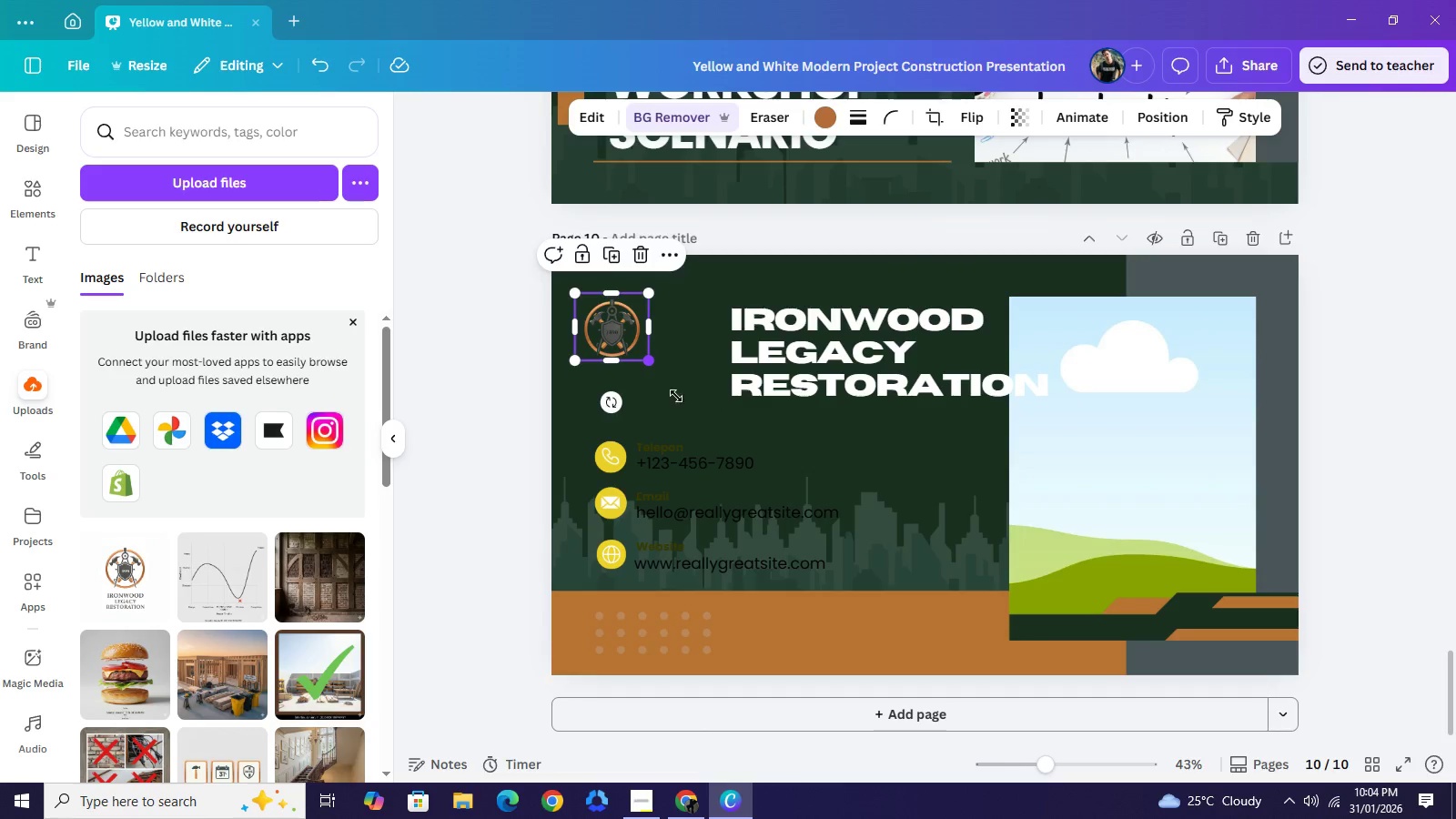 
left_click_drag(start_coordinate=[642, 359], to_coordinate=[636, 348])
 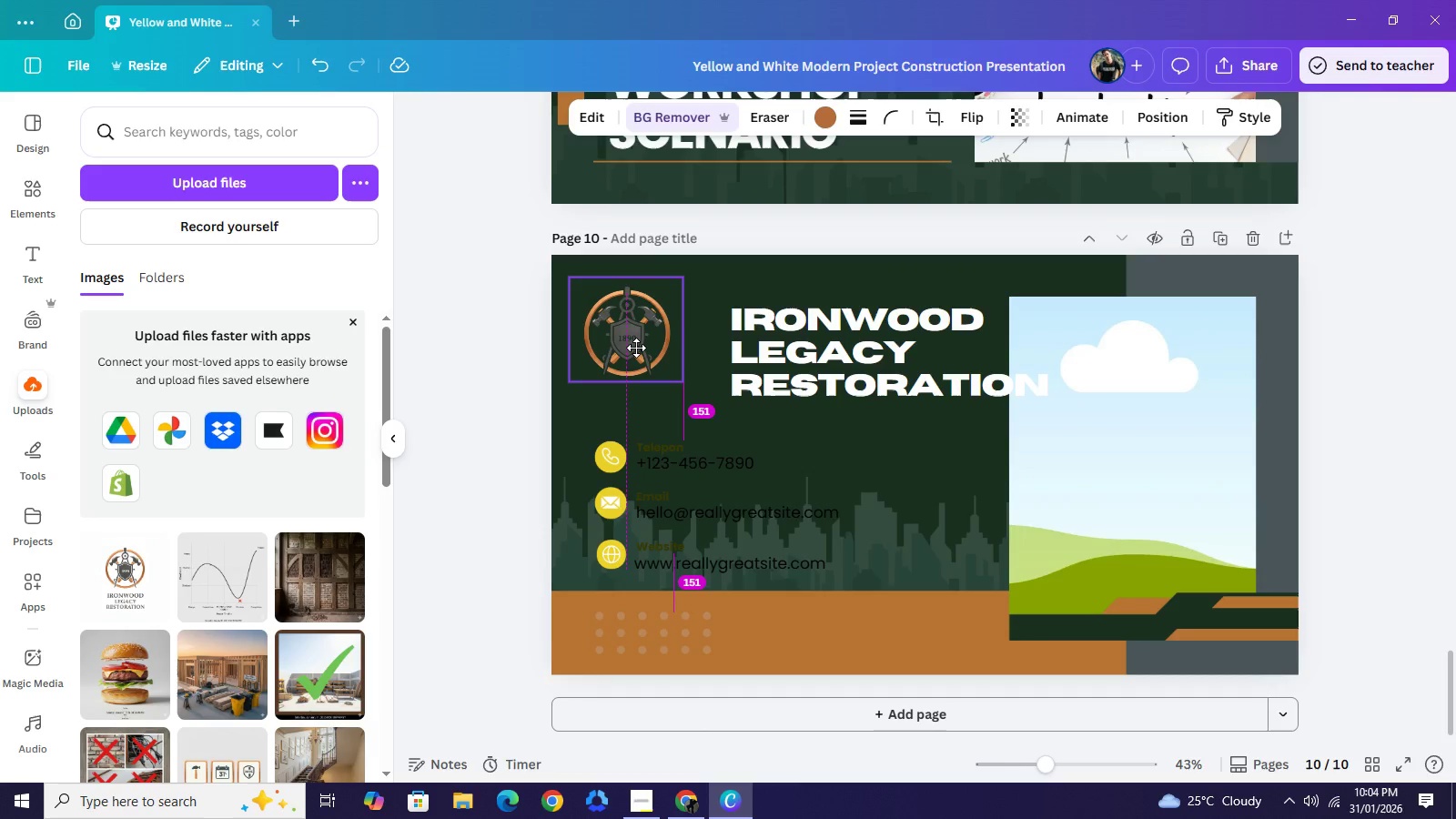 
left_click_drag(start_coordinate=[814, 369], to_coordinate=[777, 349])
 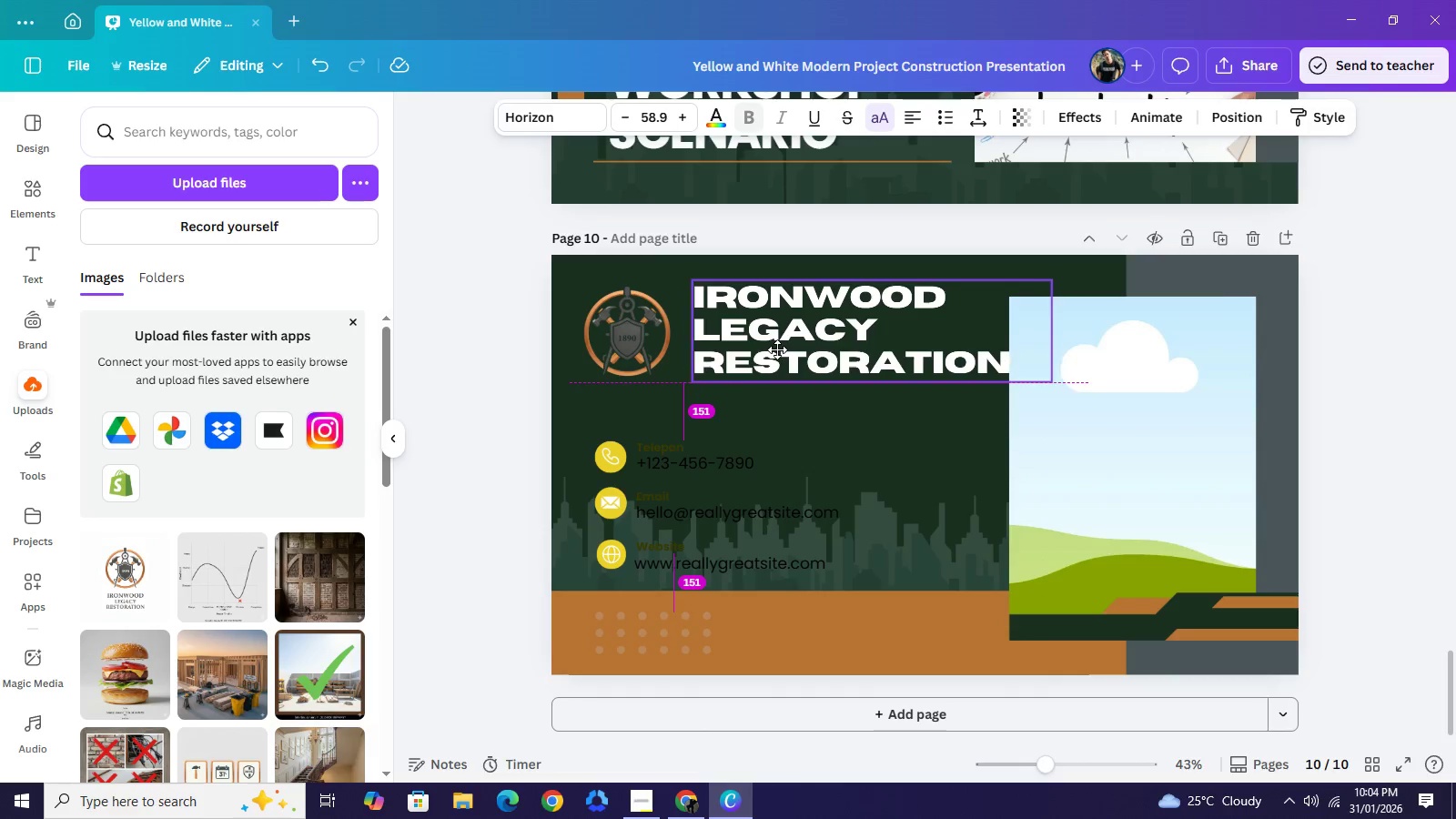 
left_click_drag(start_coordinate=[1053, 383], to_coordinate=[1029, 372])
 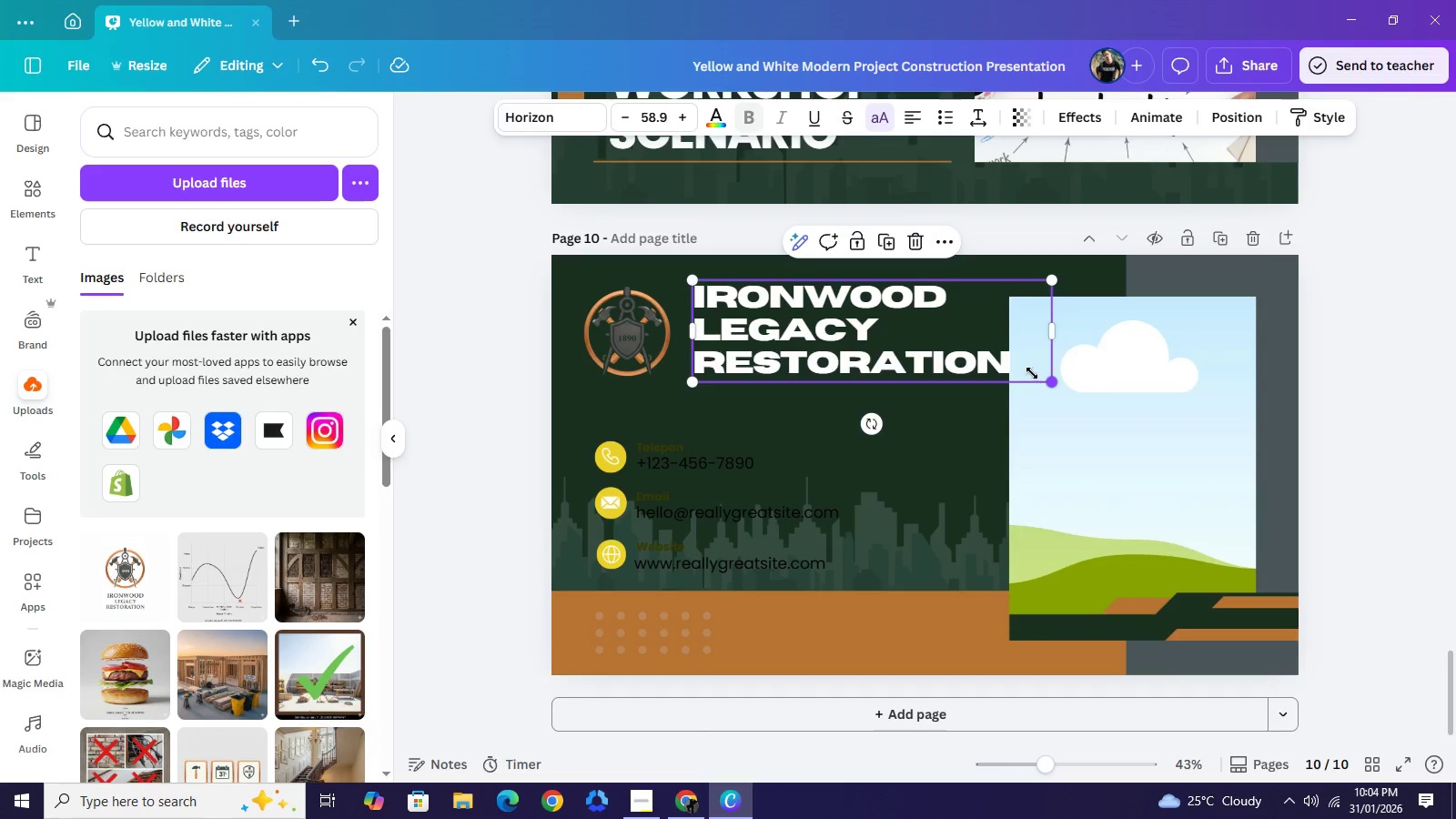 
left_click_drag(start_coordinate=[846, 332], to_coordinate=[838, 334])
 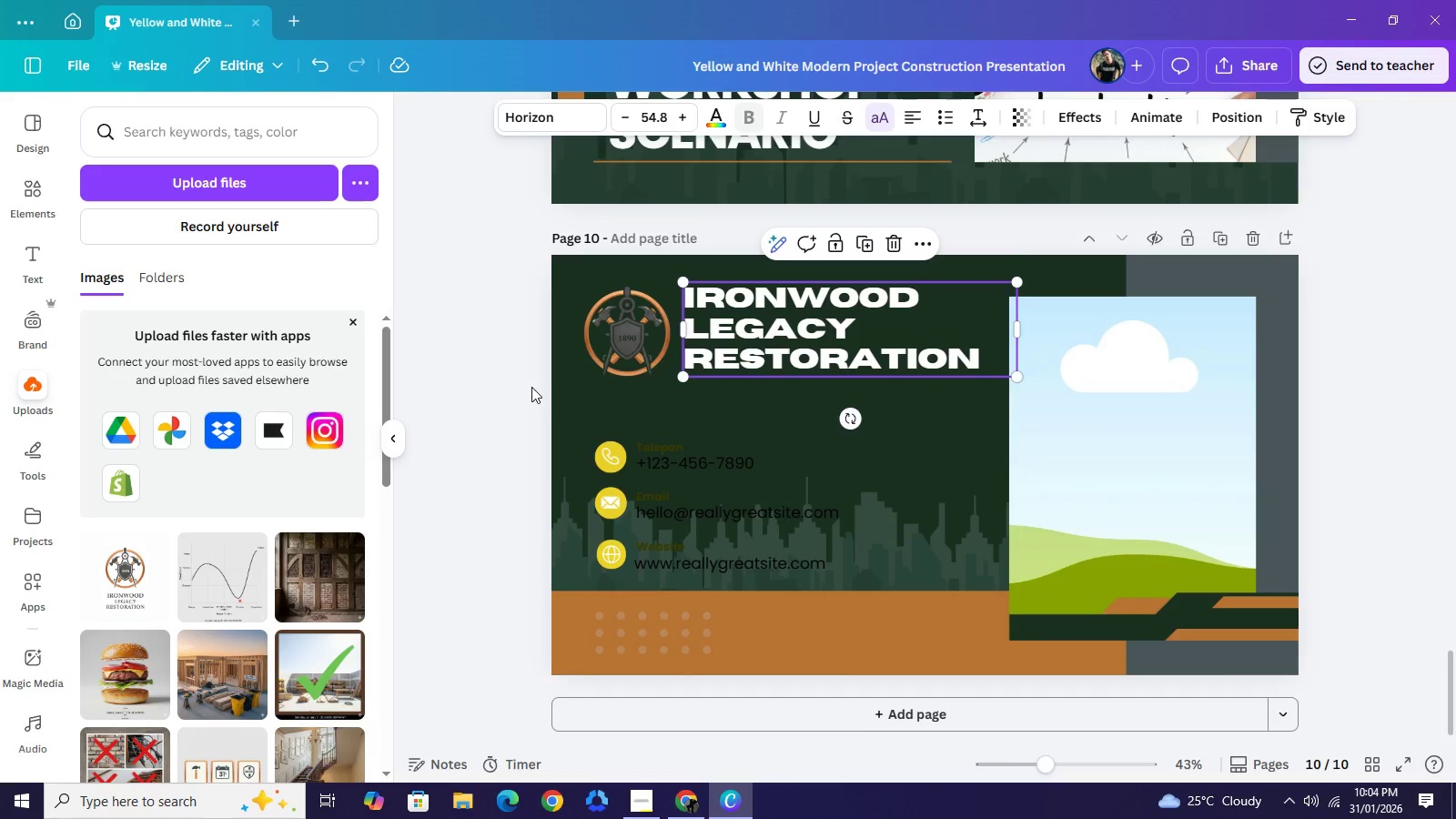 
left_click([500, 375])
 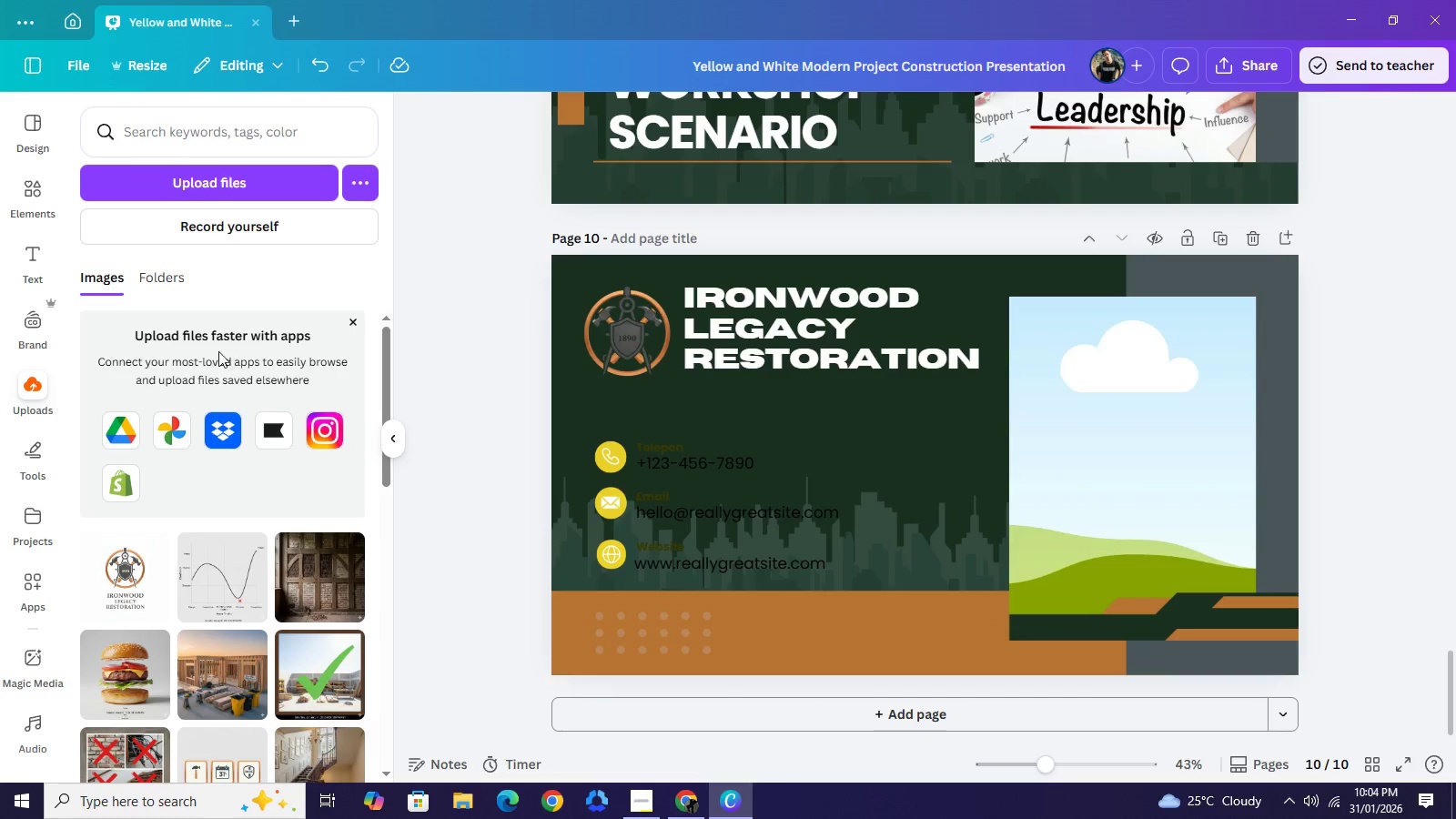 
wait(6.25)
 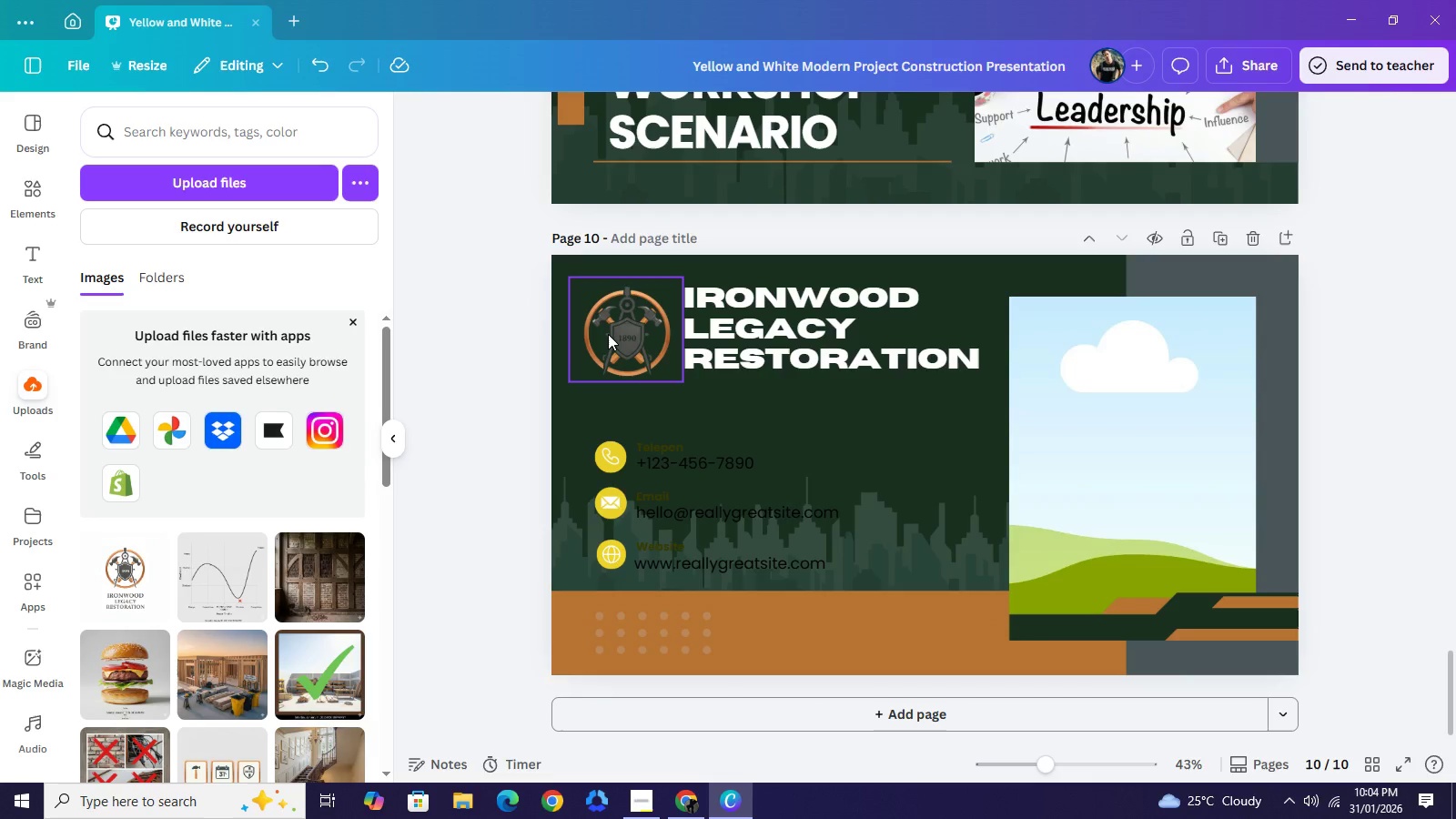 
left_click([608, 334])
 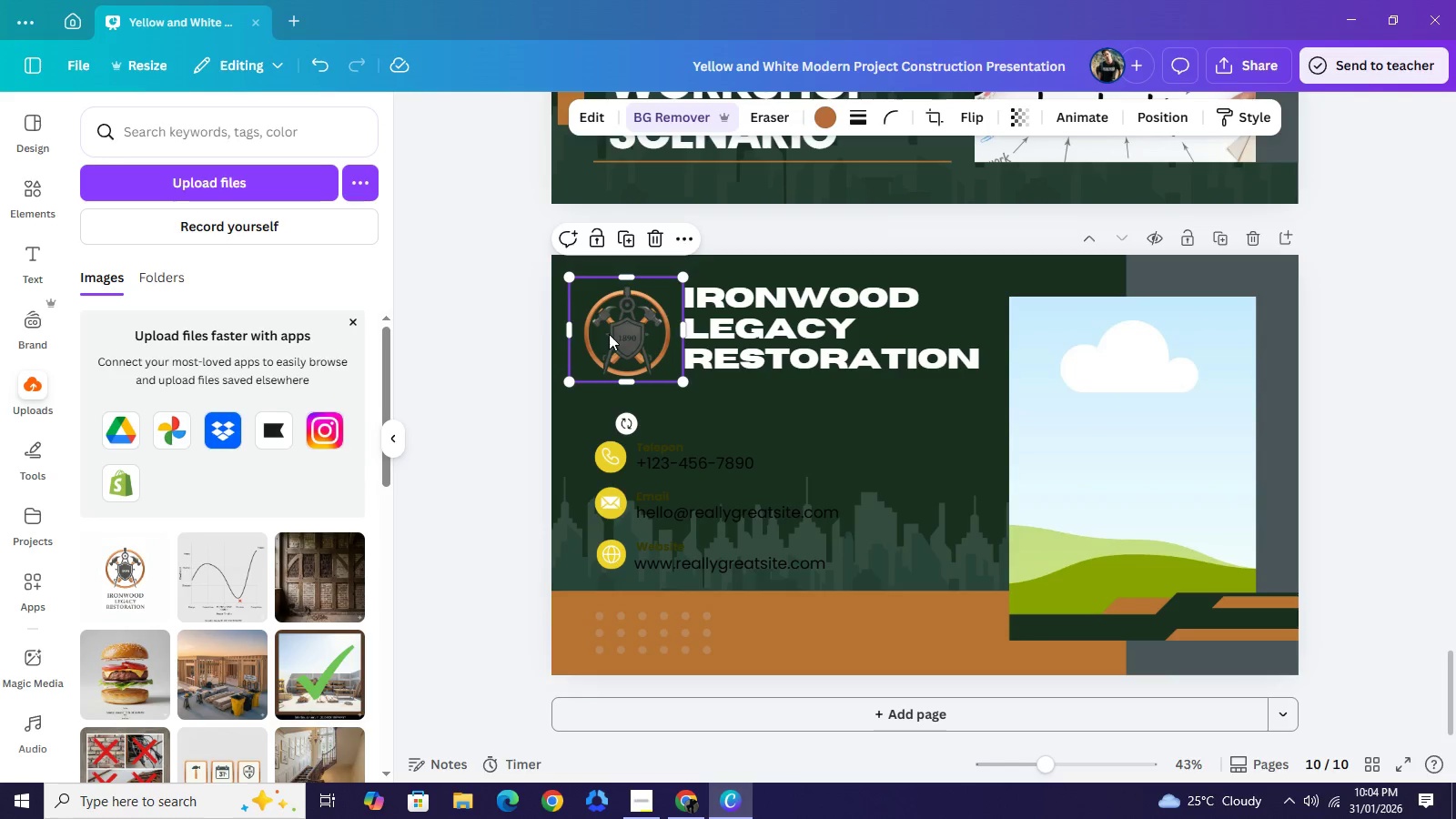 
key(Control+C)
 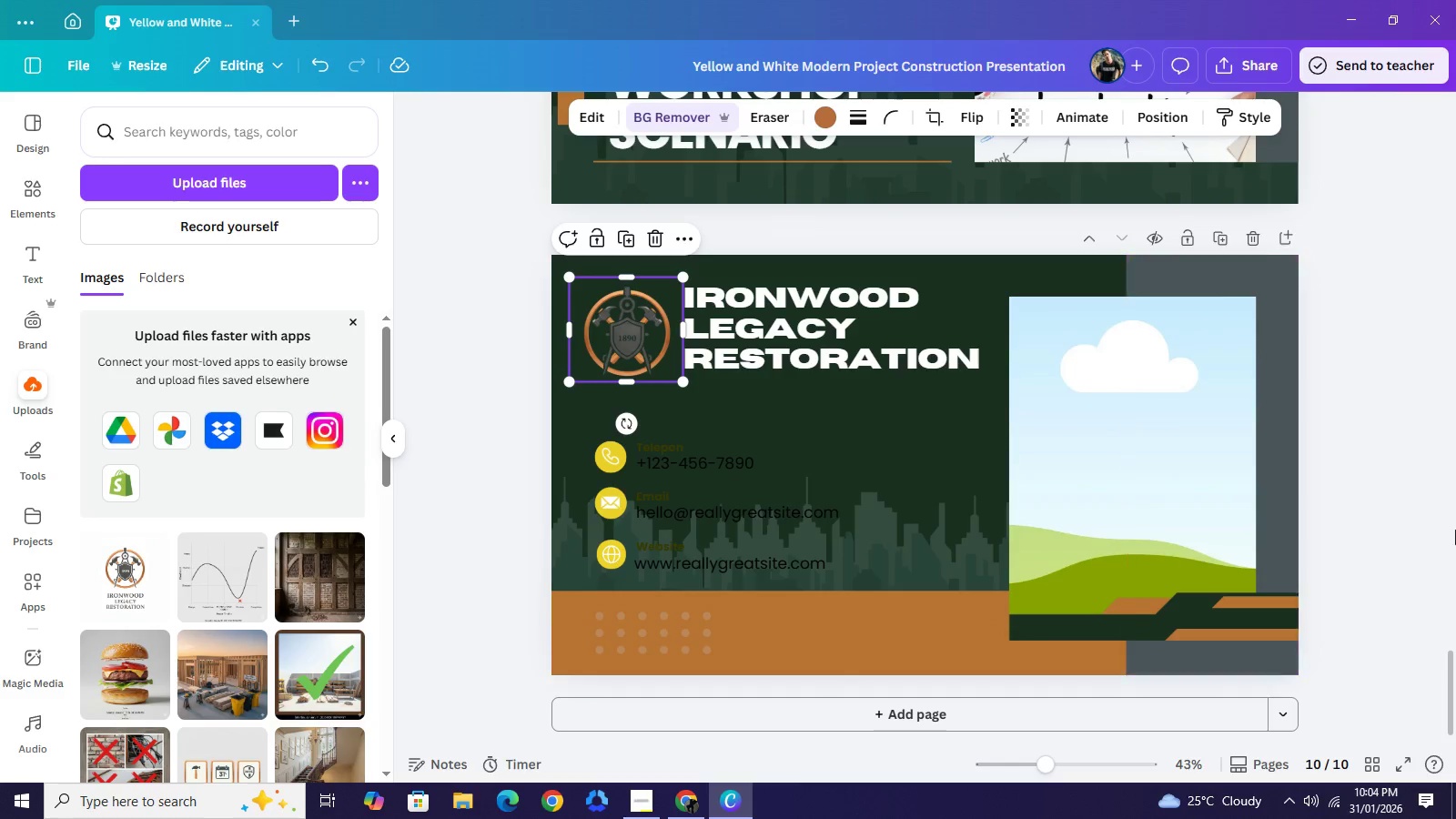 
left_click_drag(start_coordinate=[1455, 674], to_coordinate=[1455, 106])
 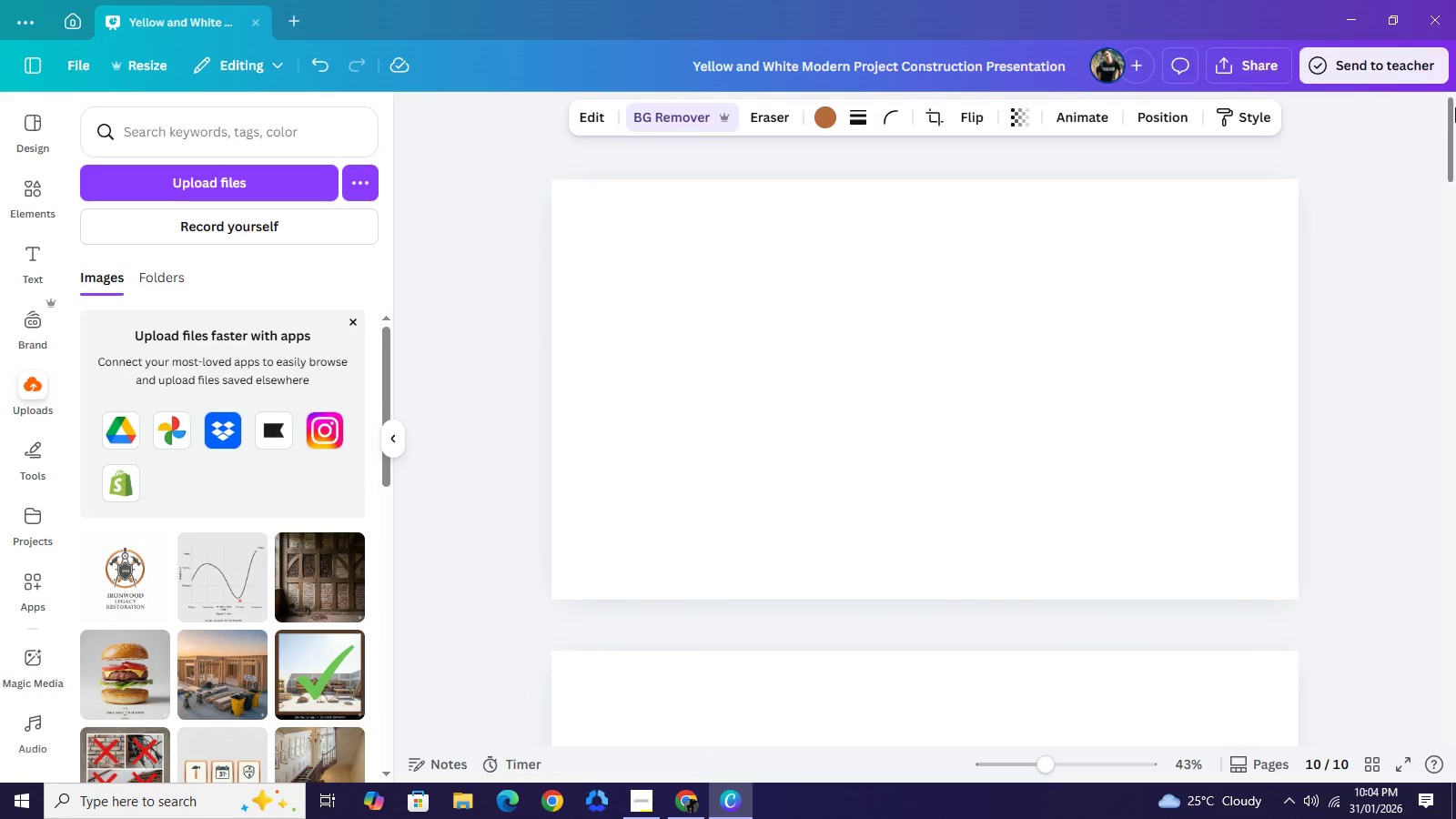 
hold_key(key=Insert, duration=1.0)
 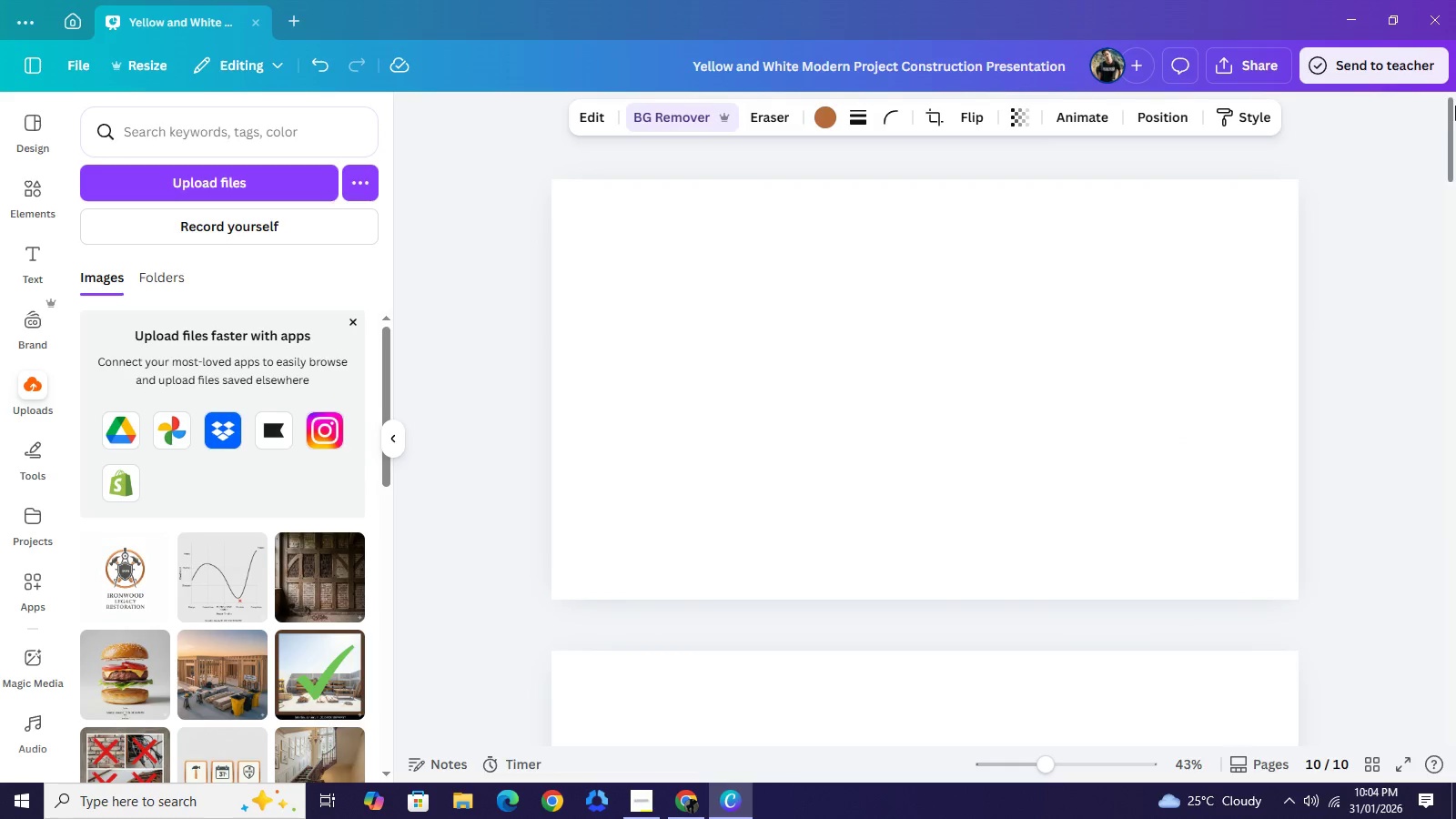 
key(NumpadEnter)
 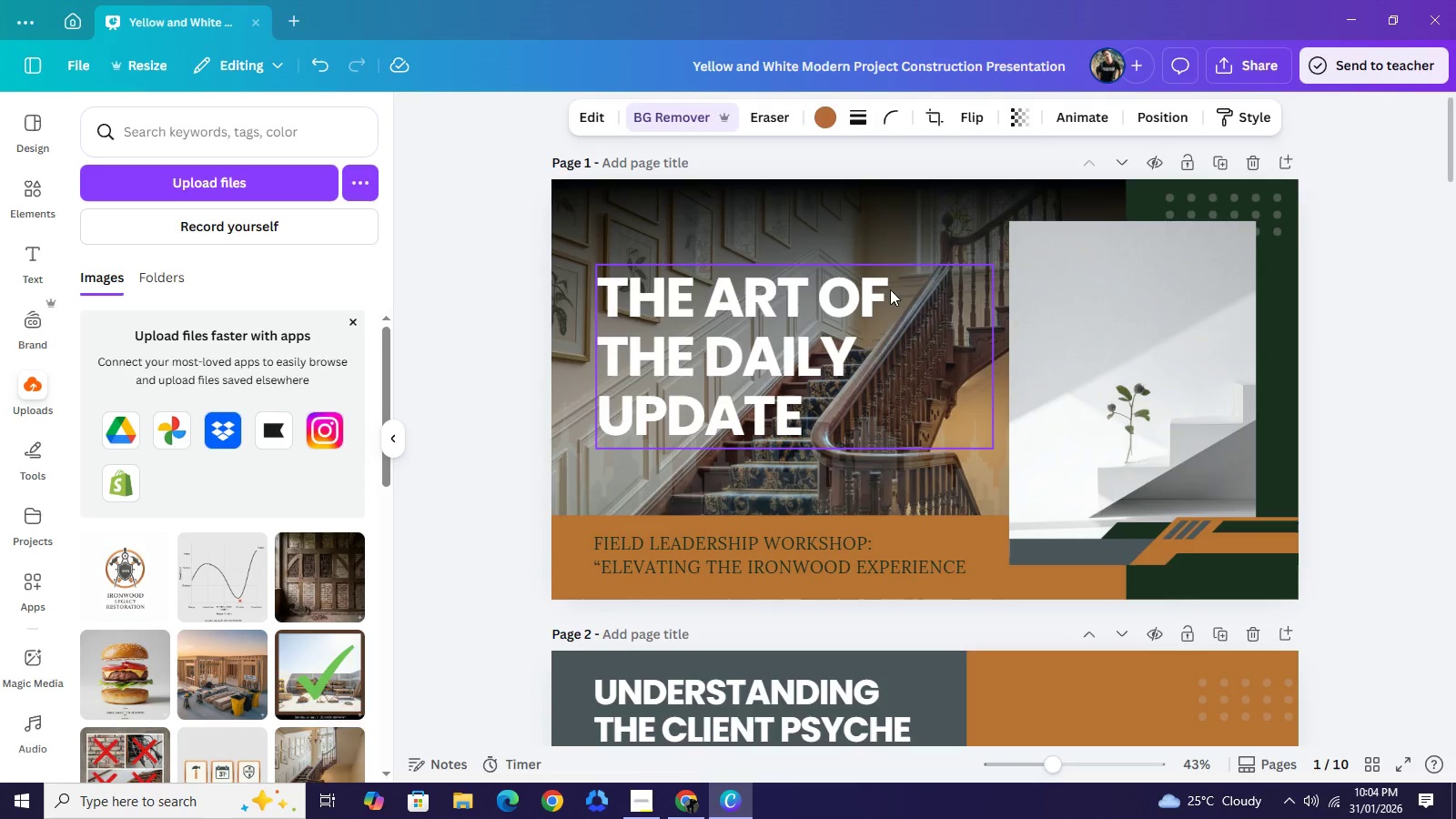 
left_click([457, 235])
 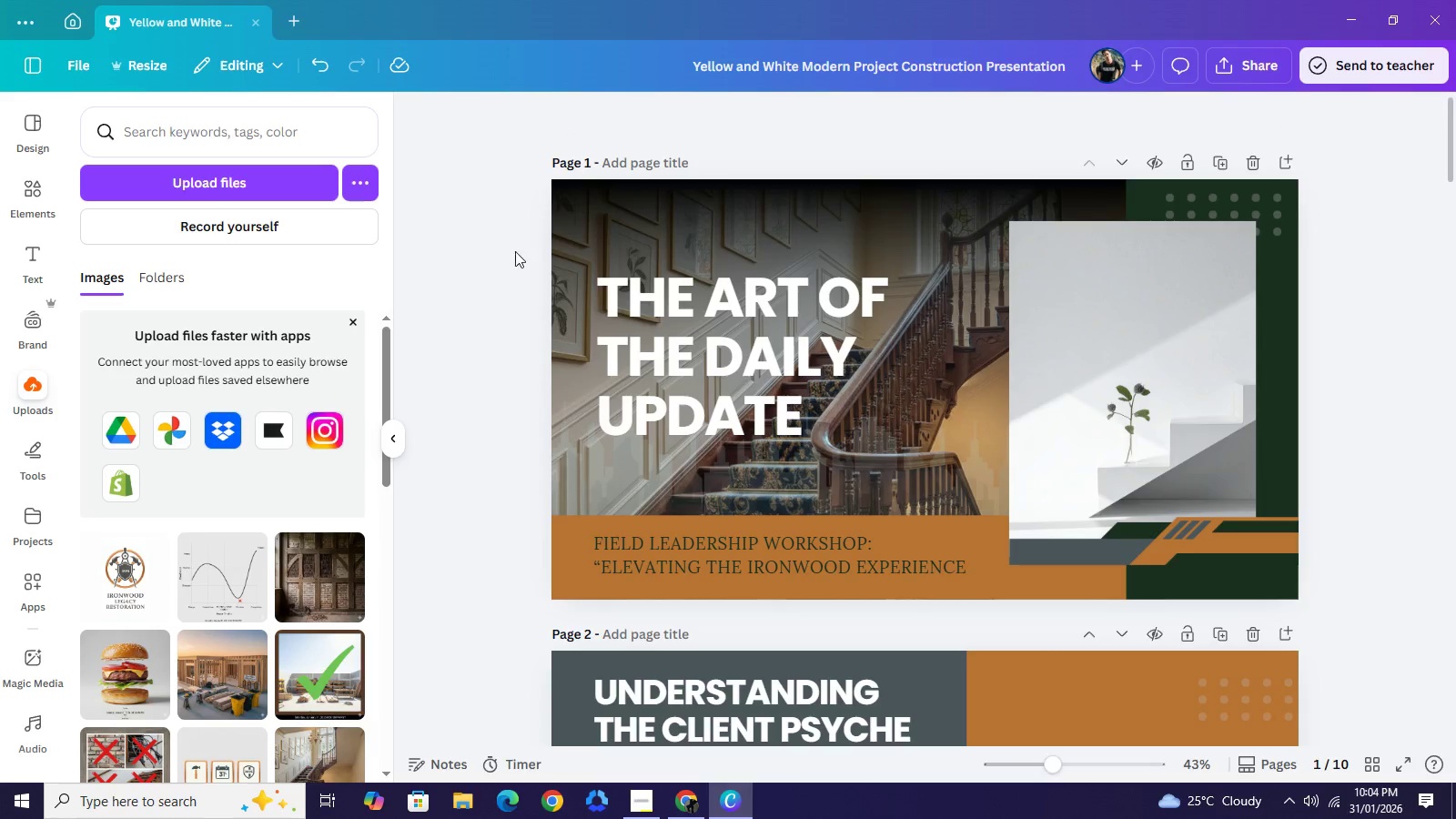 
key(Control+V)
 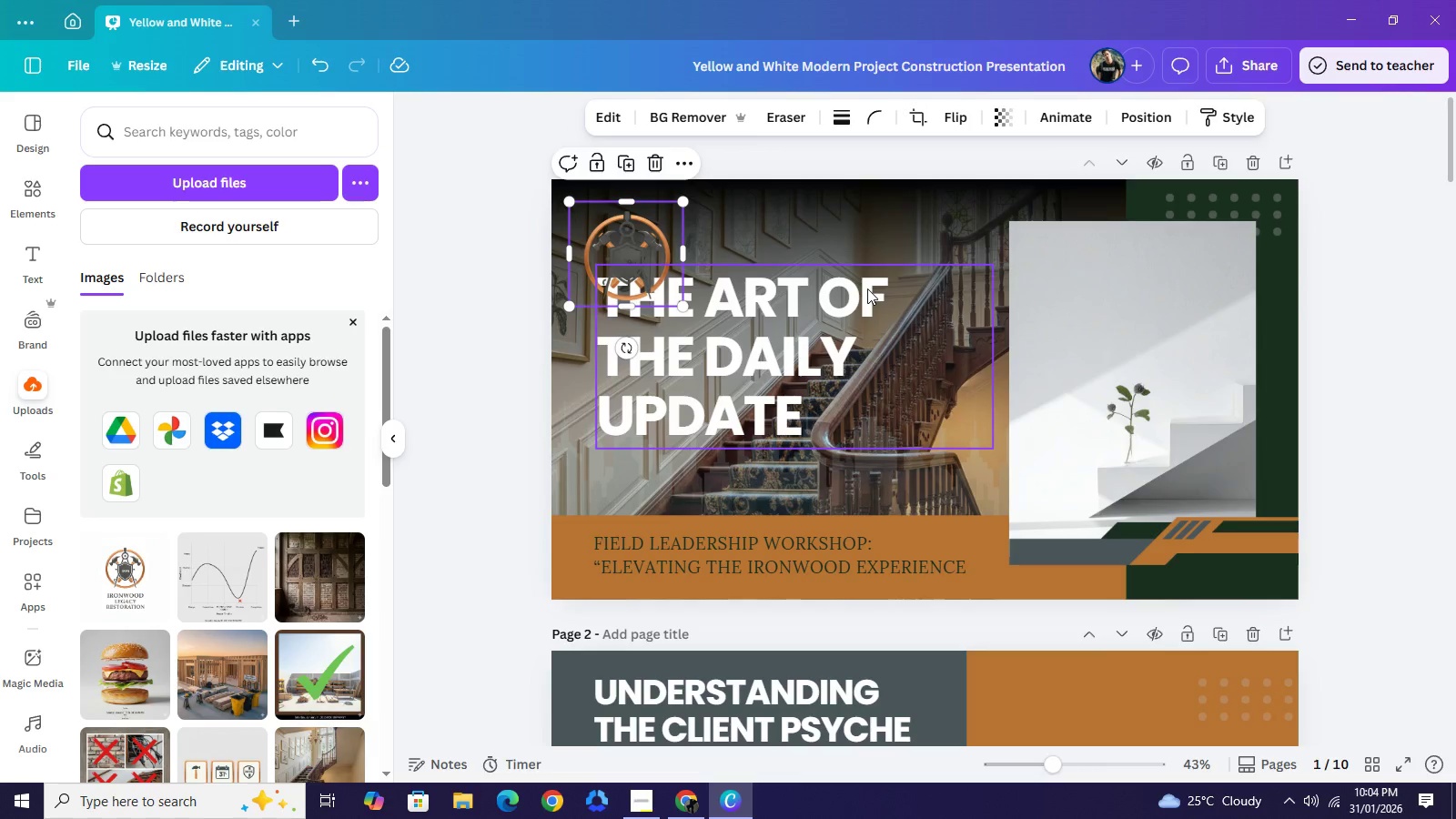 
left_click_drag(start_coordinate=[638, 241], to_coordinate=[786, 240])
 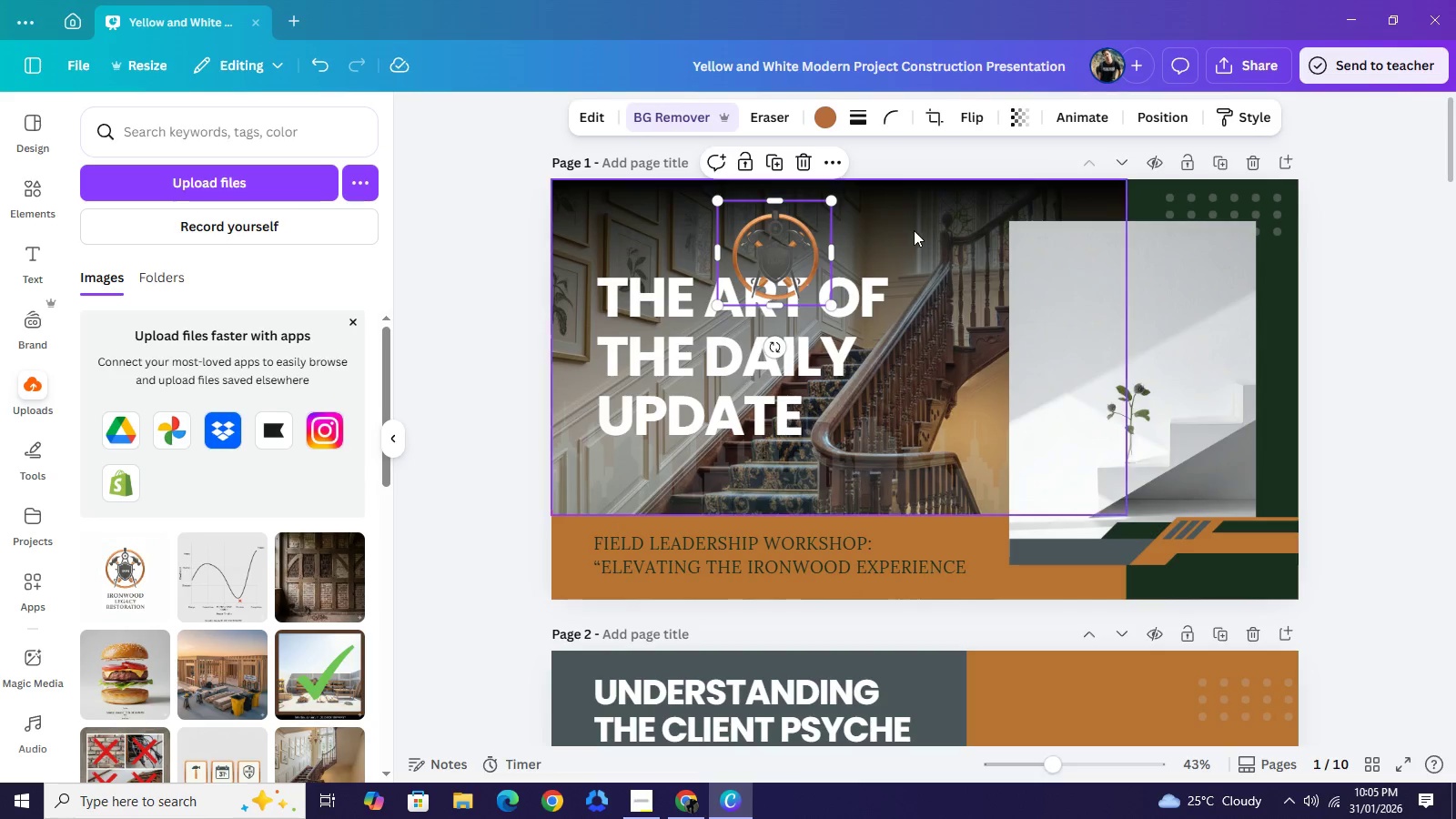 
left_click([925, 222])
 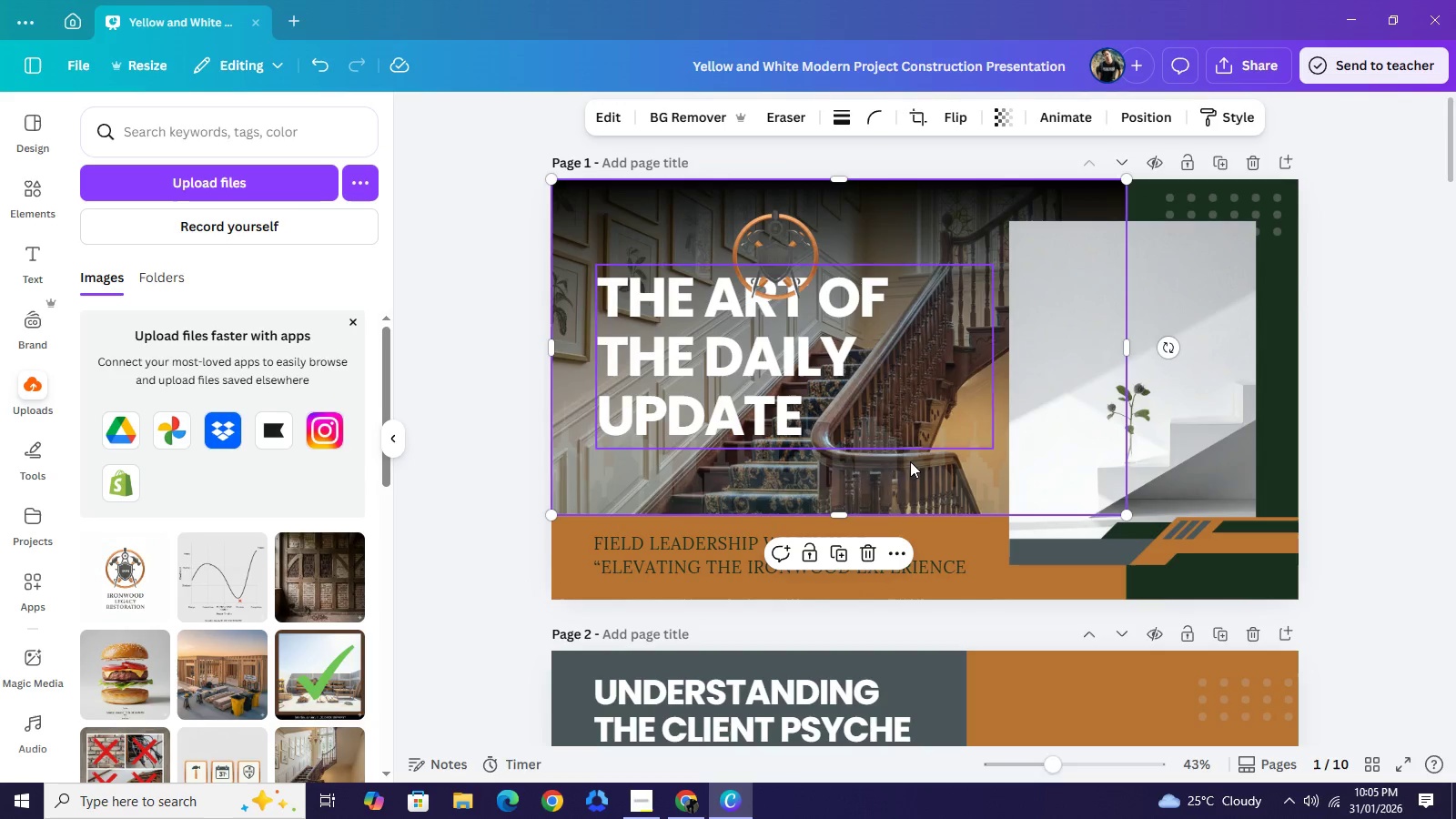 
left_click_drag(start_coordinate=[843, 513], to_coordinate=[869, 279])
 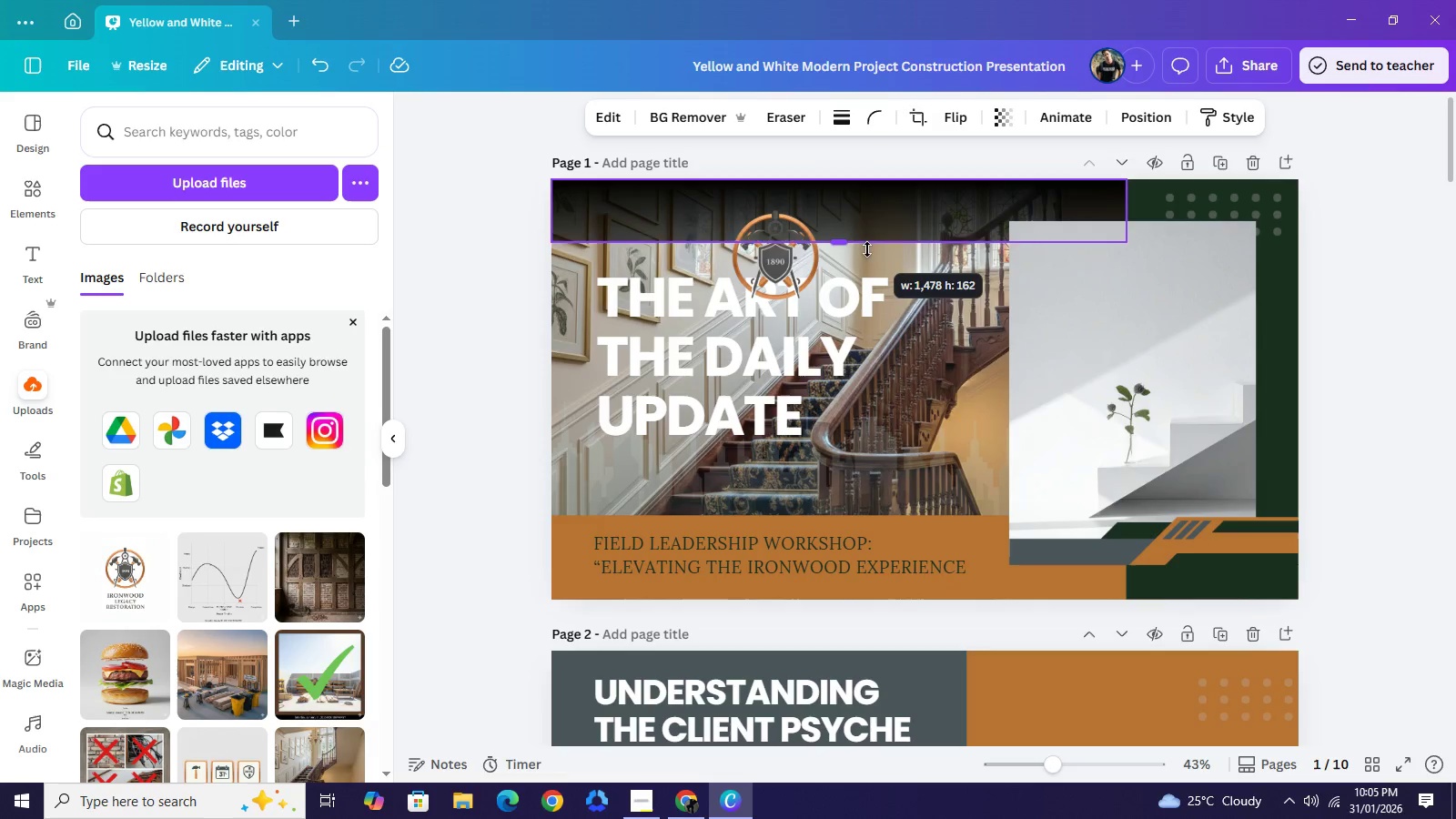 
key(Control+Z)
 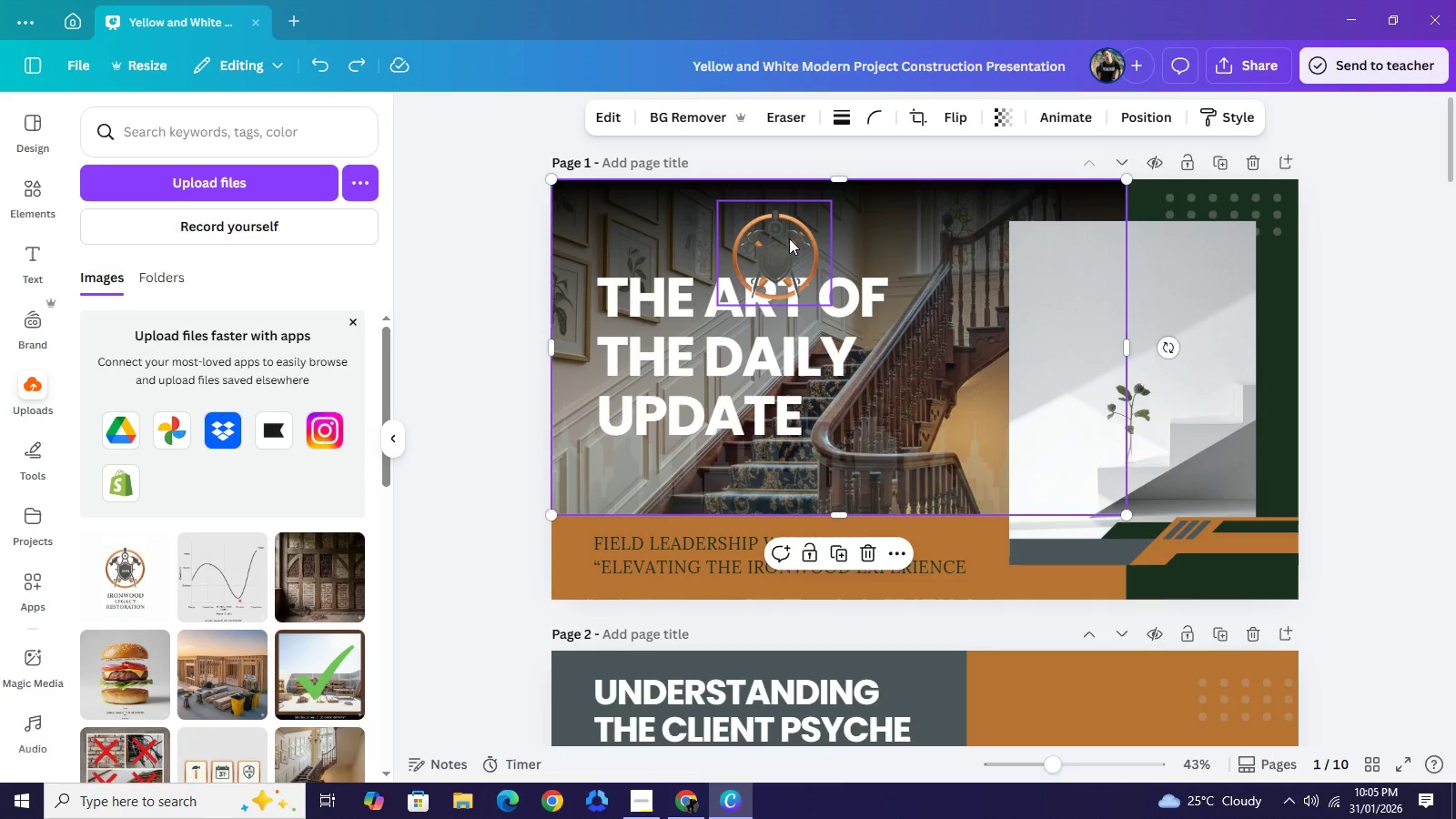 
left_click([789, 238])
 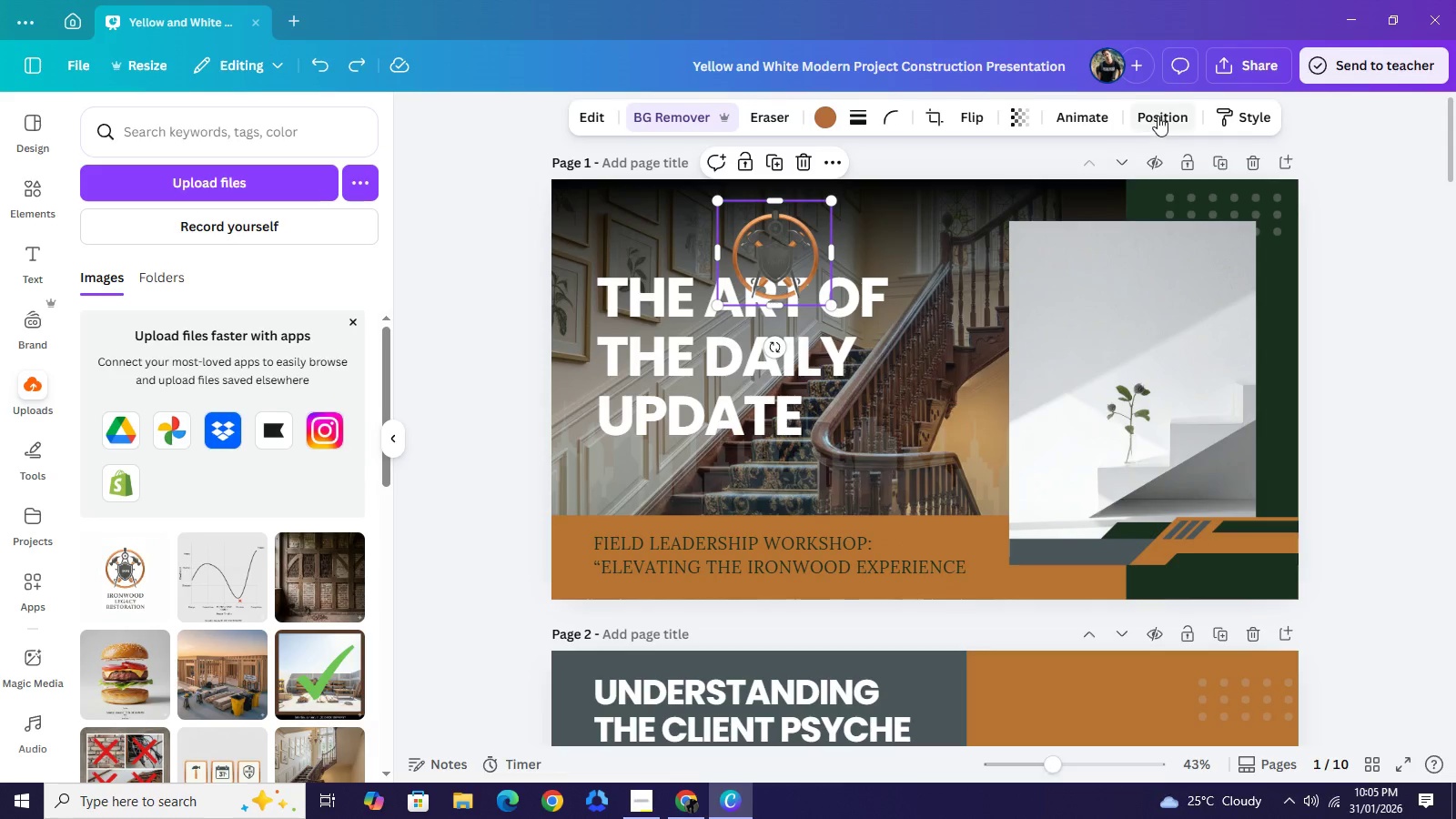 
left_click([1158, 116])
 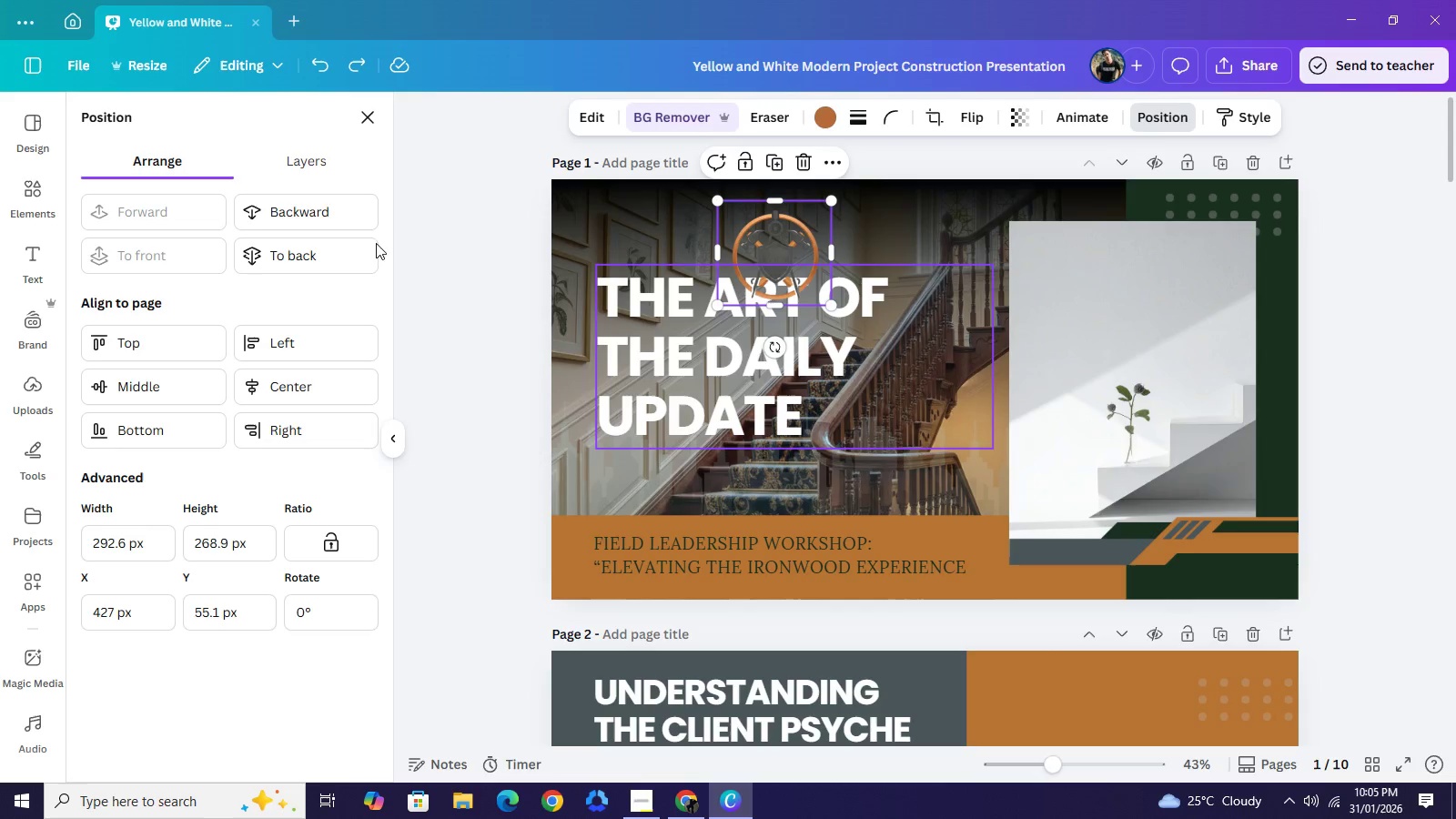 
left_click([293, 213])
 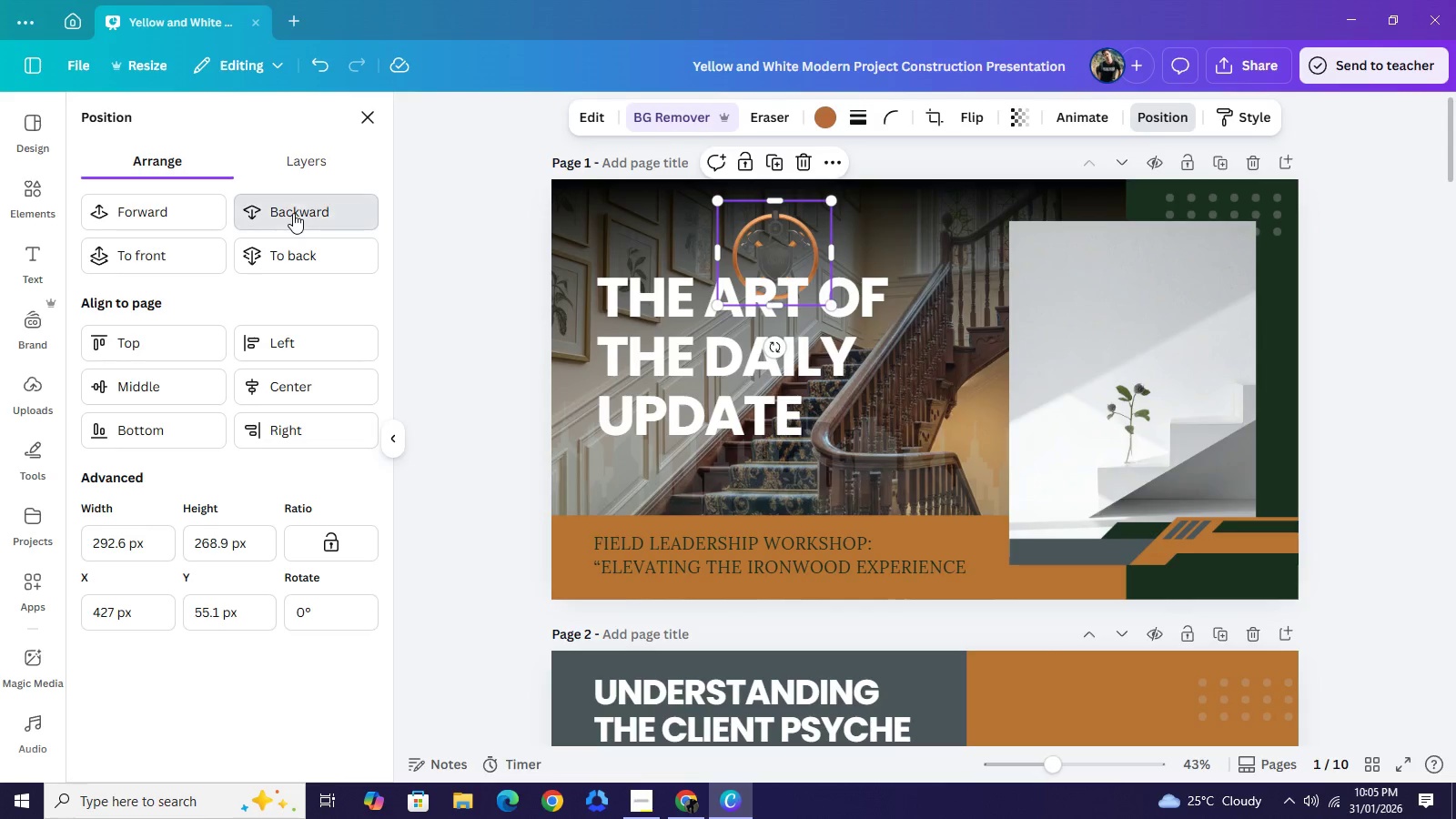 
double_click([293, 213])
 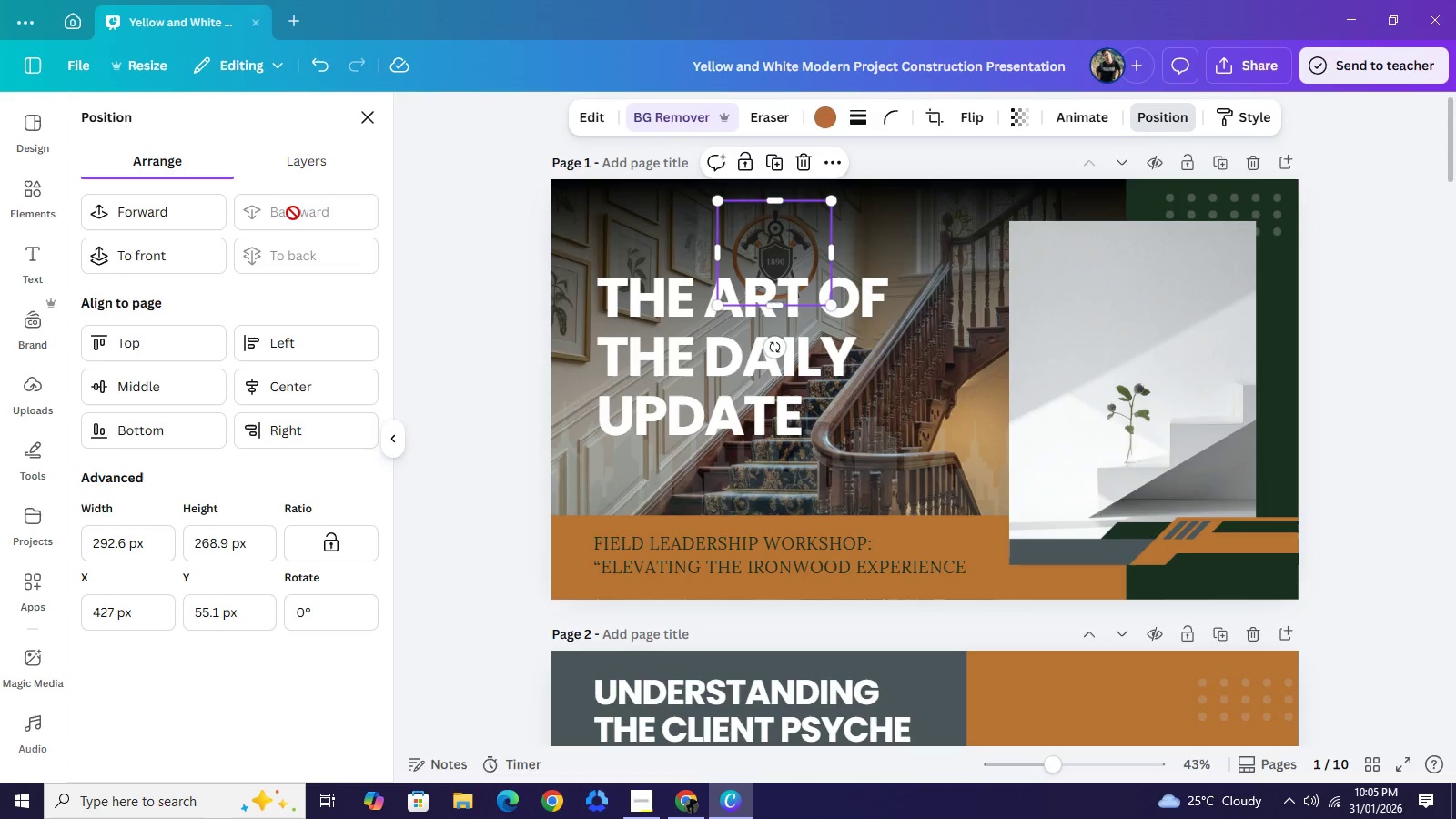 
triple_click([293, 213])
 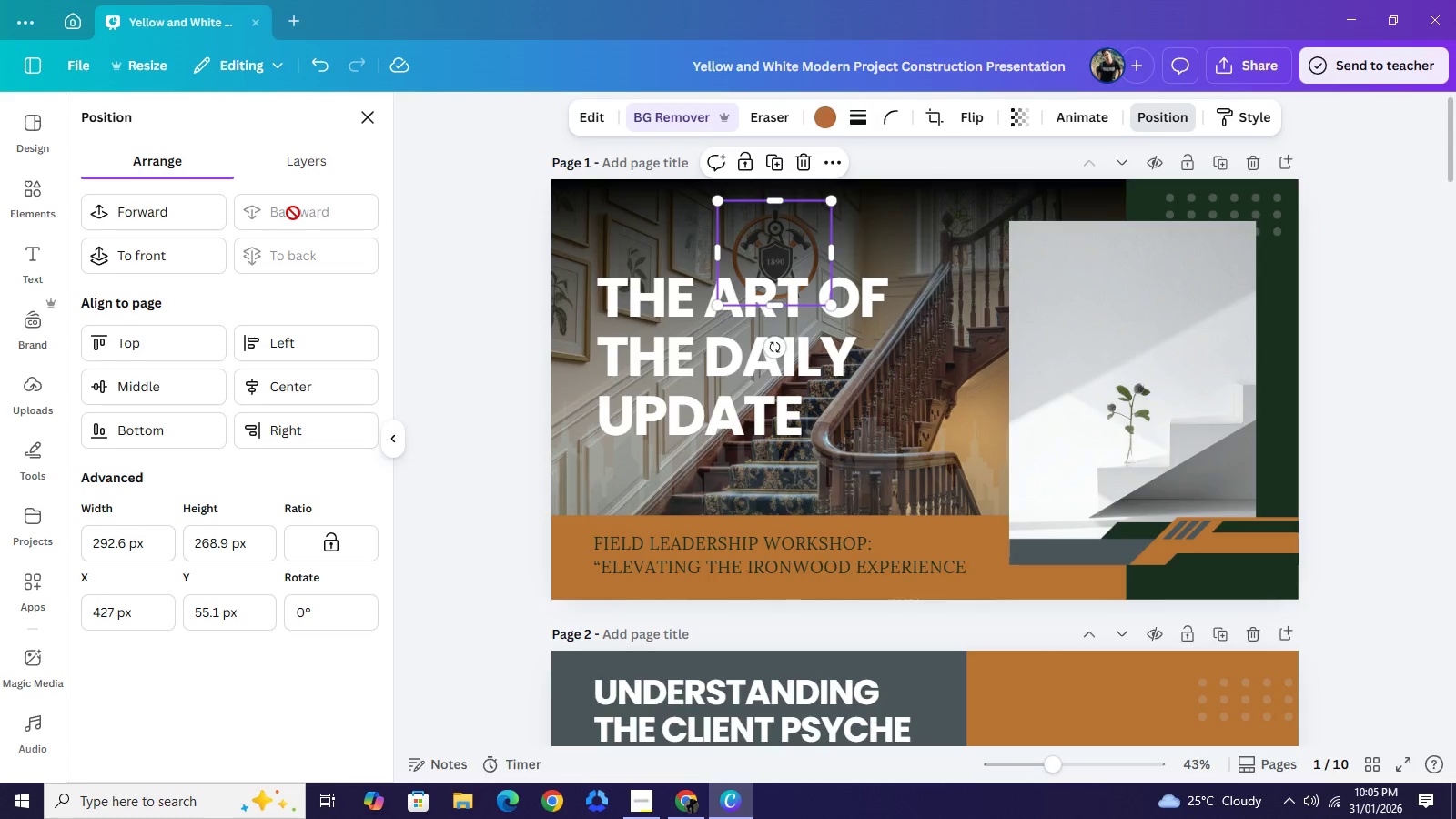 
triple_click([293, 213])
 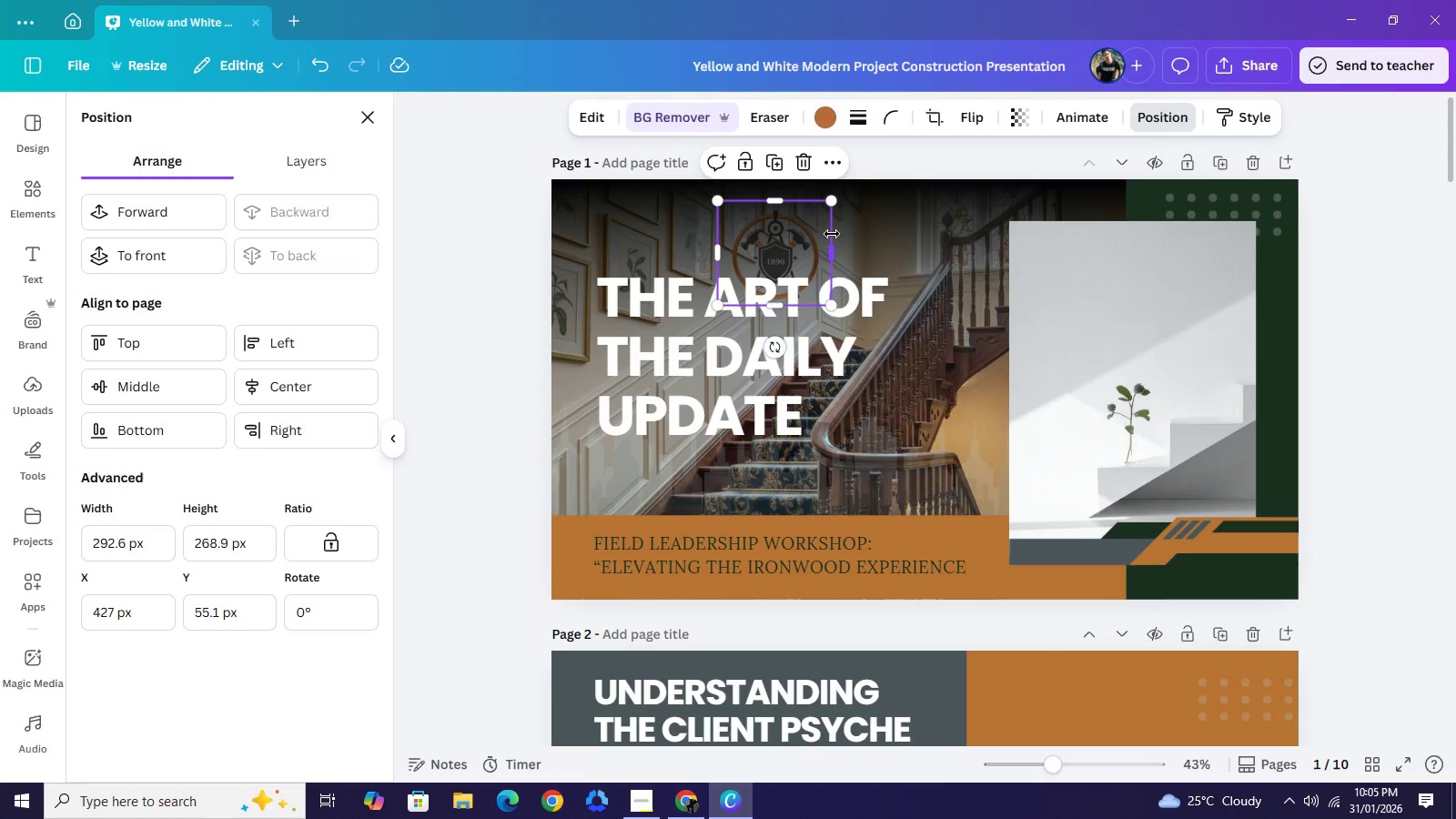 
left_click_drag(start_coordinate=[787, 244], to_coordinate=[976, 256])
 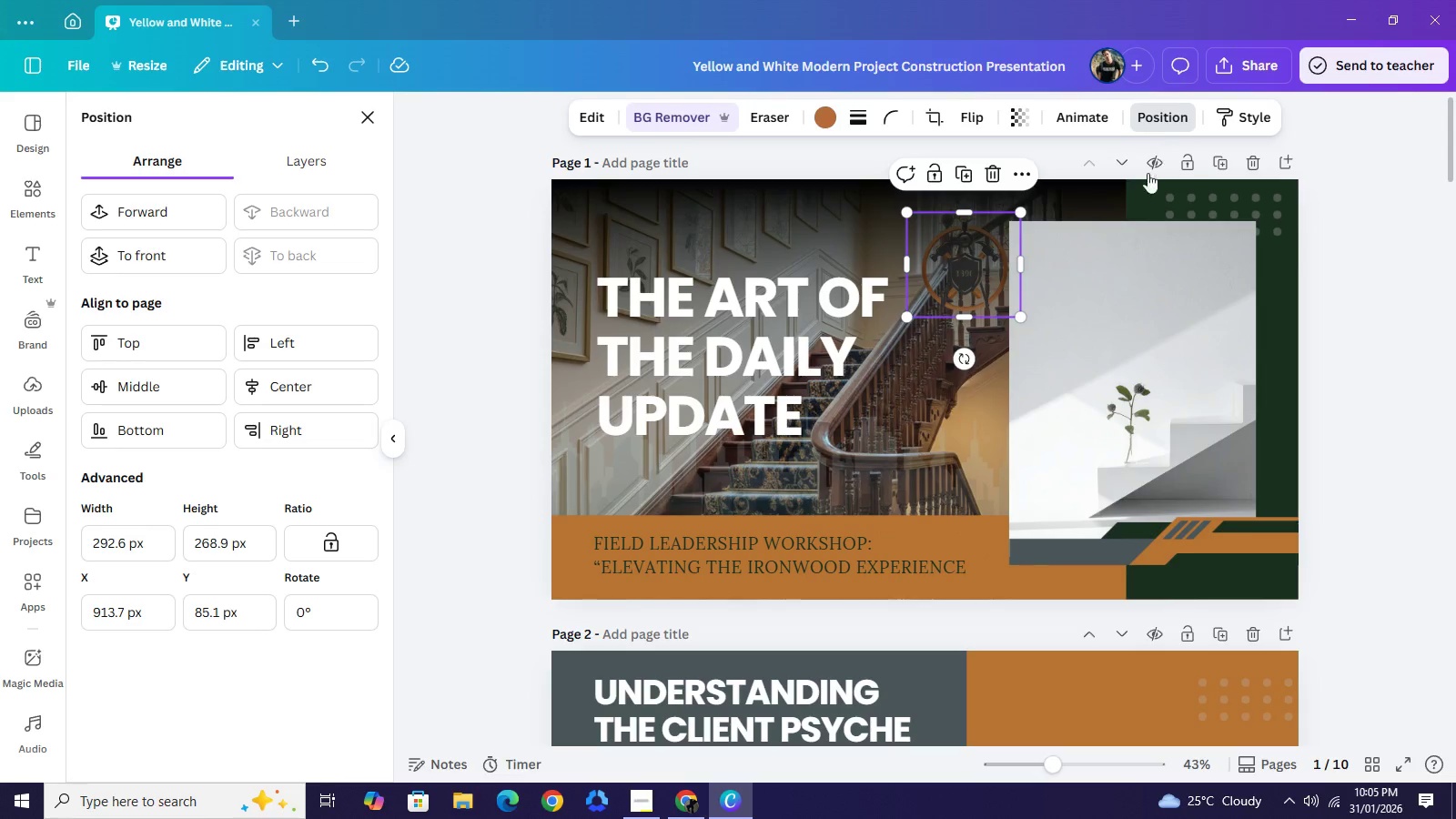 
wait(7.58)
 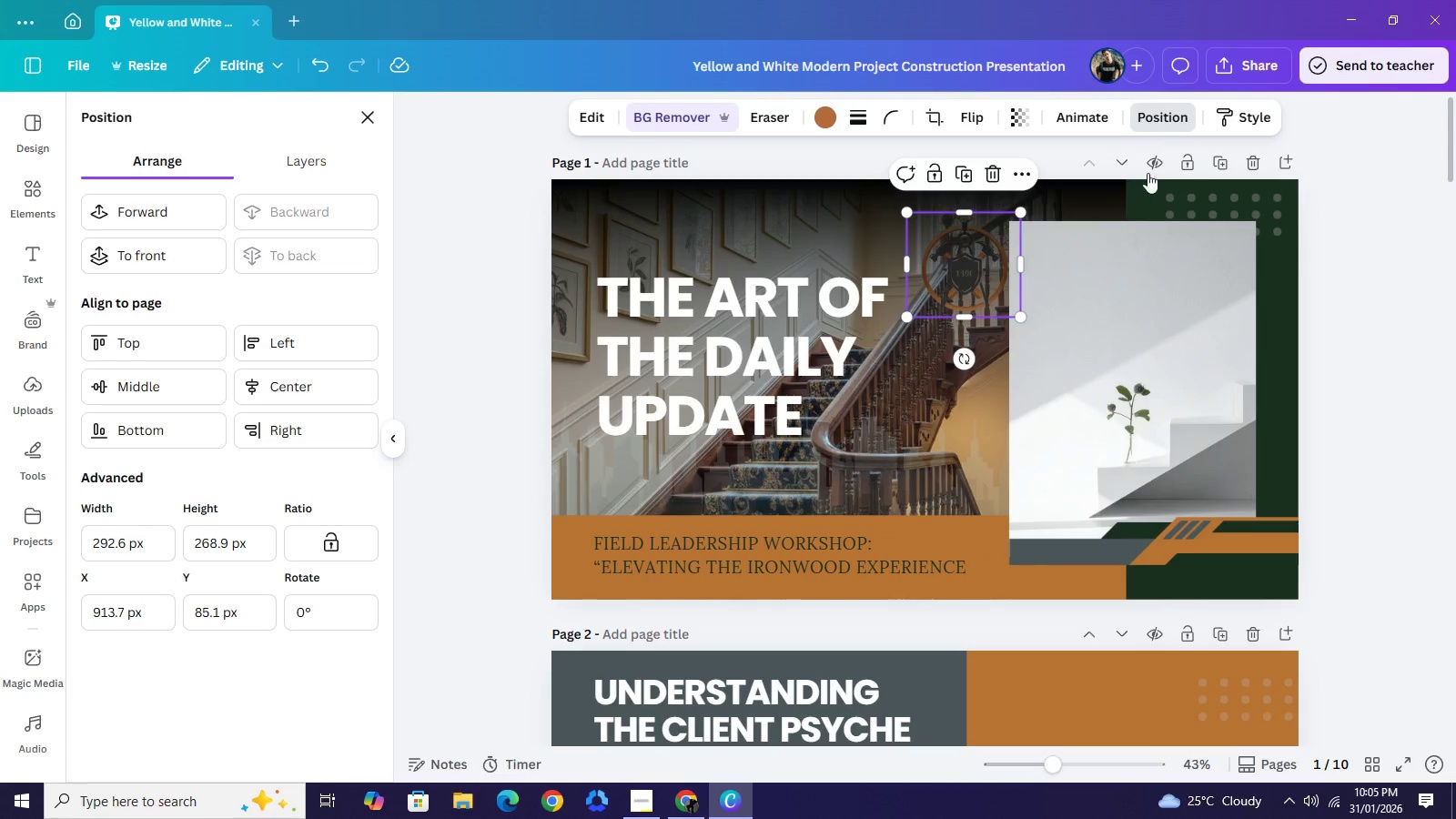 
double_click([160, 219])
 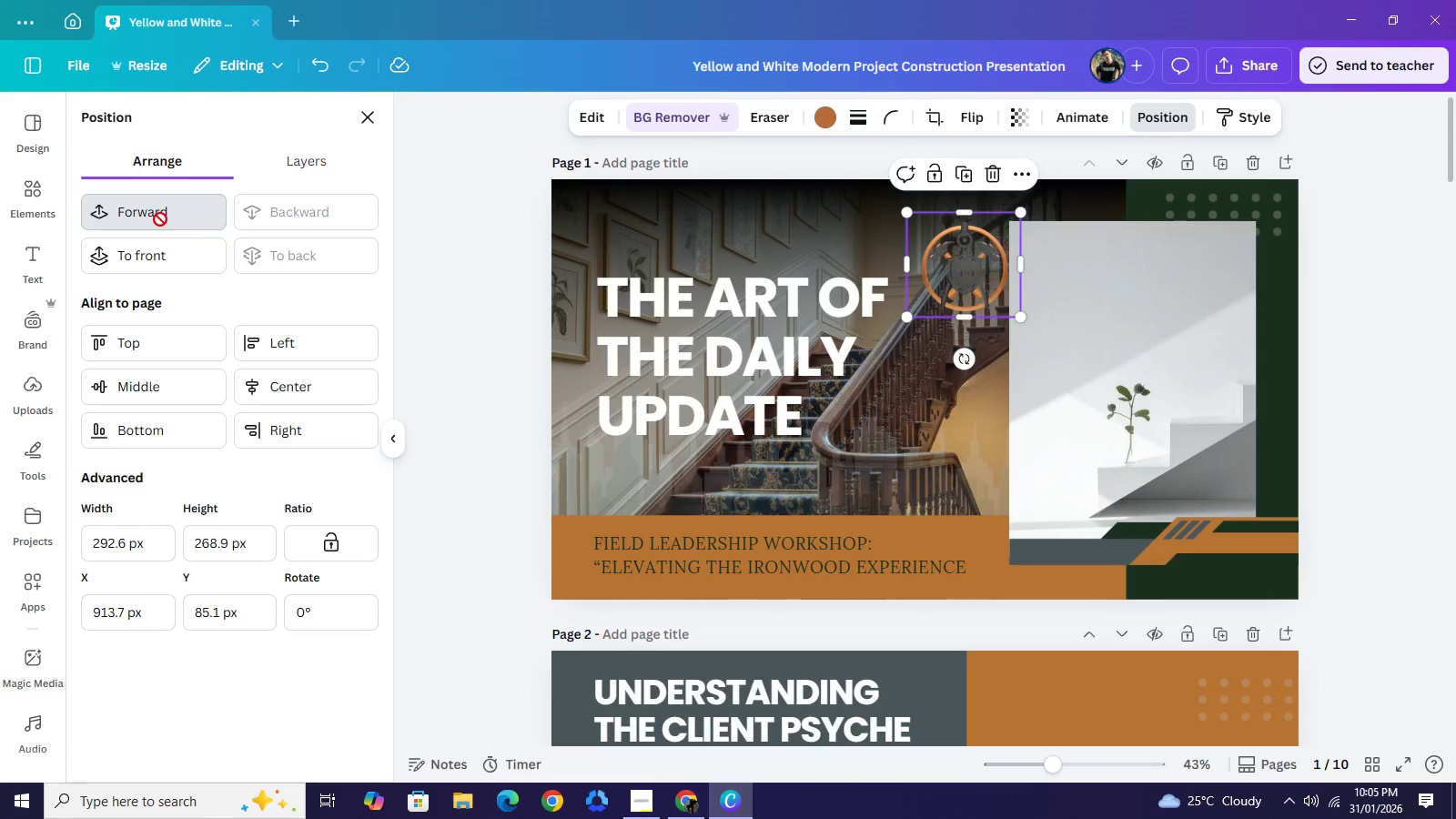 
triple_click([160, 219])
 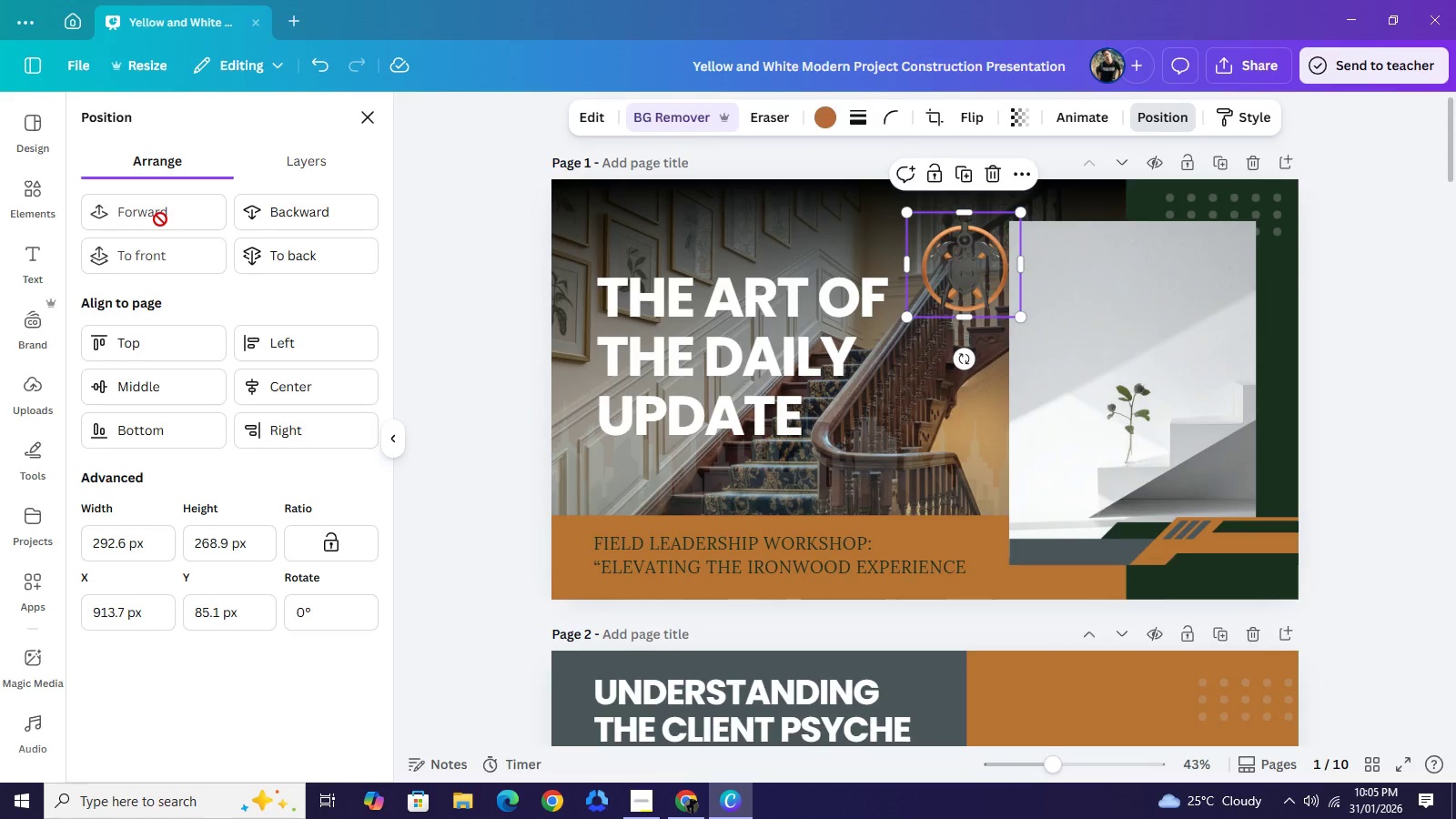 
triple_click([160, 219])
 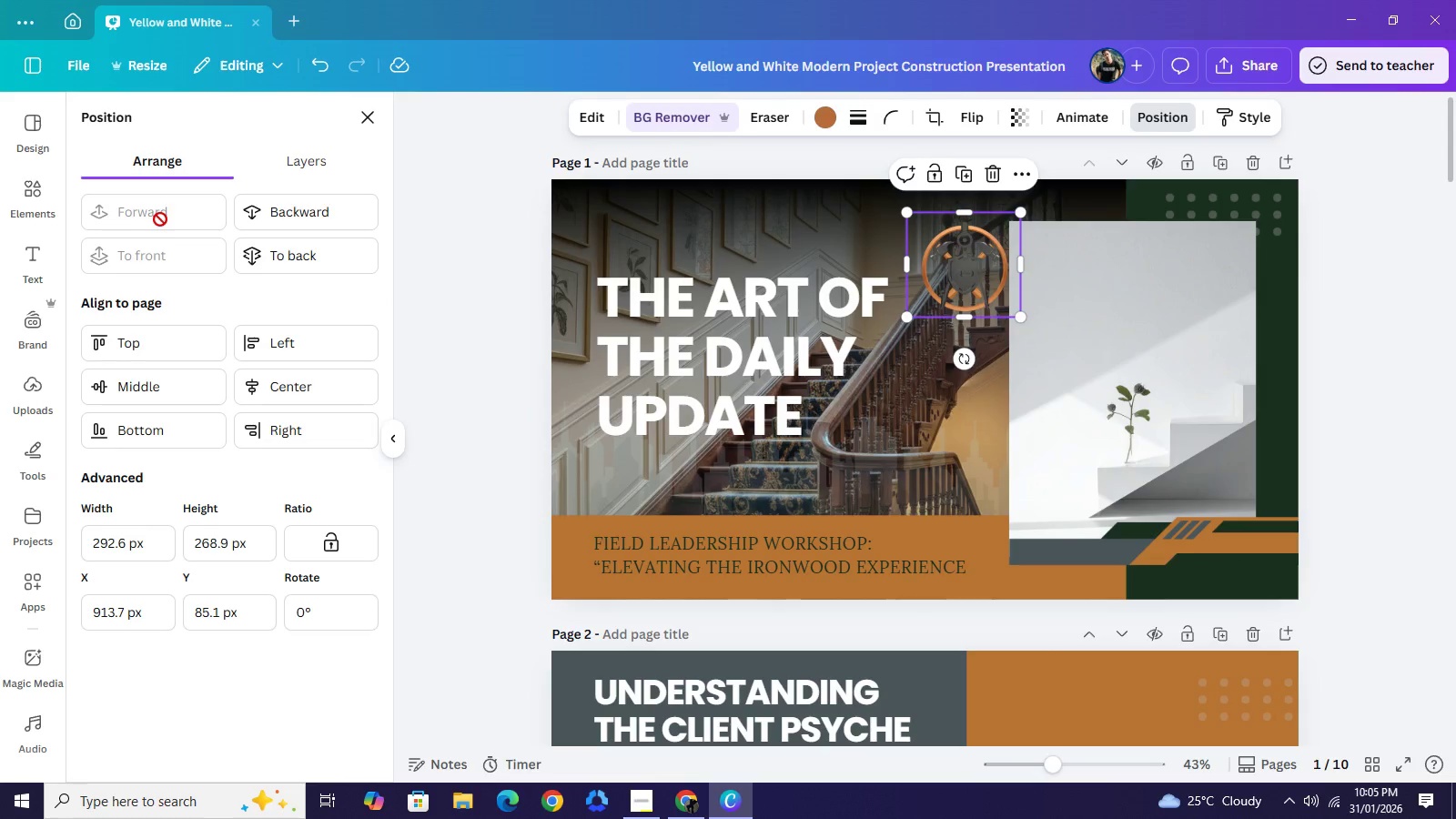 
triple_click([160, 219])
 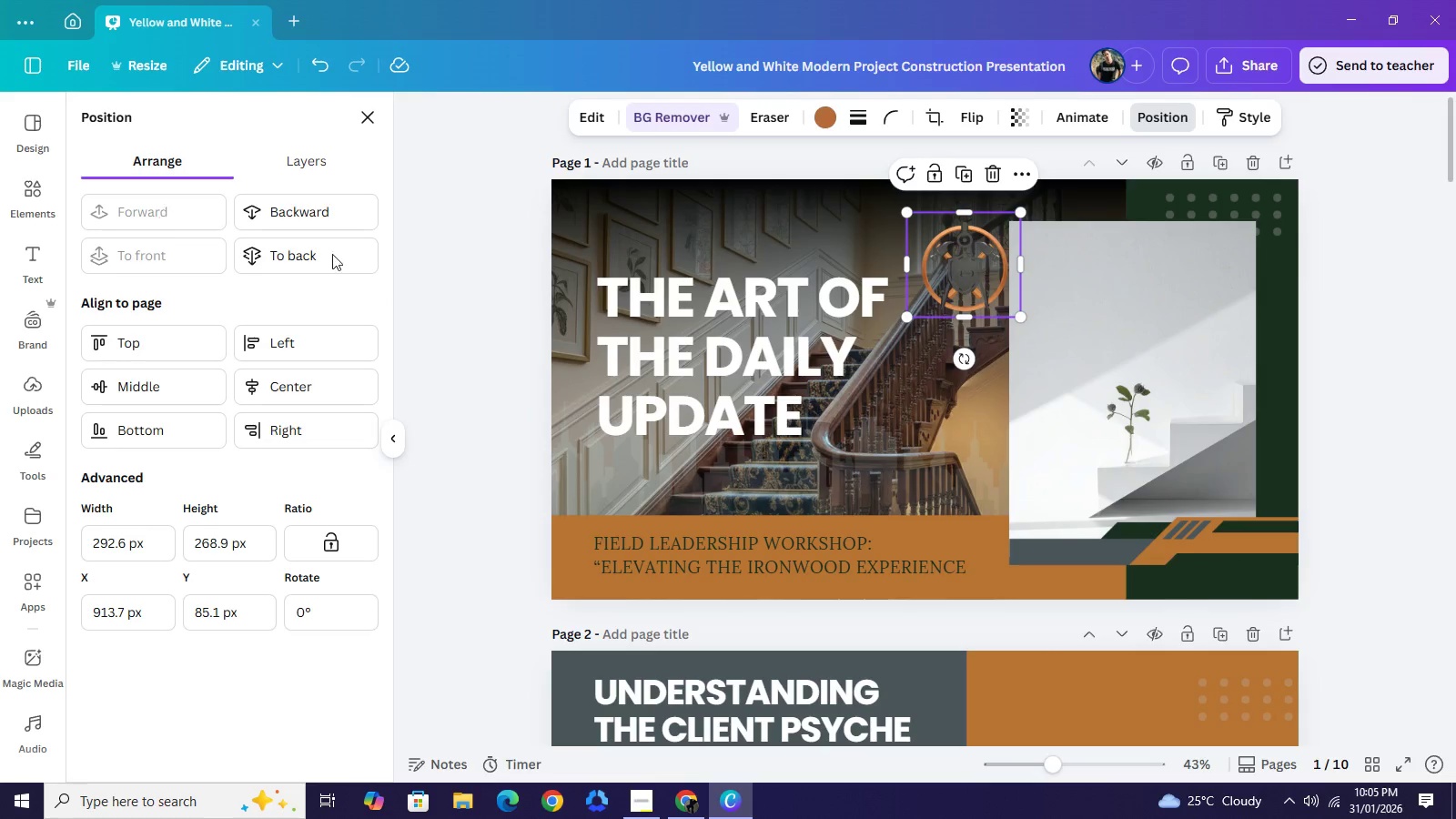 
triple_click([160, 219])
 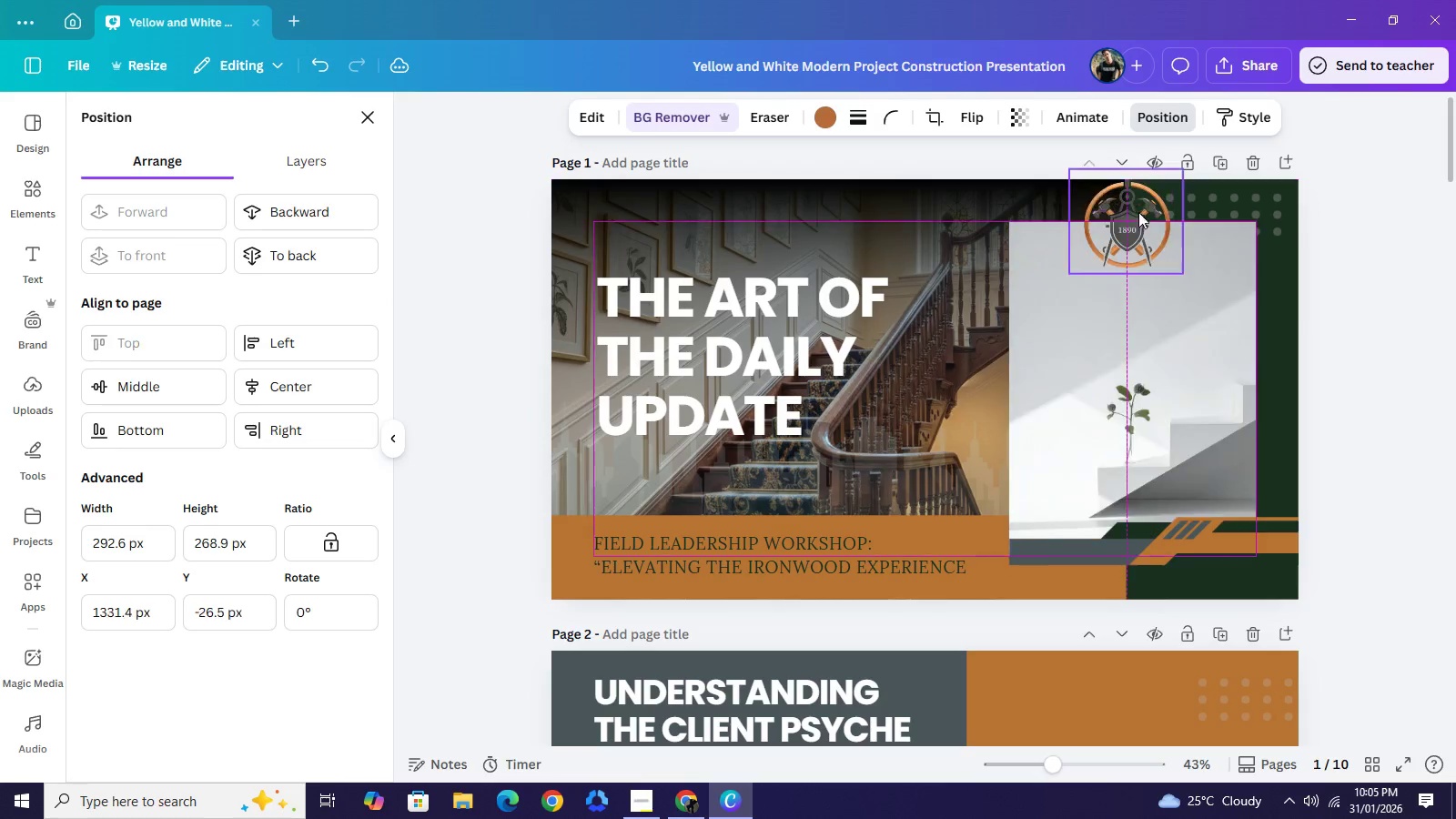 
left_click_drag(start_coordinate=[974, 263], to_coordinate=[1143, 211])
 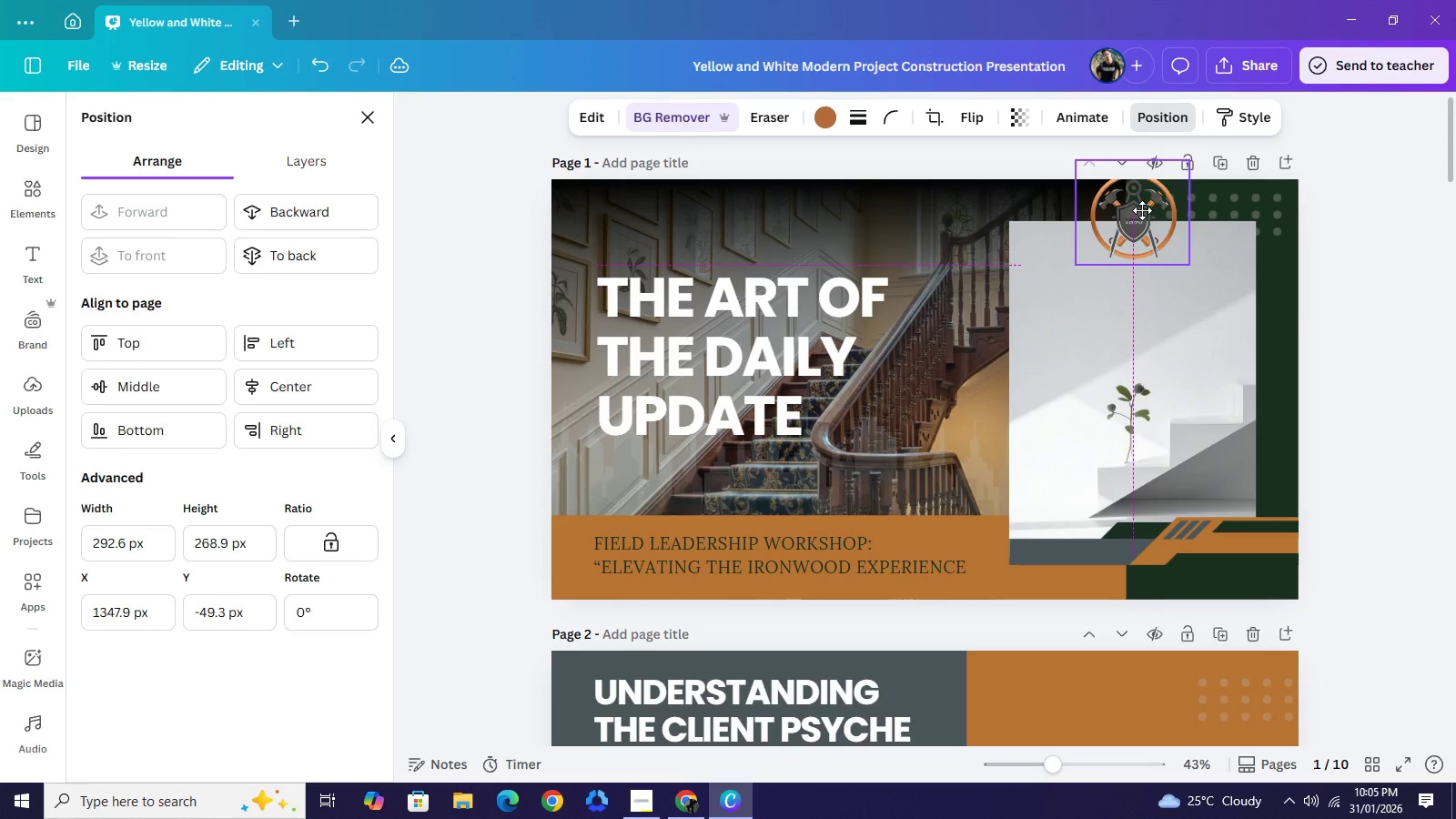 
hold_key(key=ArrowDown, duration=1.28)
 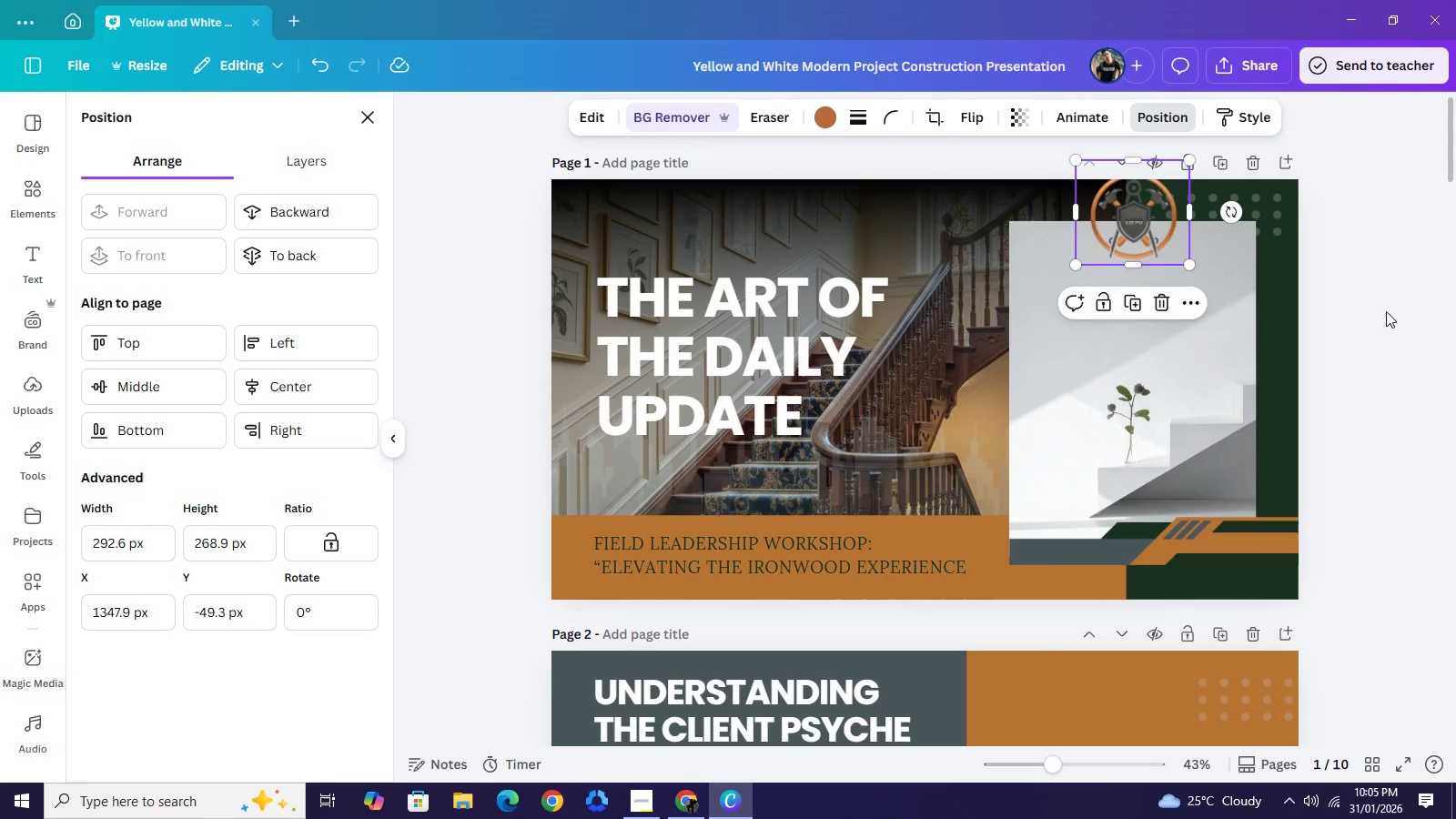 
left_click([1395, 301])
 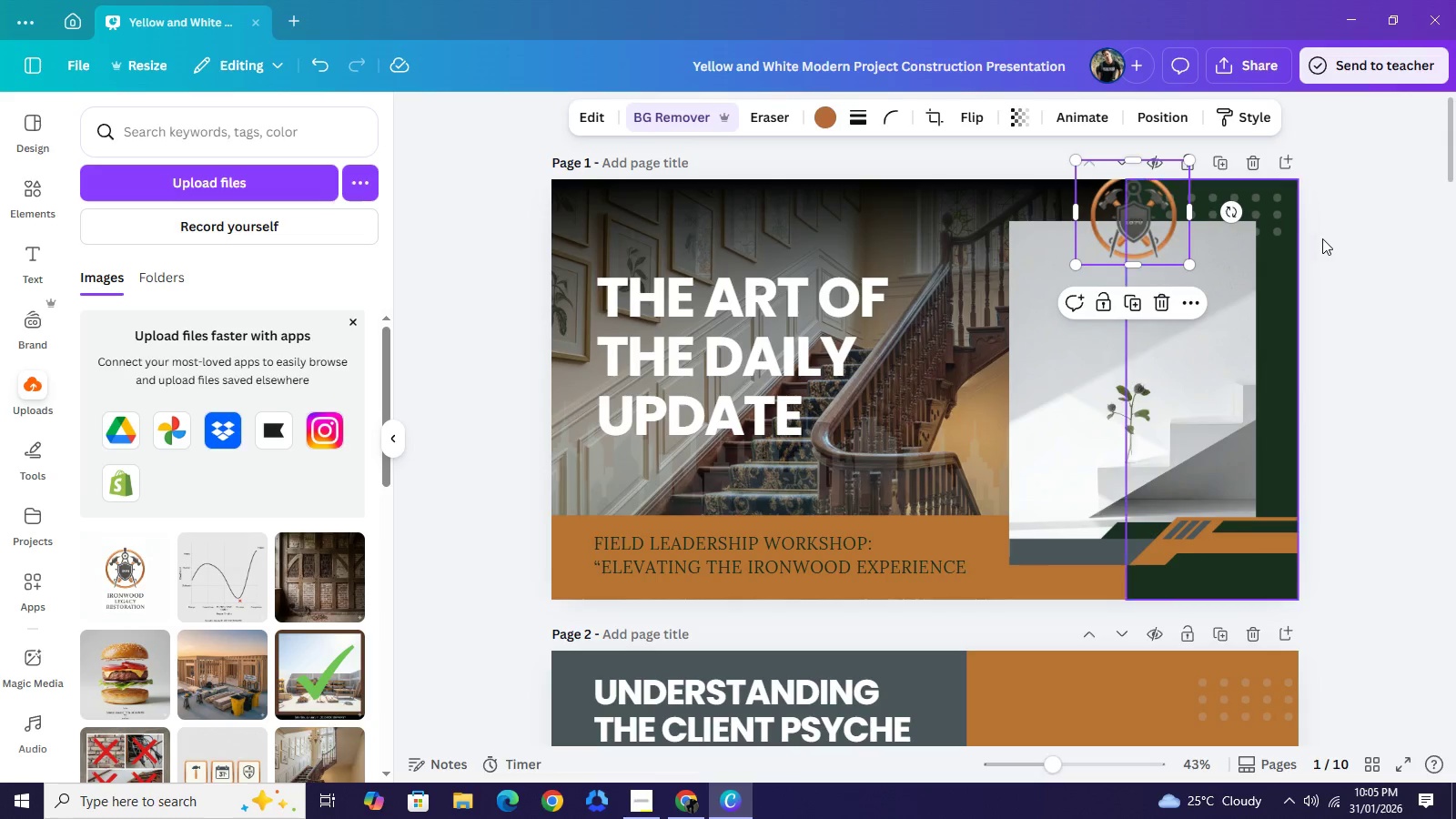 
left_click([1322, 238])
 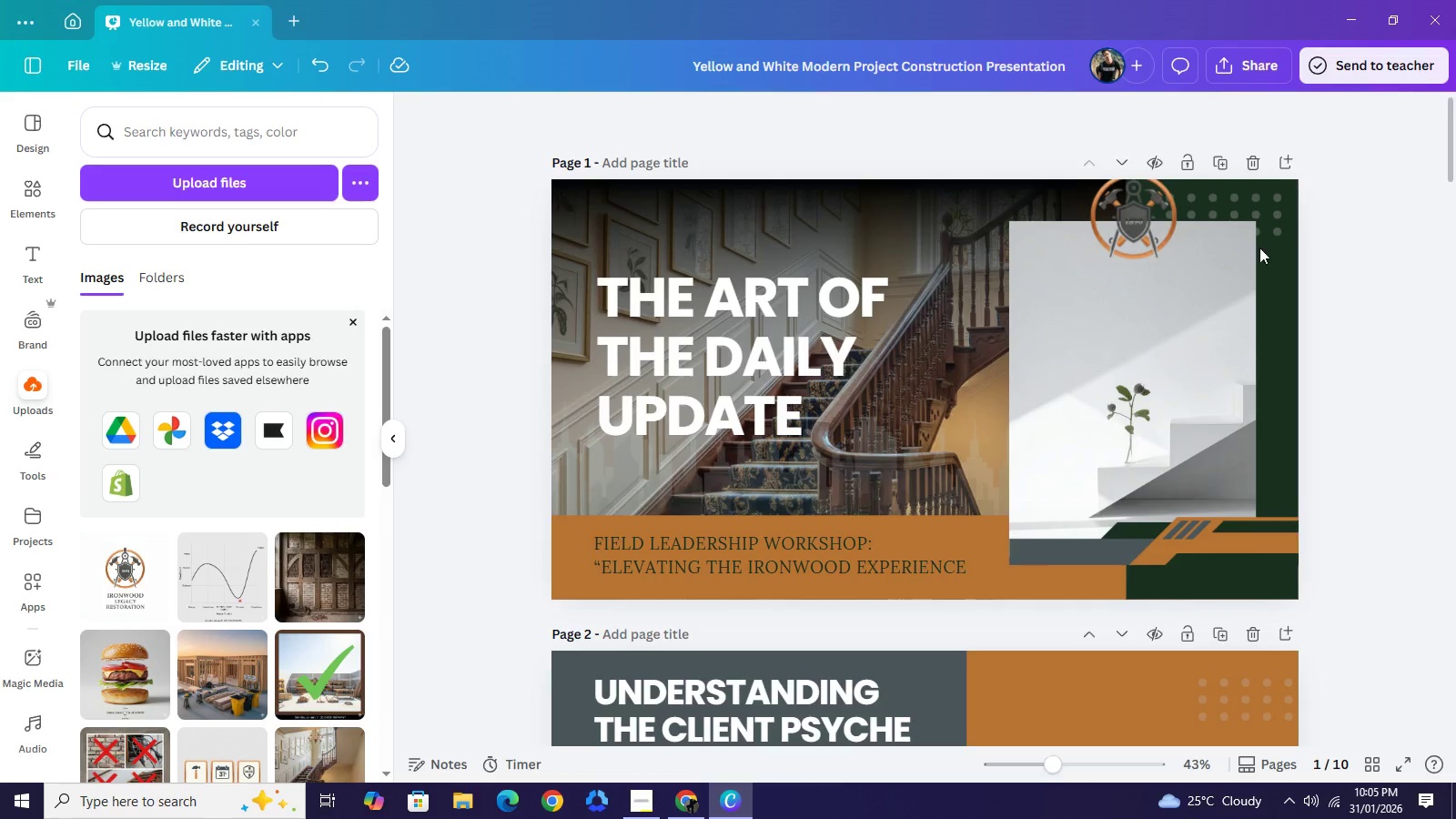 
left_click([1122, 216])
 